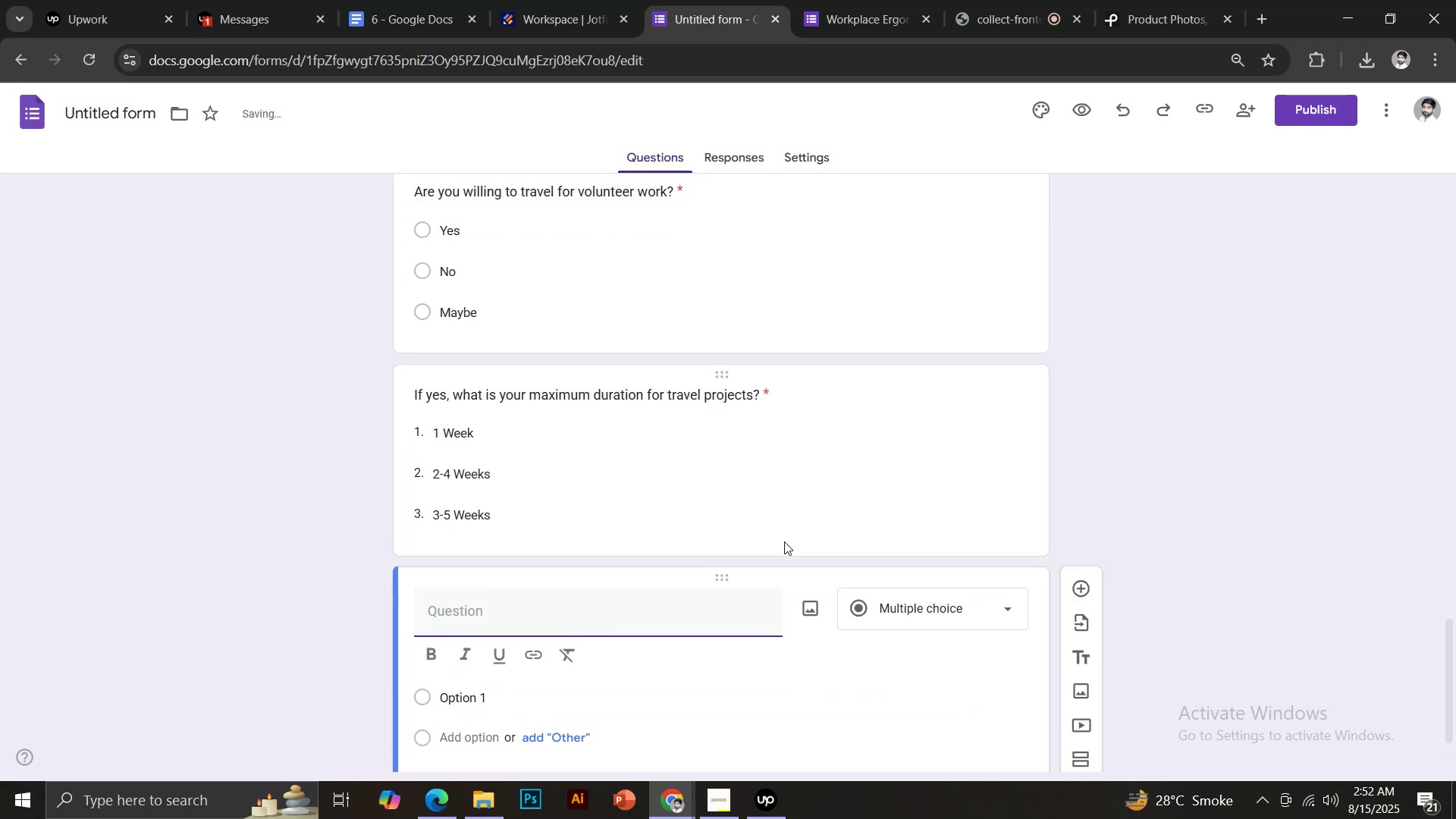 
left_click([748, 457])
 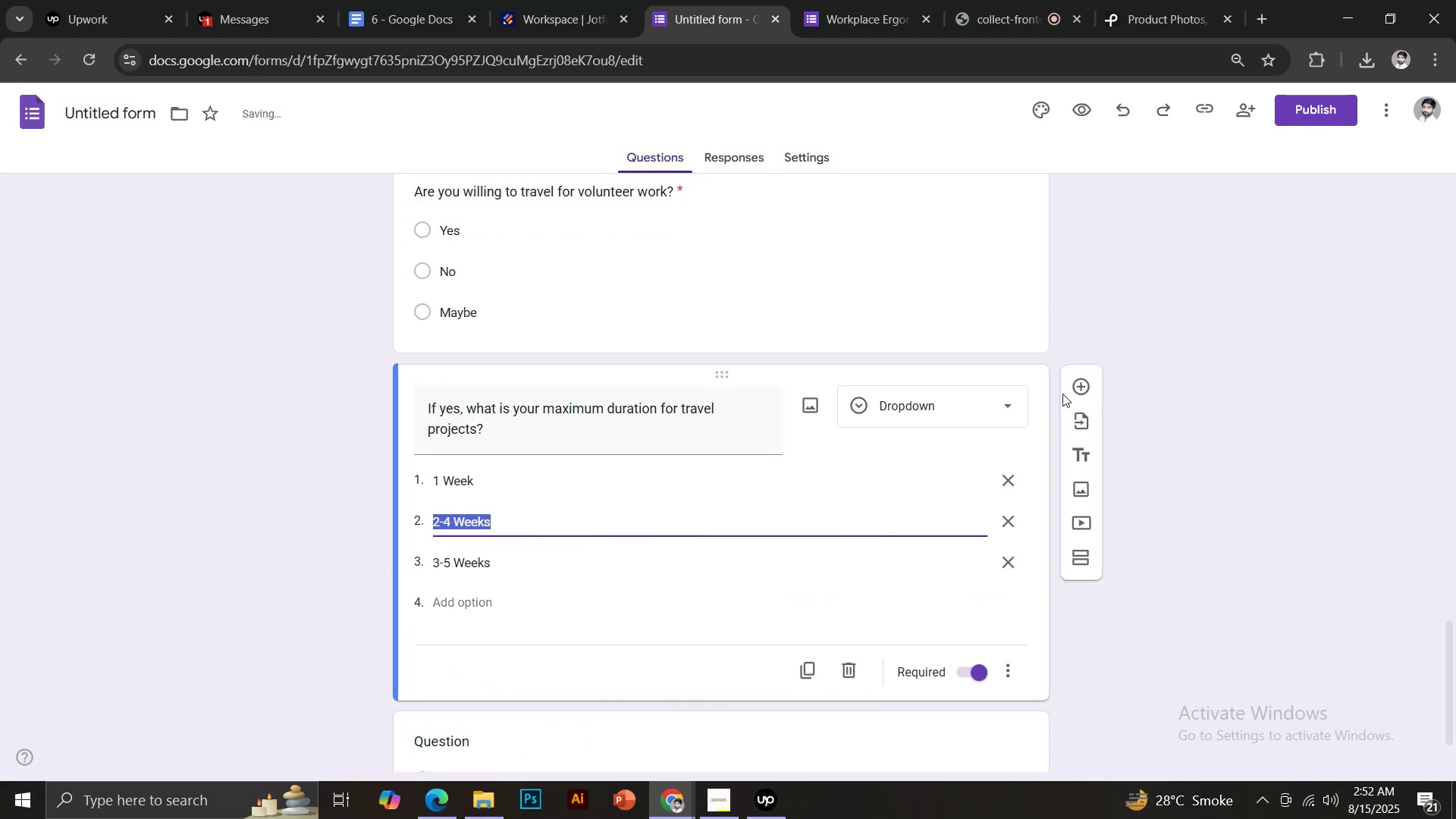 
left_click([1089, 384])
 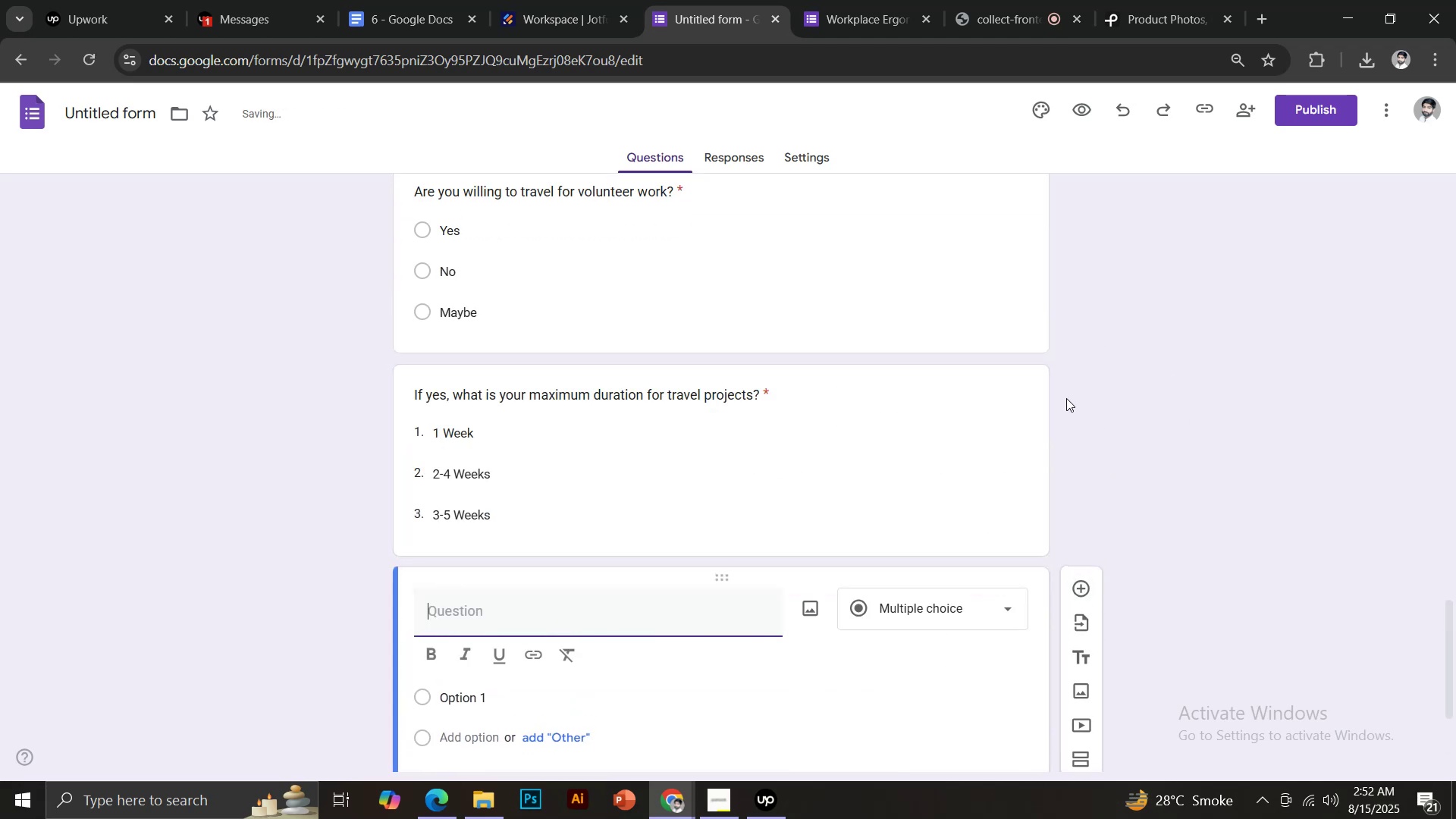 
hold_key(key=ControlLeft, duration=0.35)
 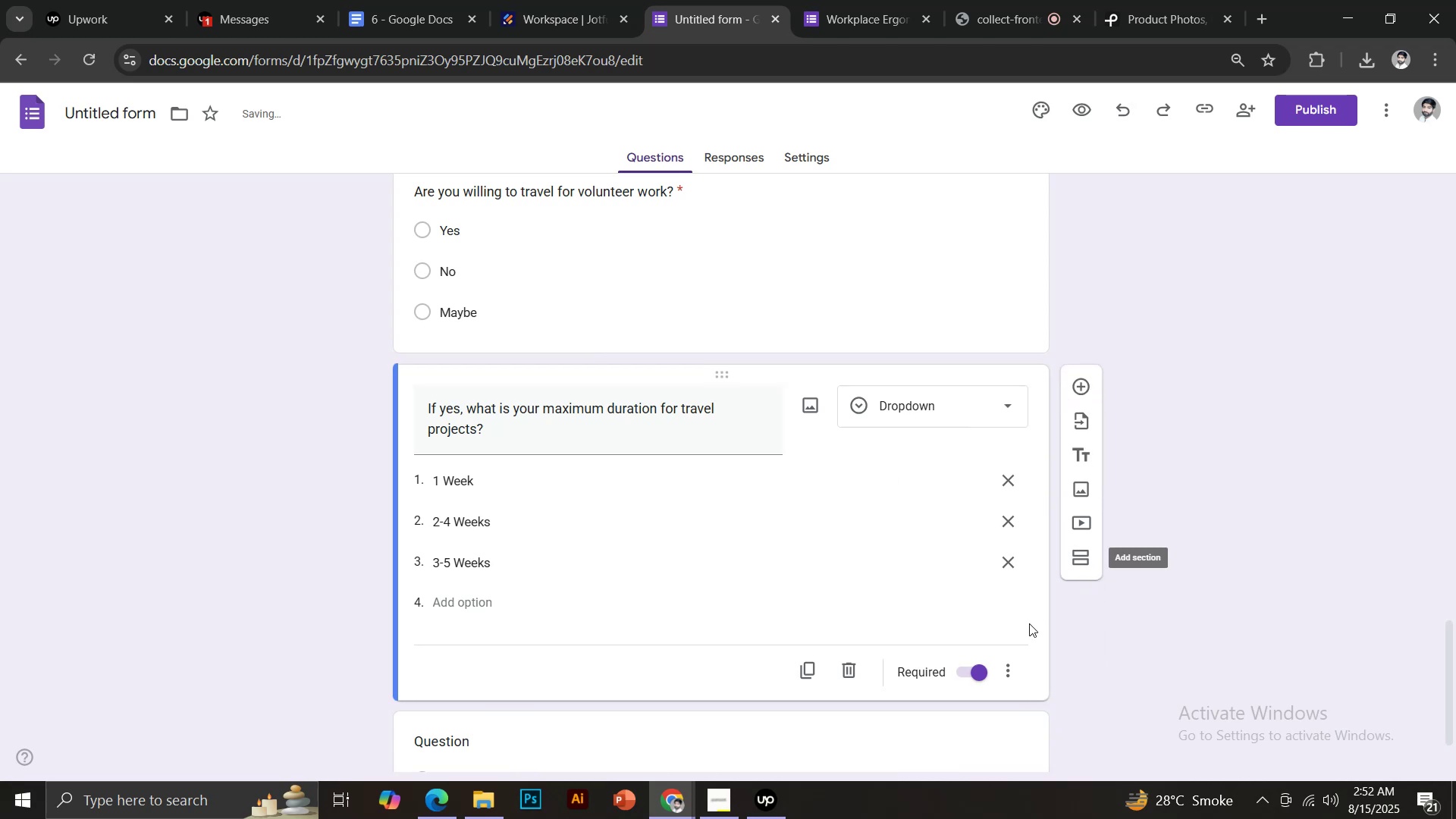 
left_click([972, 675])
 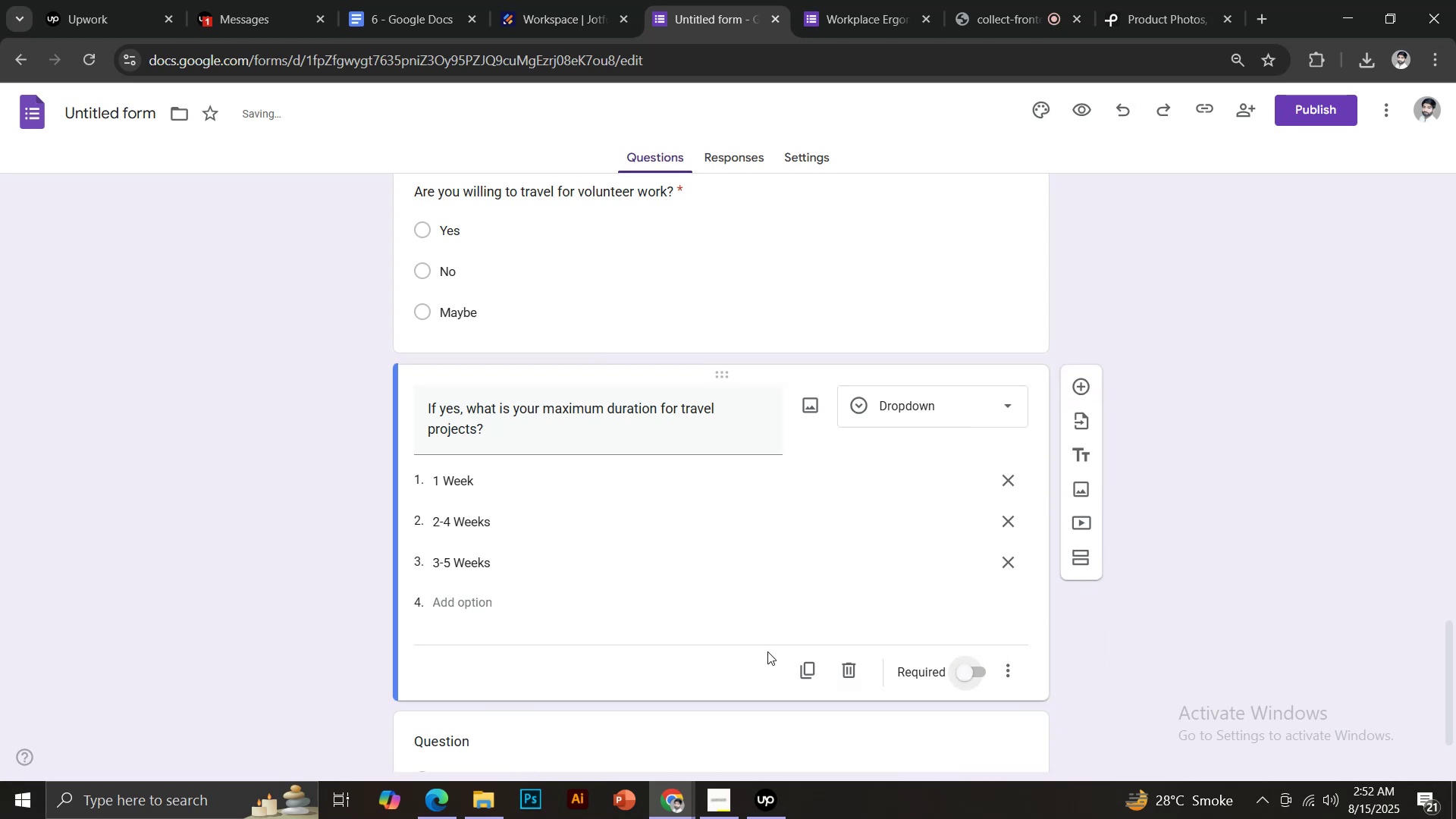 
scroll: coordinate [704, 562], scroll_direction: down, amount: 3.0
 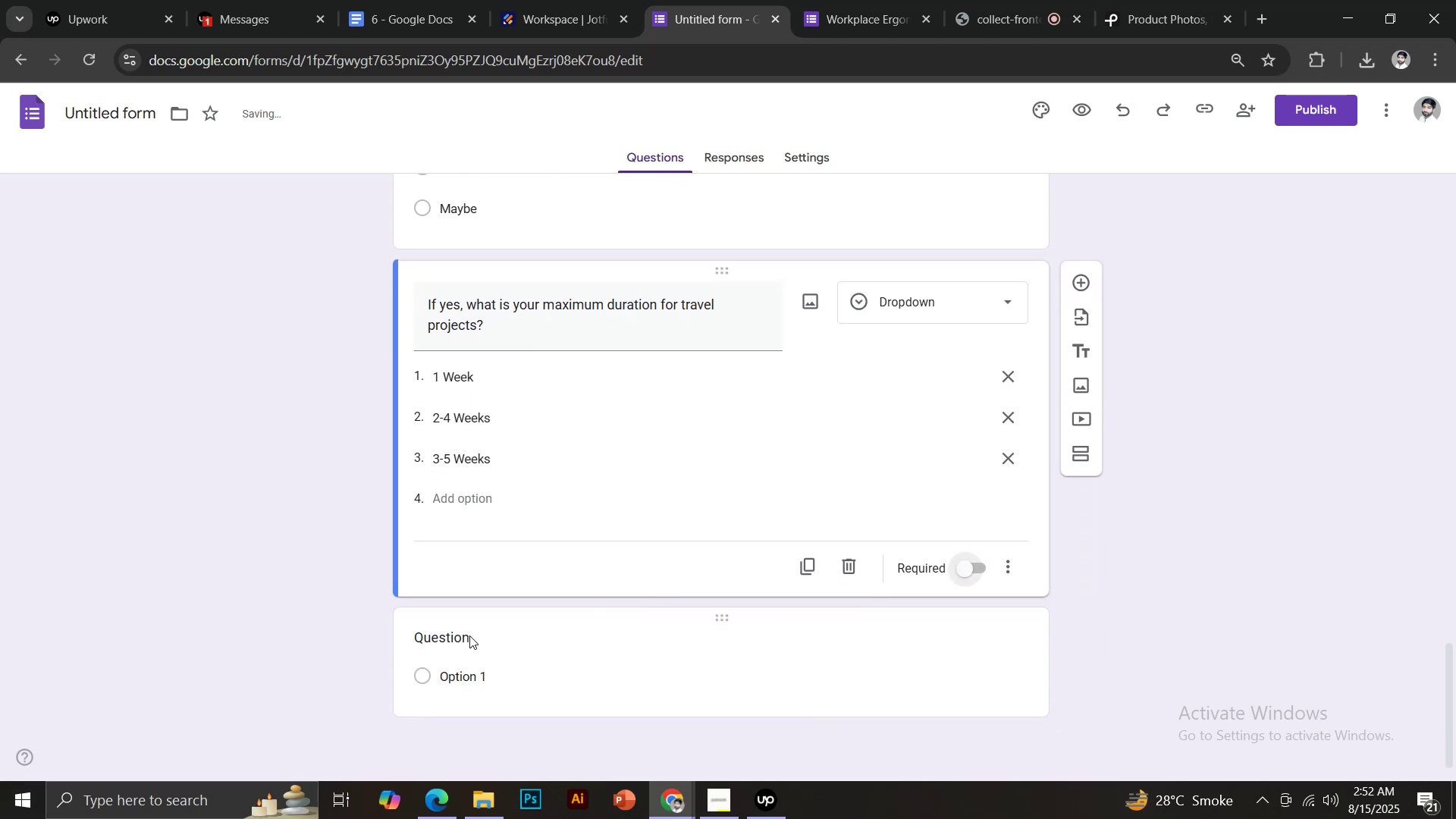 
left_click([467, 639])
 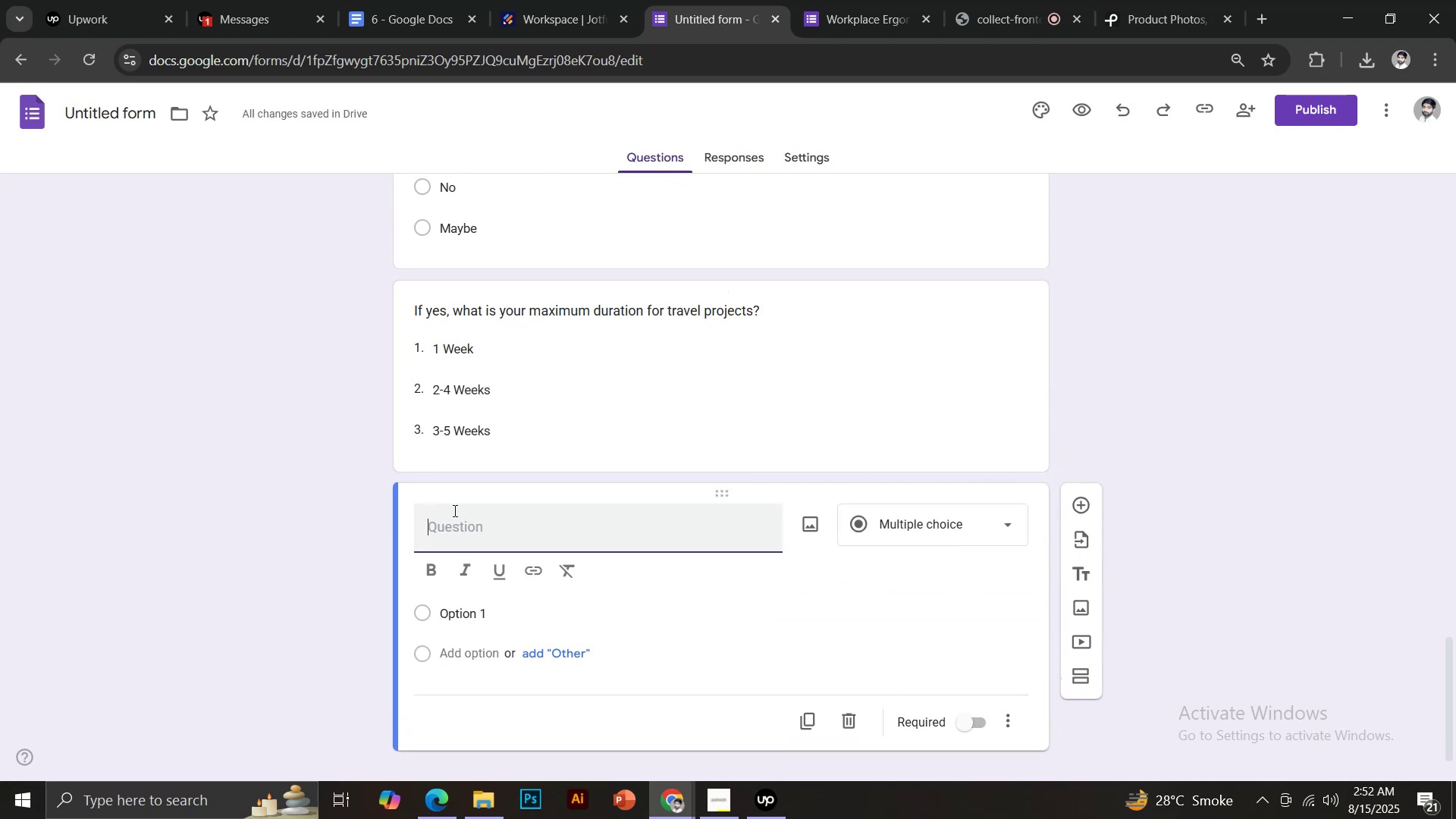 
left_click([411, 0])
 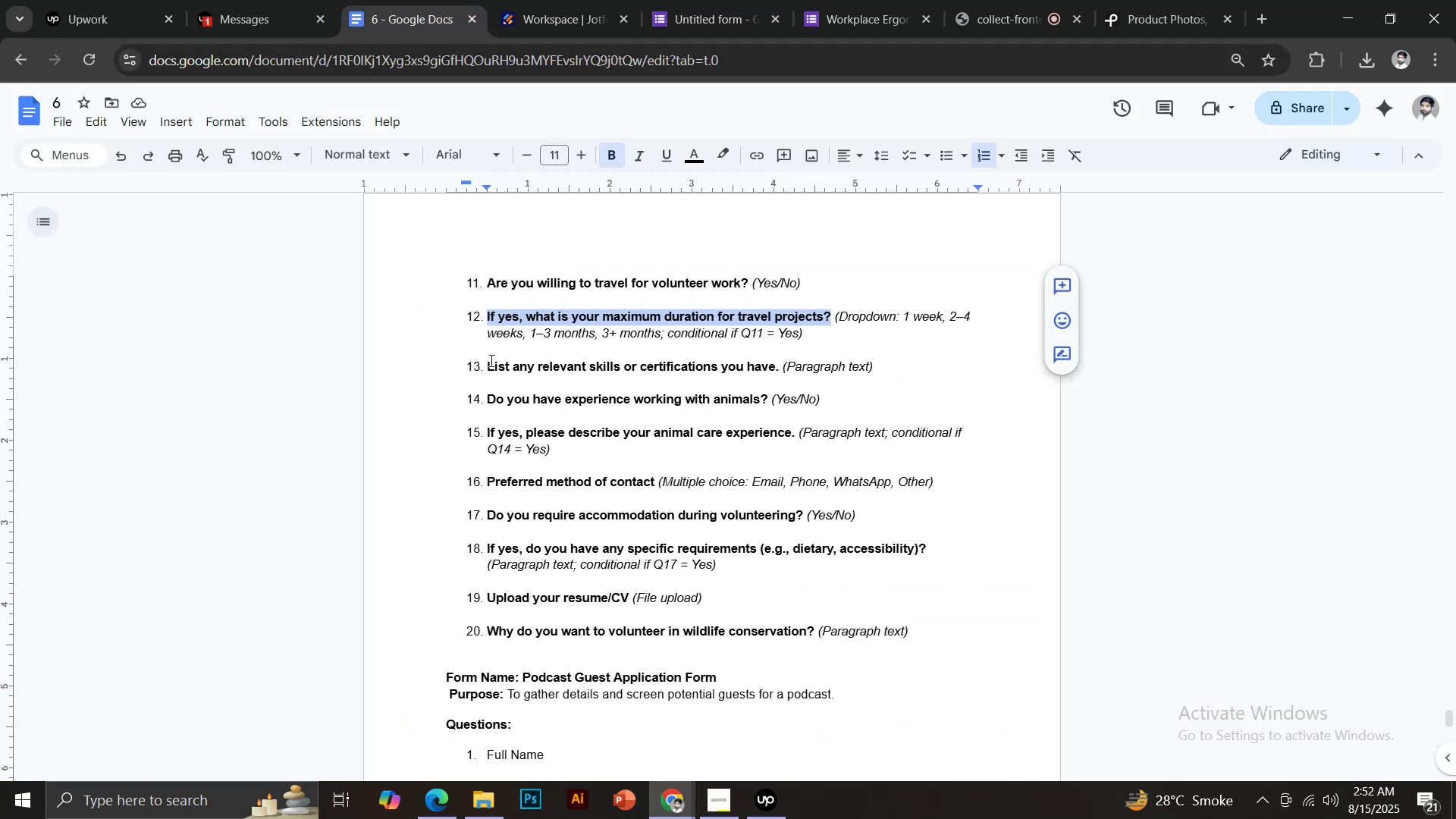 
left_click_drag(start_coordinate=[487, 362], to_coordinate=[779, 359])
 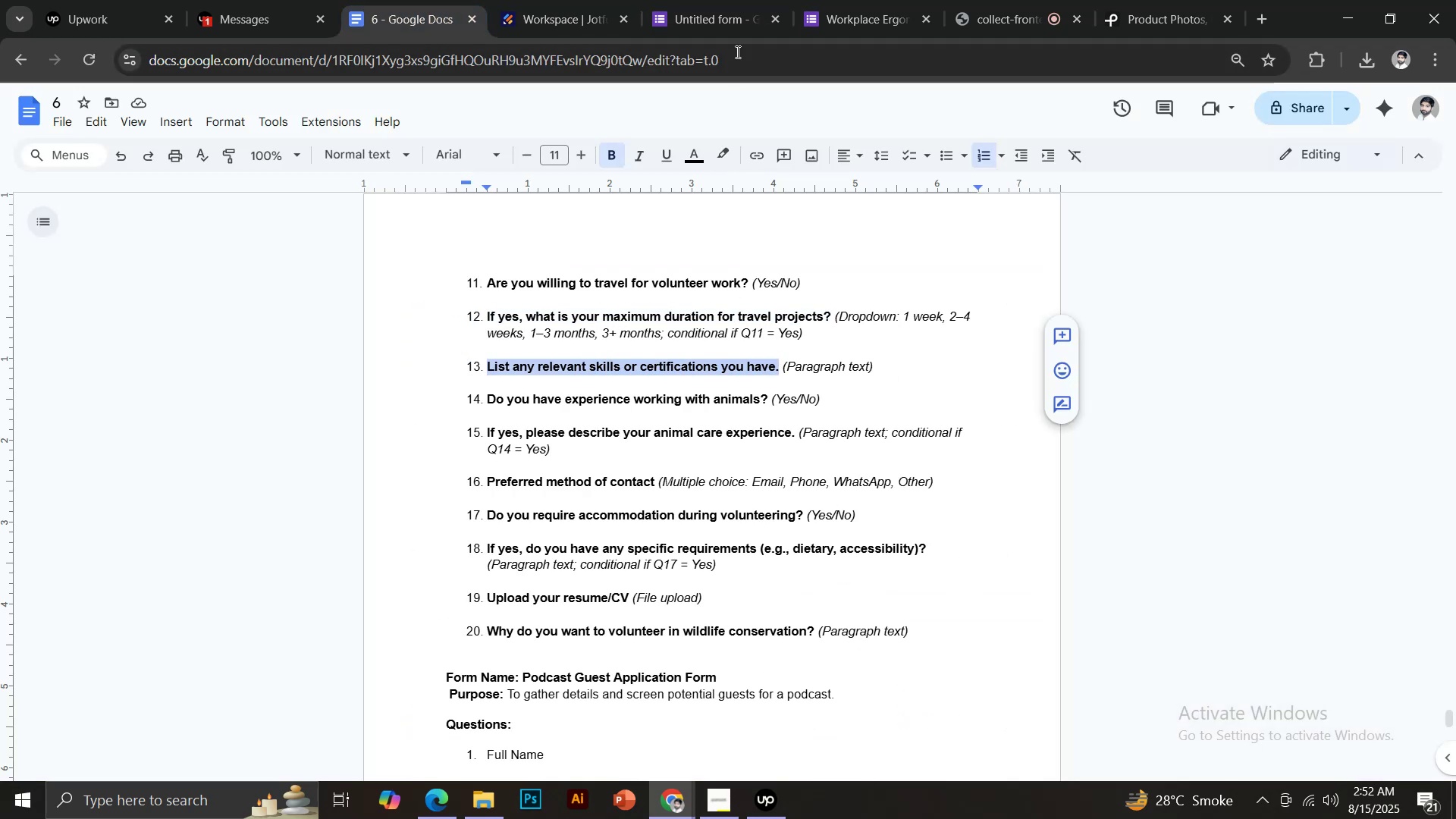 
key(Control+C)
 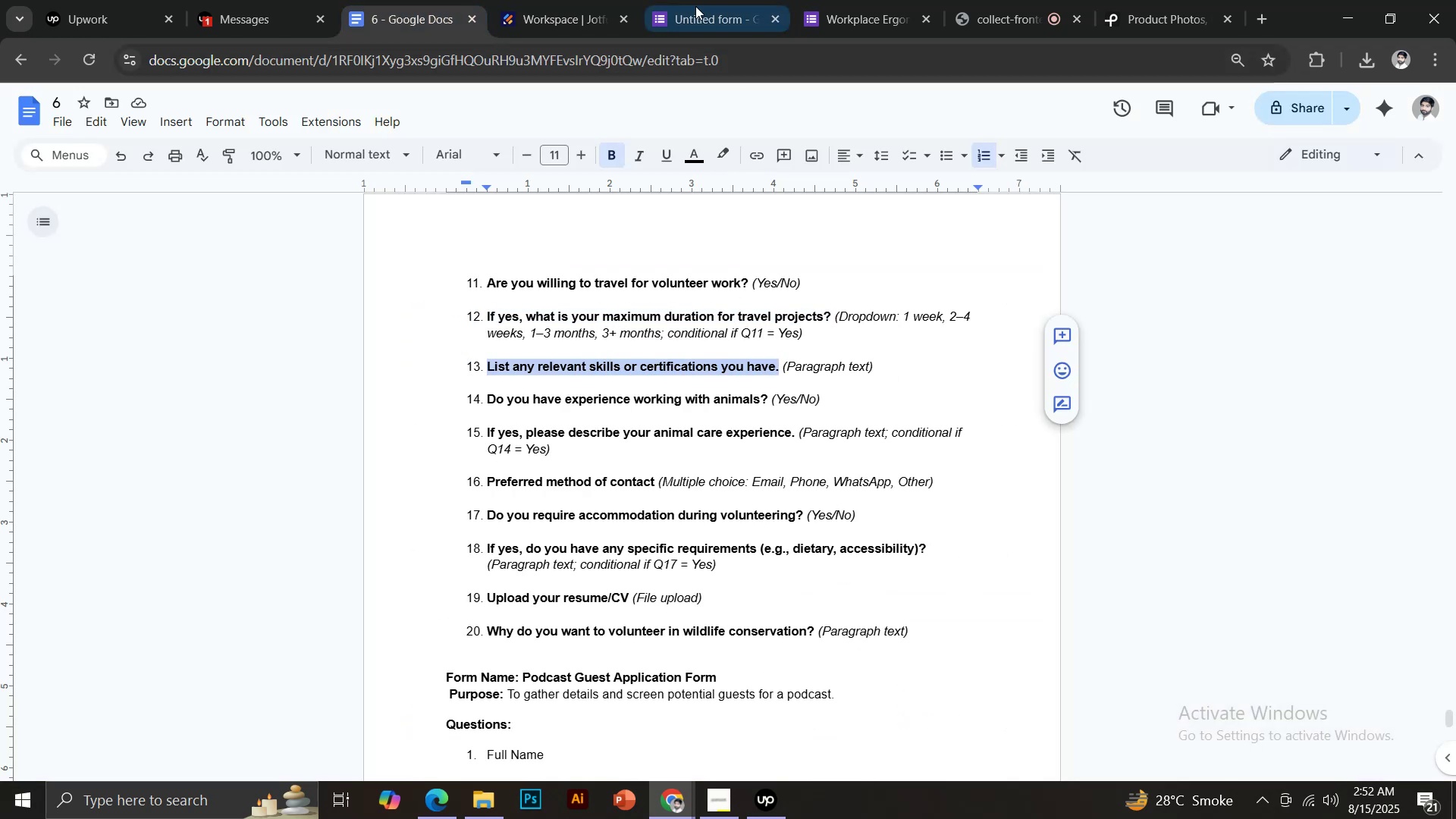 
left_click([718, 0])
 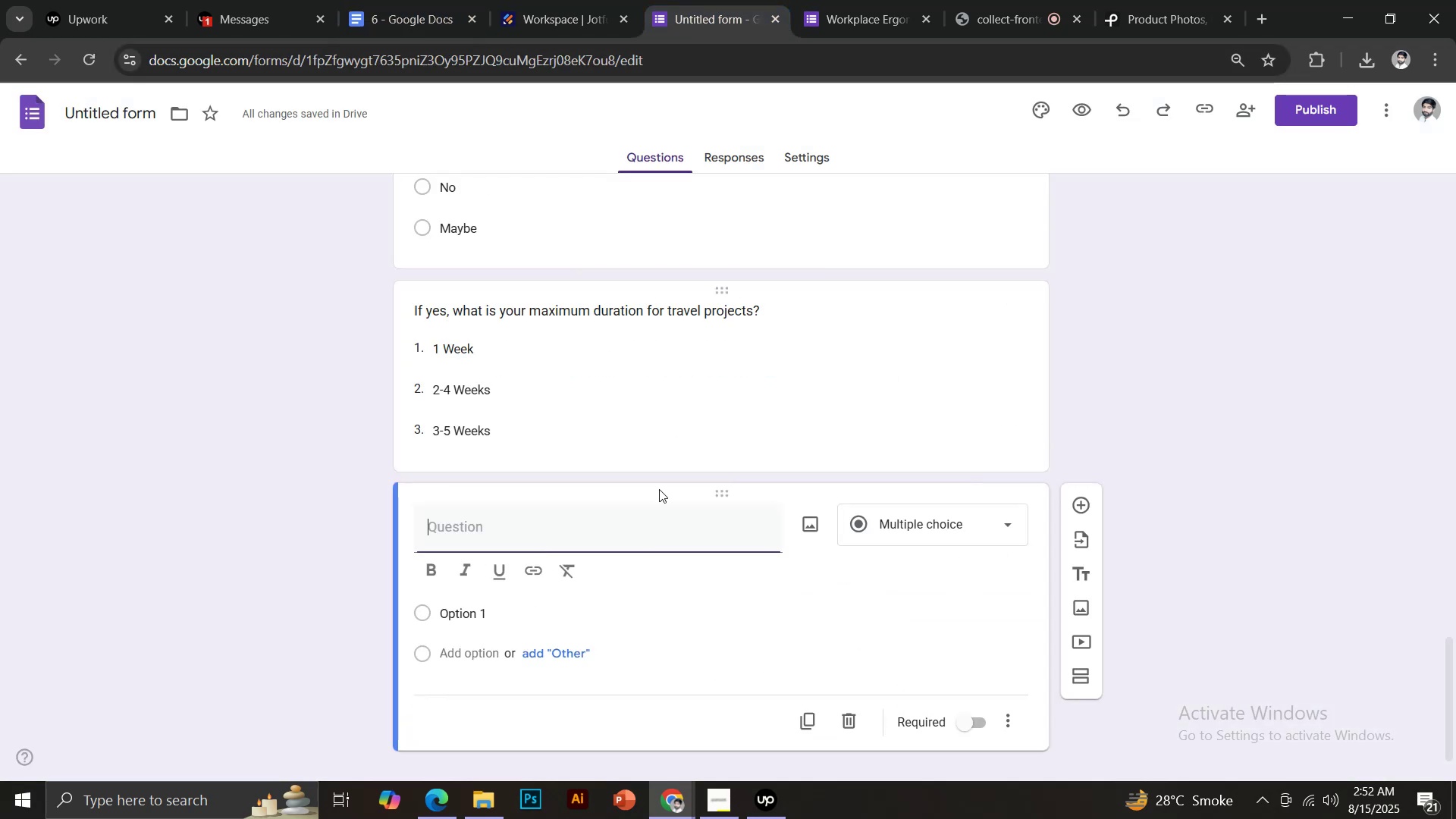 
key(Control+V)
 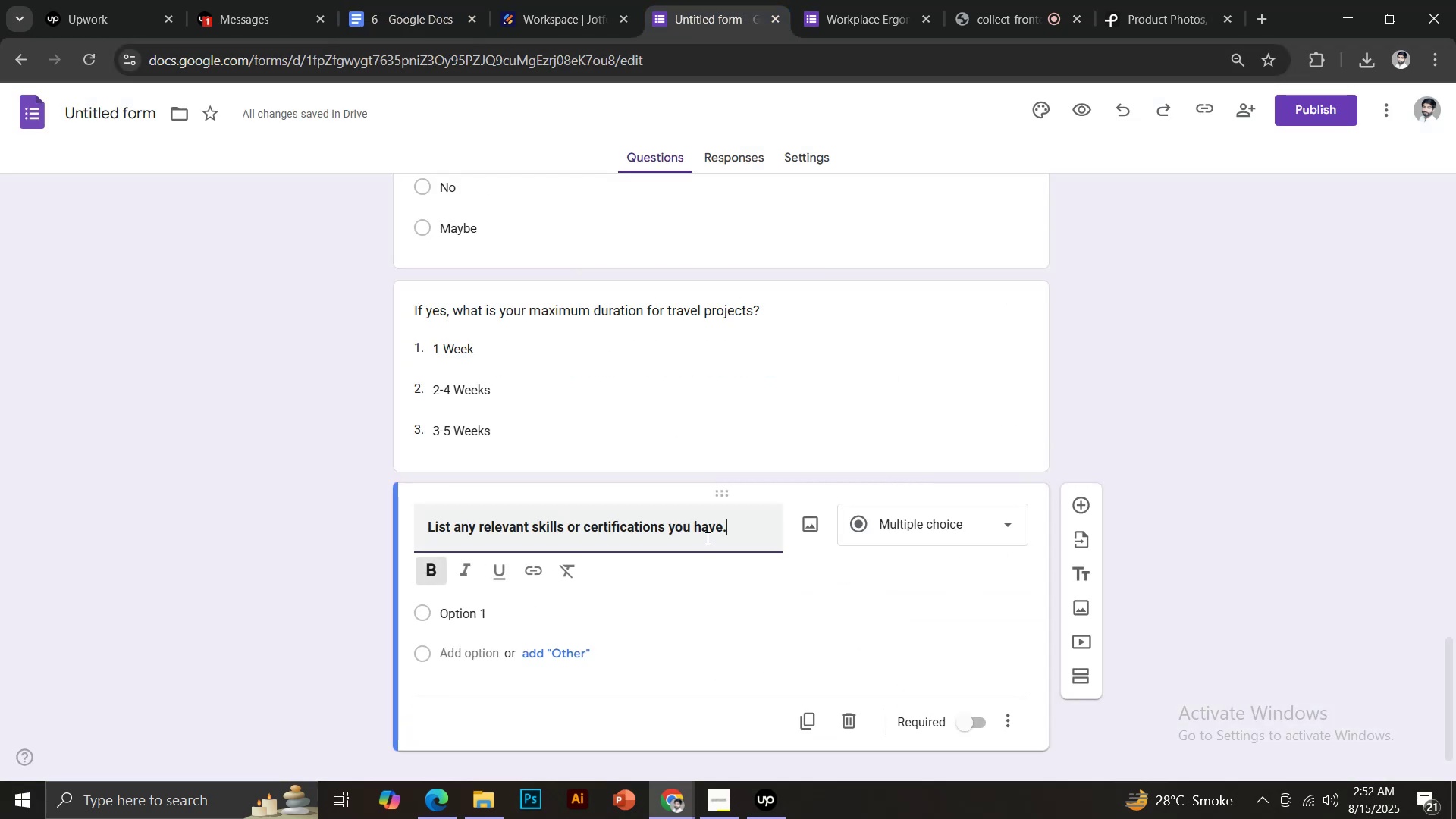 
key(Control+ControlLeft)
 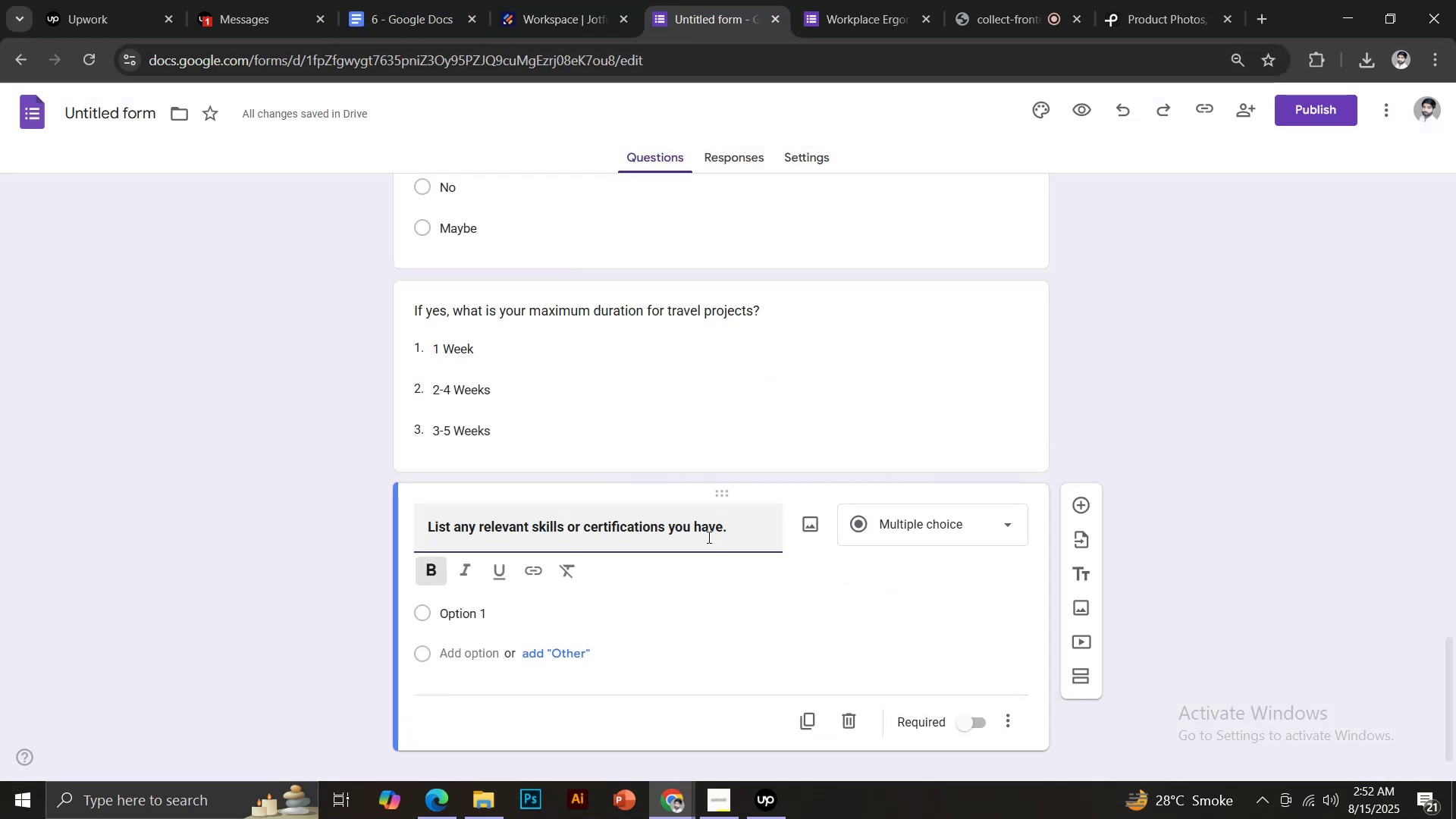 
key(Control+Shift+V)
 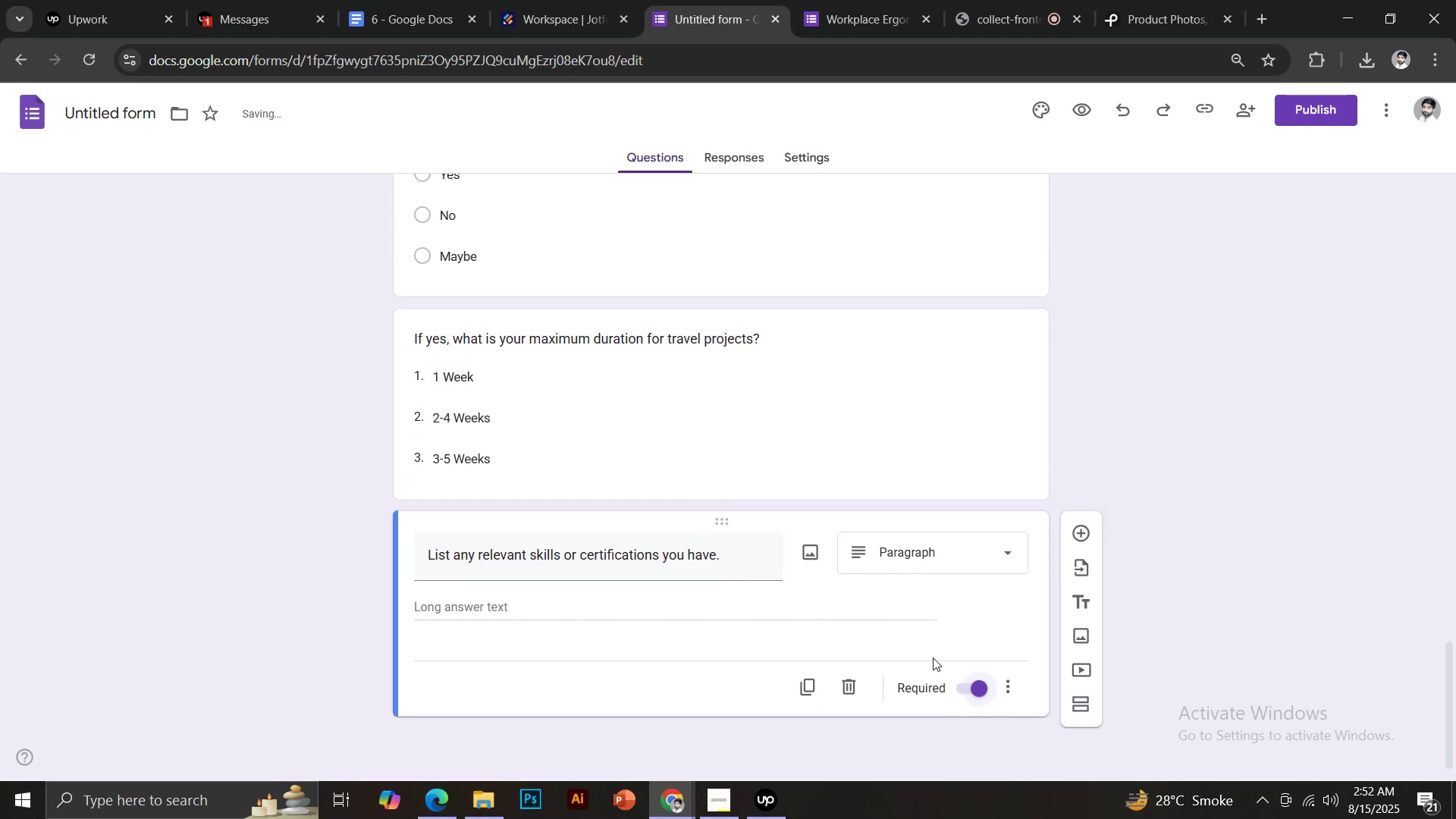 
left_click([1084, 523])
 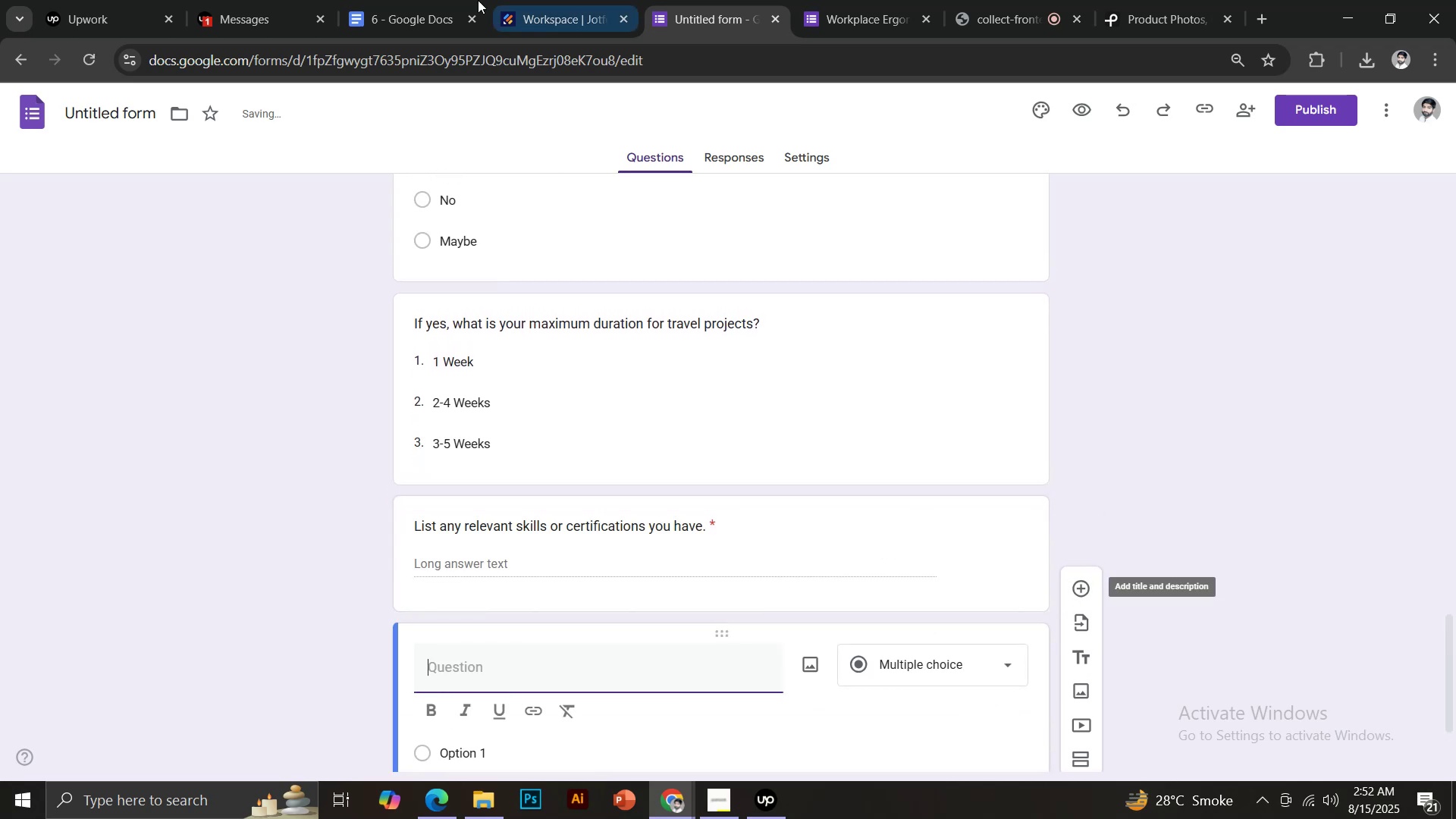 
left_click([428, 0])
 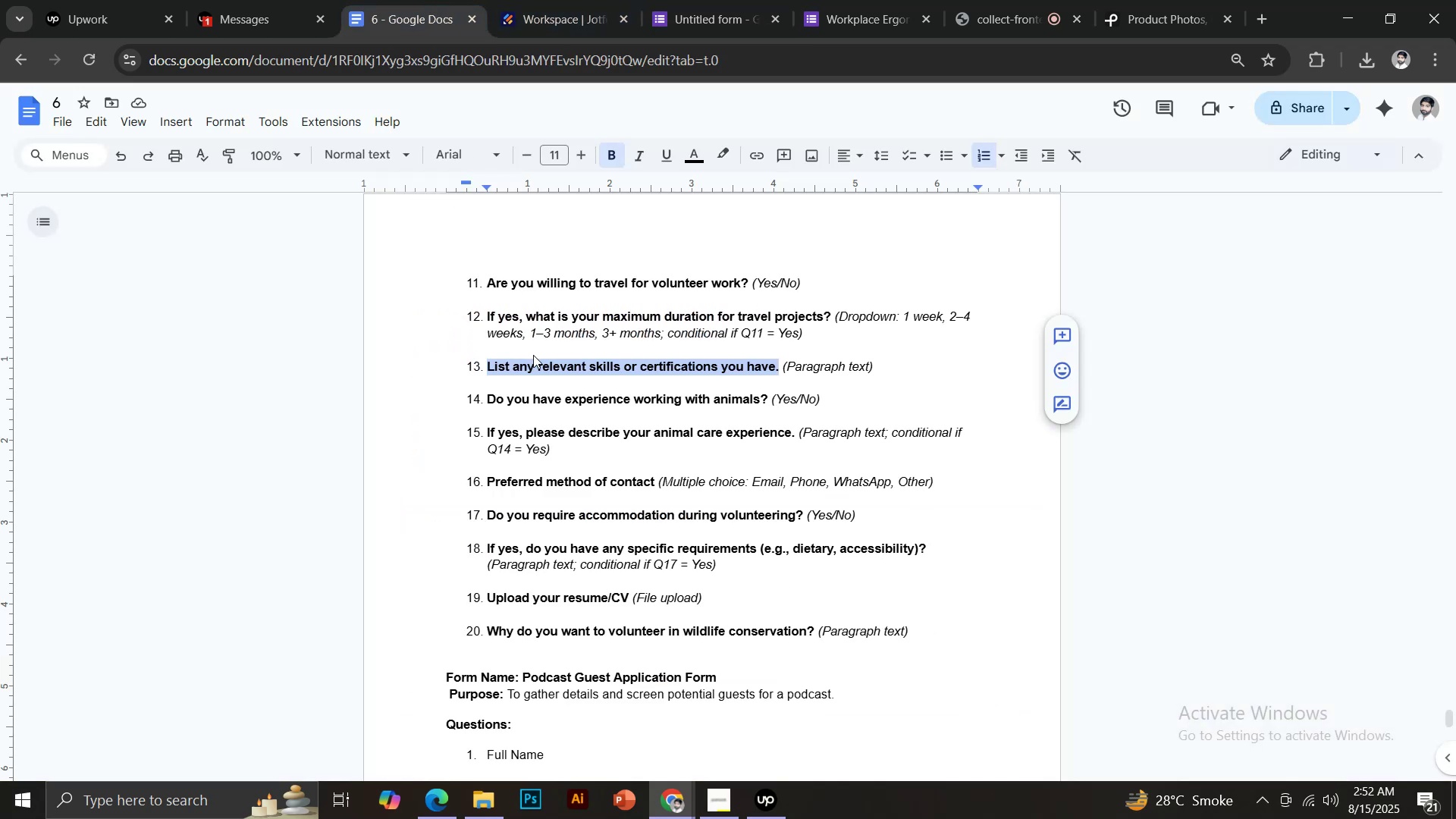 
scroll: coordinate [533, 358], scroll_direction: down, amount: 1.0
 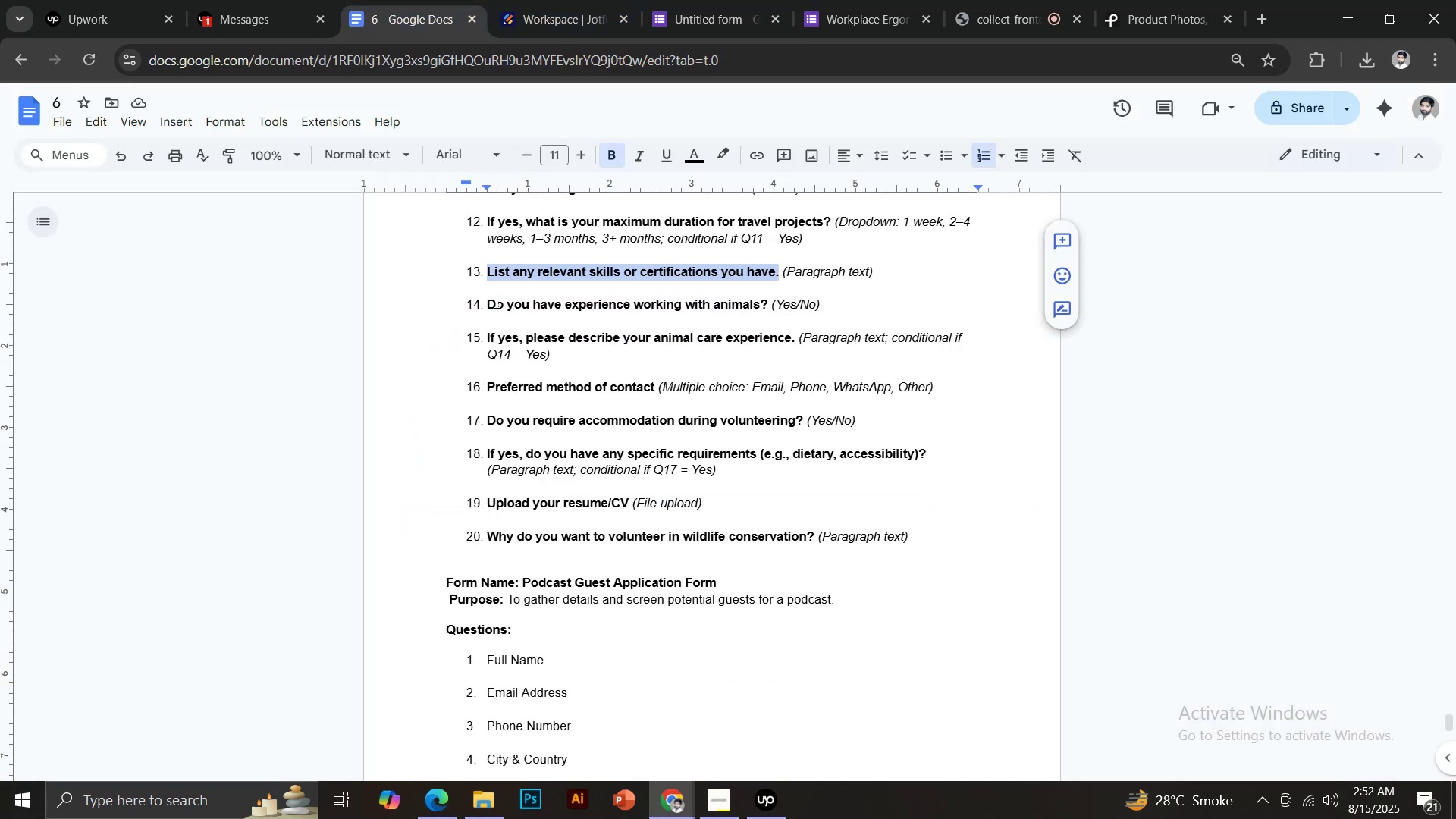 
left_click_drag(start_coordinate=[488, 302], to_coordinate=[767, 305])
 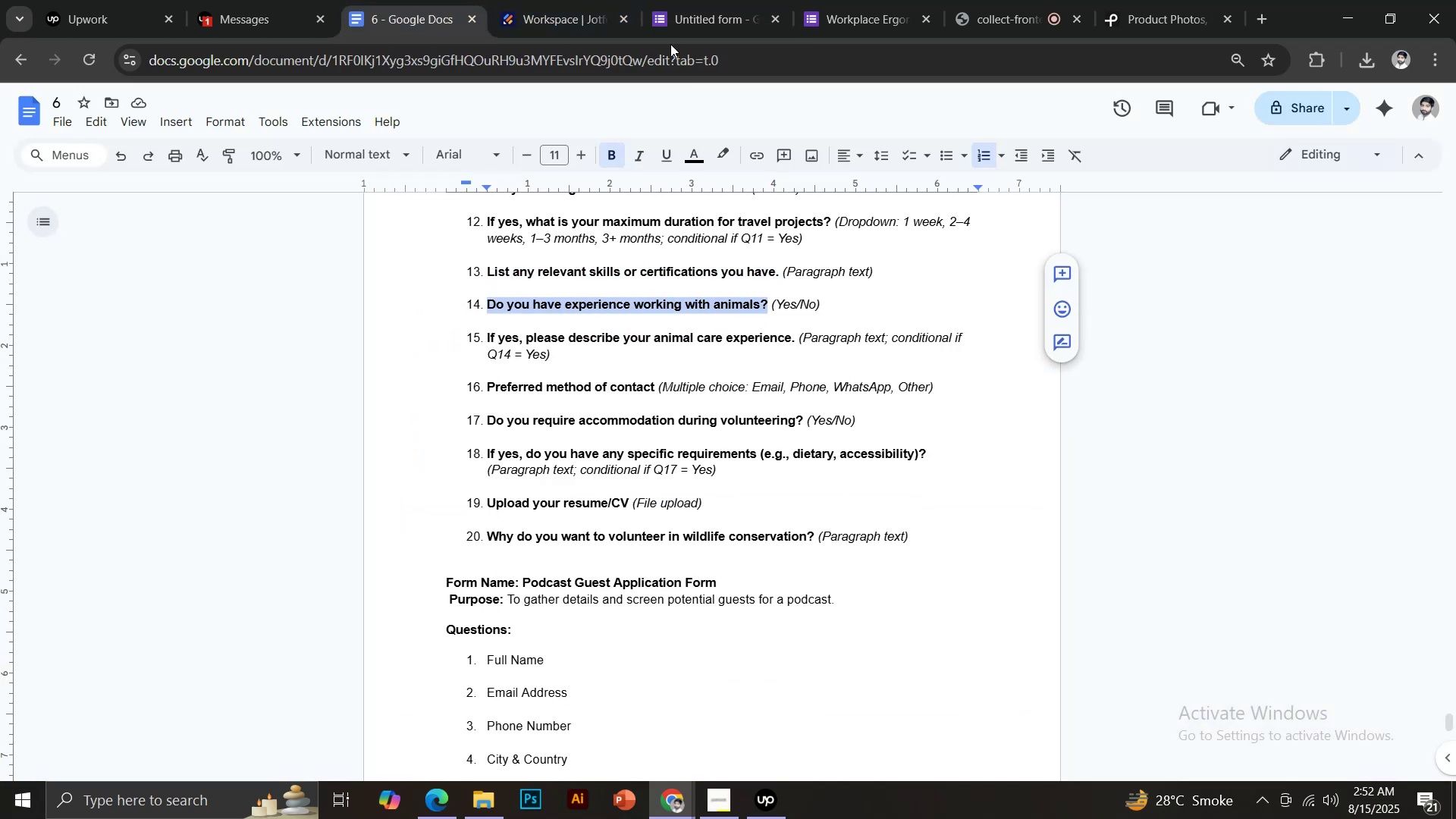 
key(Control+C)
 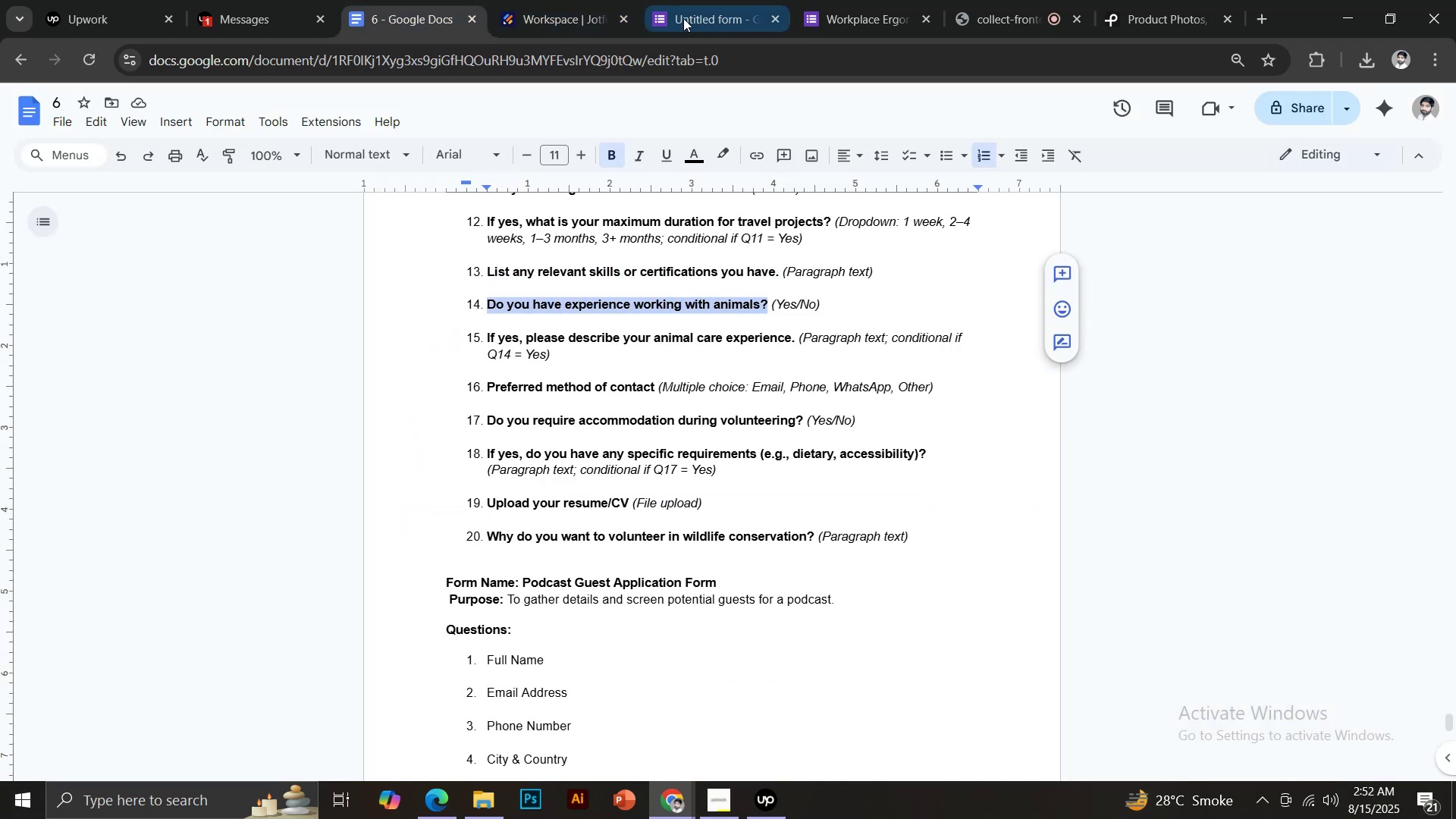 
left_click([698, 0])
 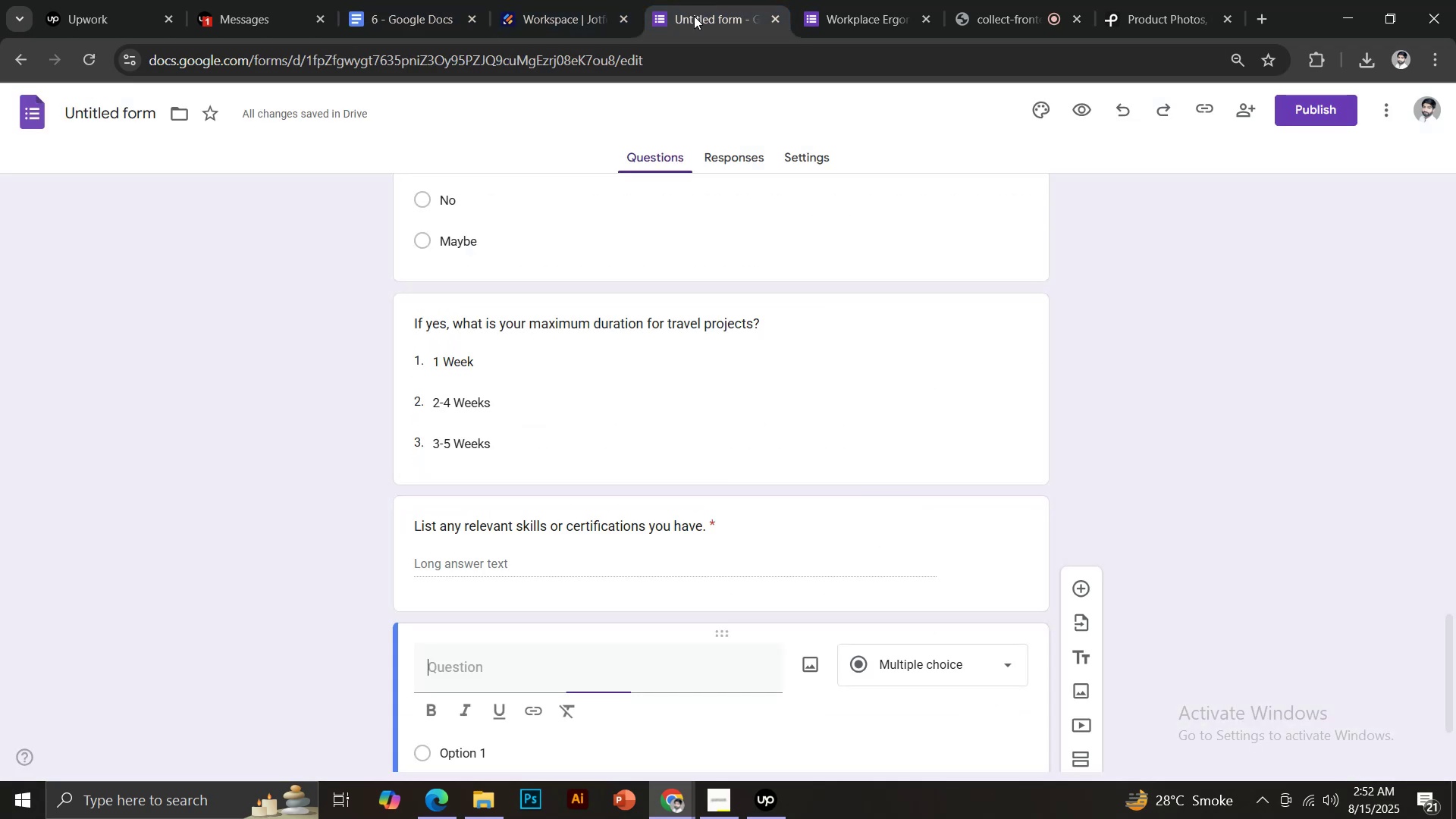 
key(Control+Shift+V)
 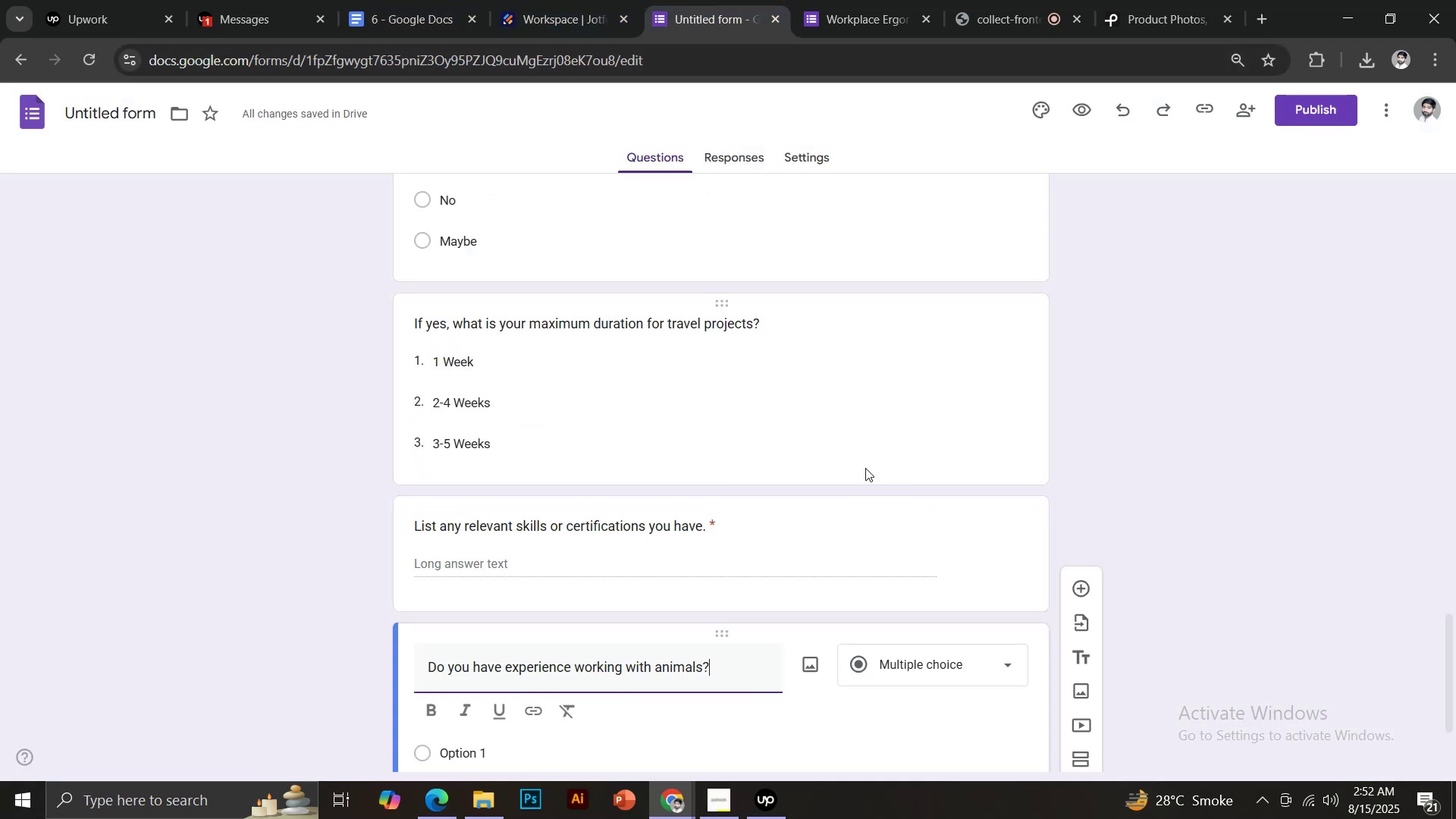 
scroll: coordinate [899, 493], scroll_direction: down, amount: 4.0
 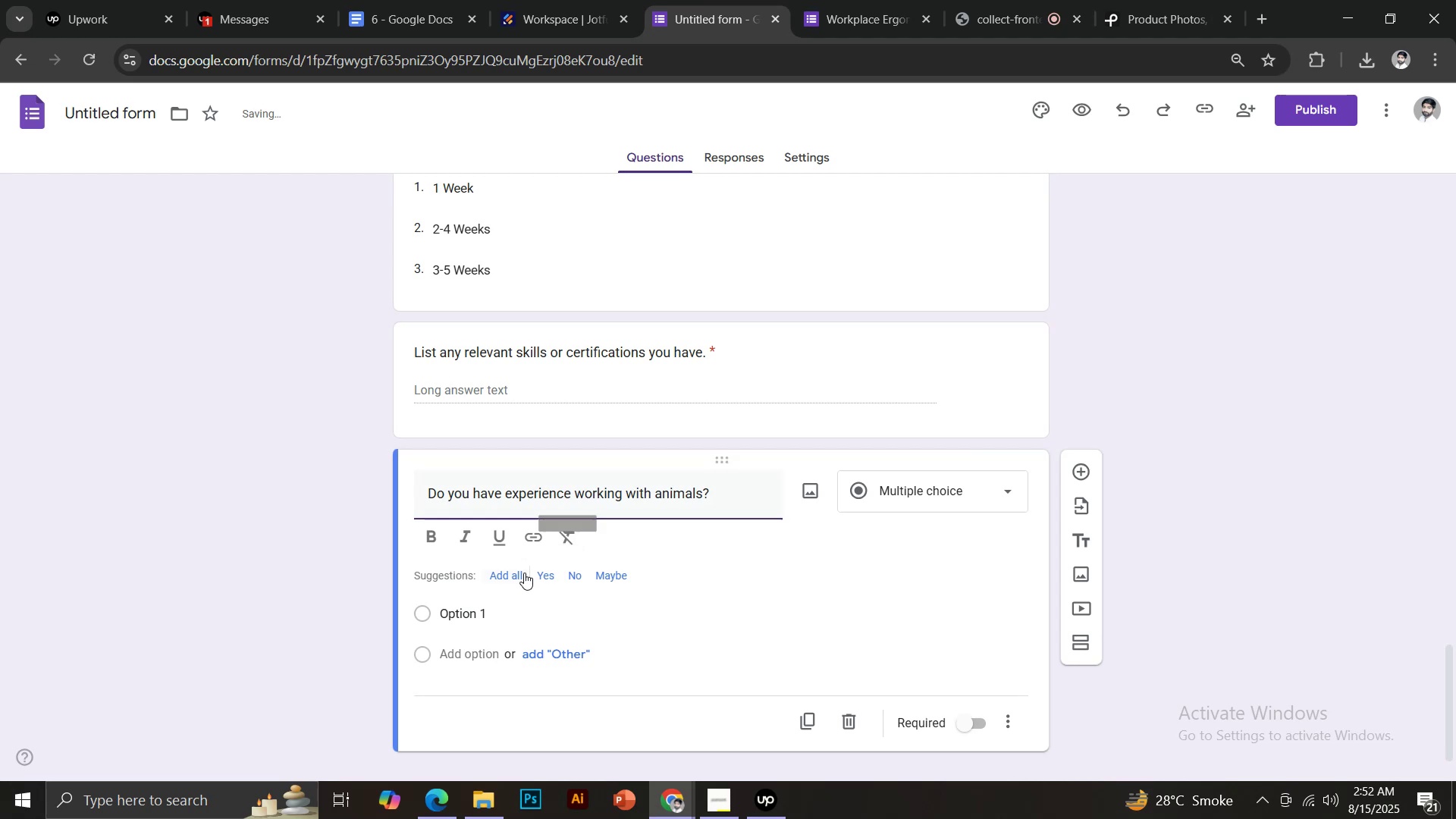 
left_click([544, 576])
 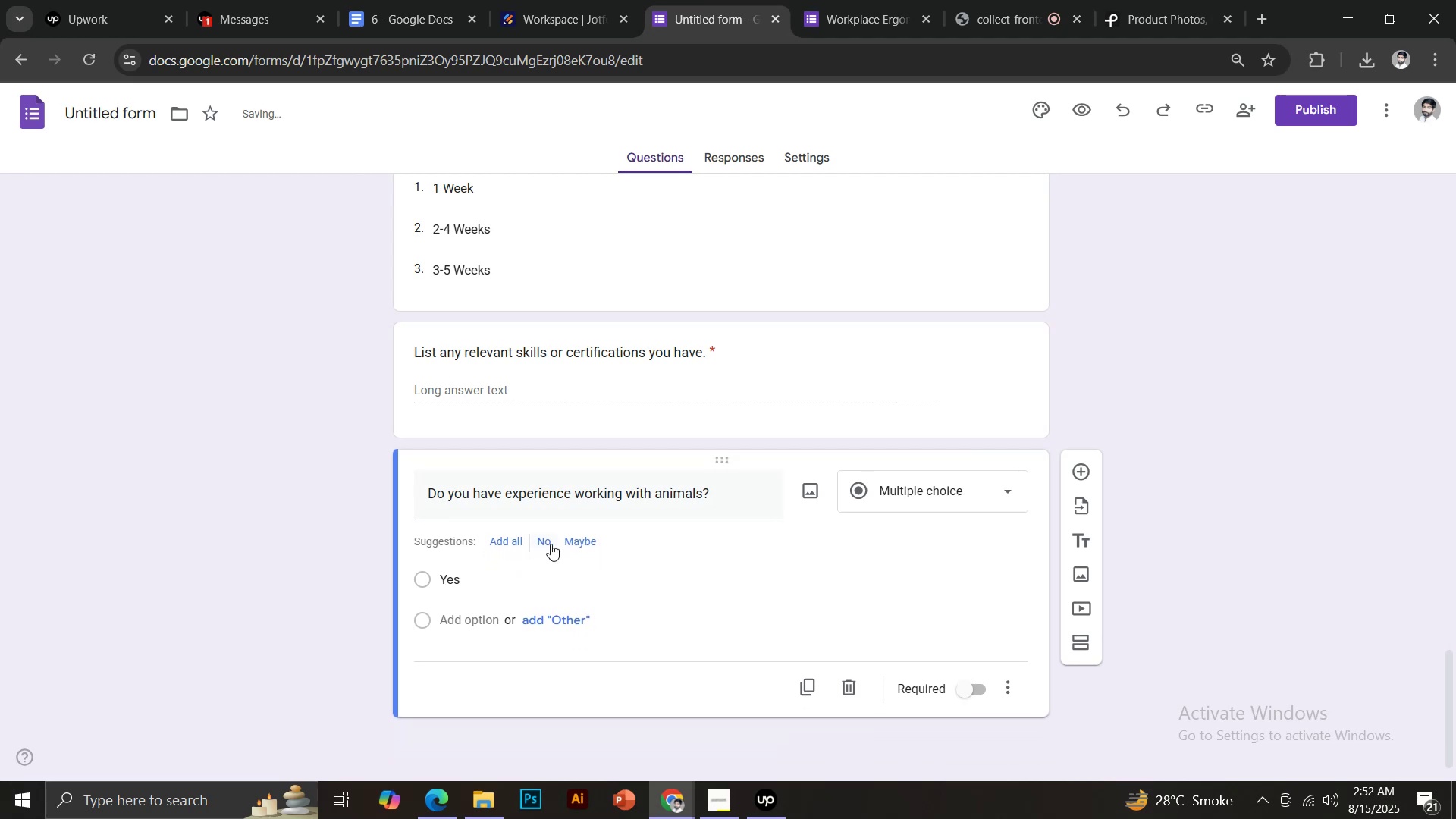 
left_click([544, 537])
 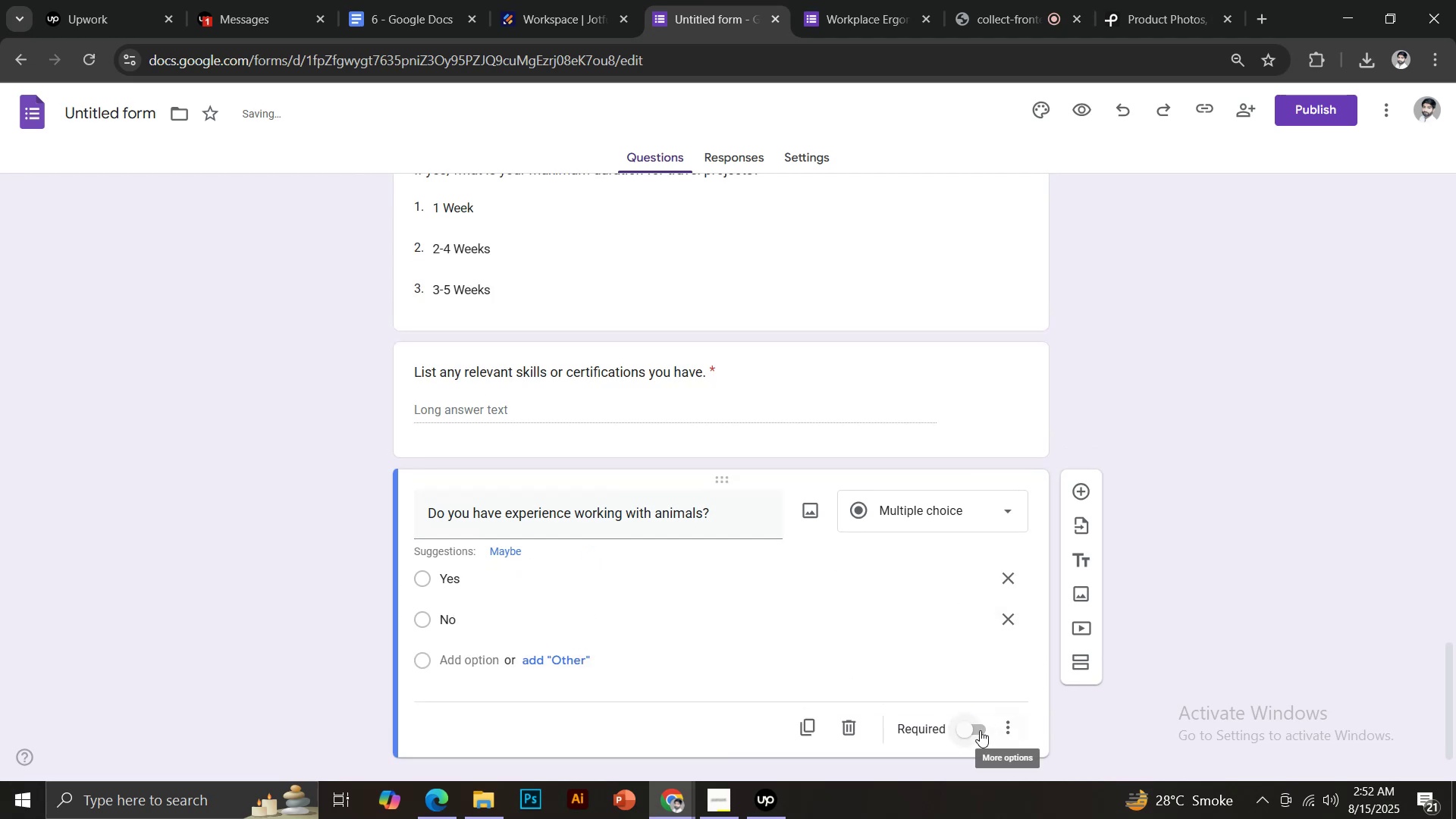 
left_click([975, 731])
 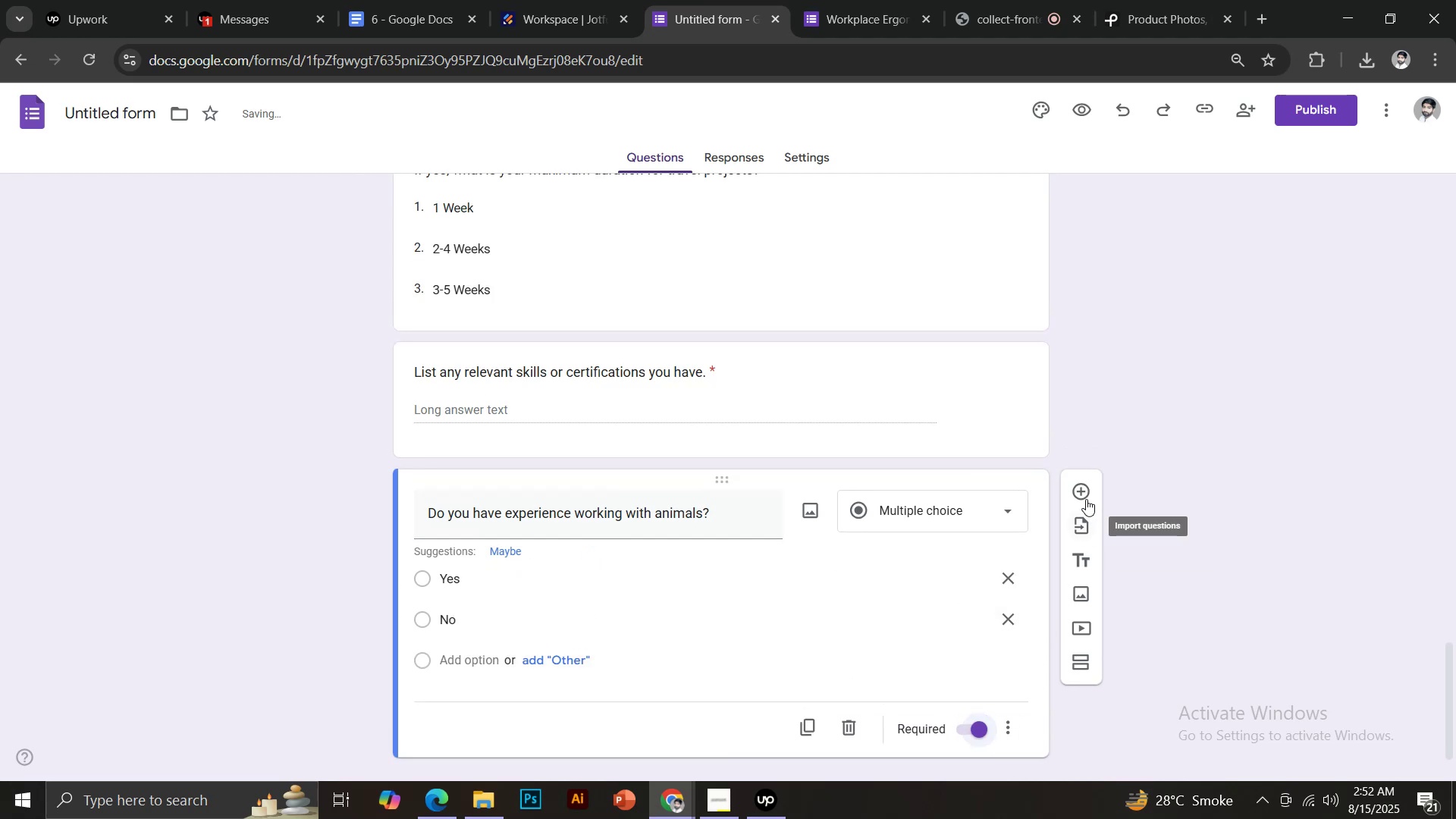 
left_click([1078, 488])
 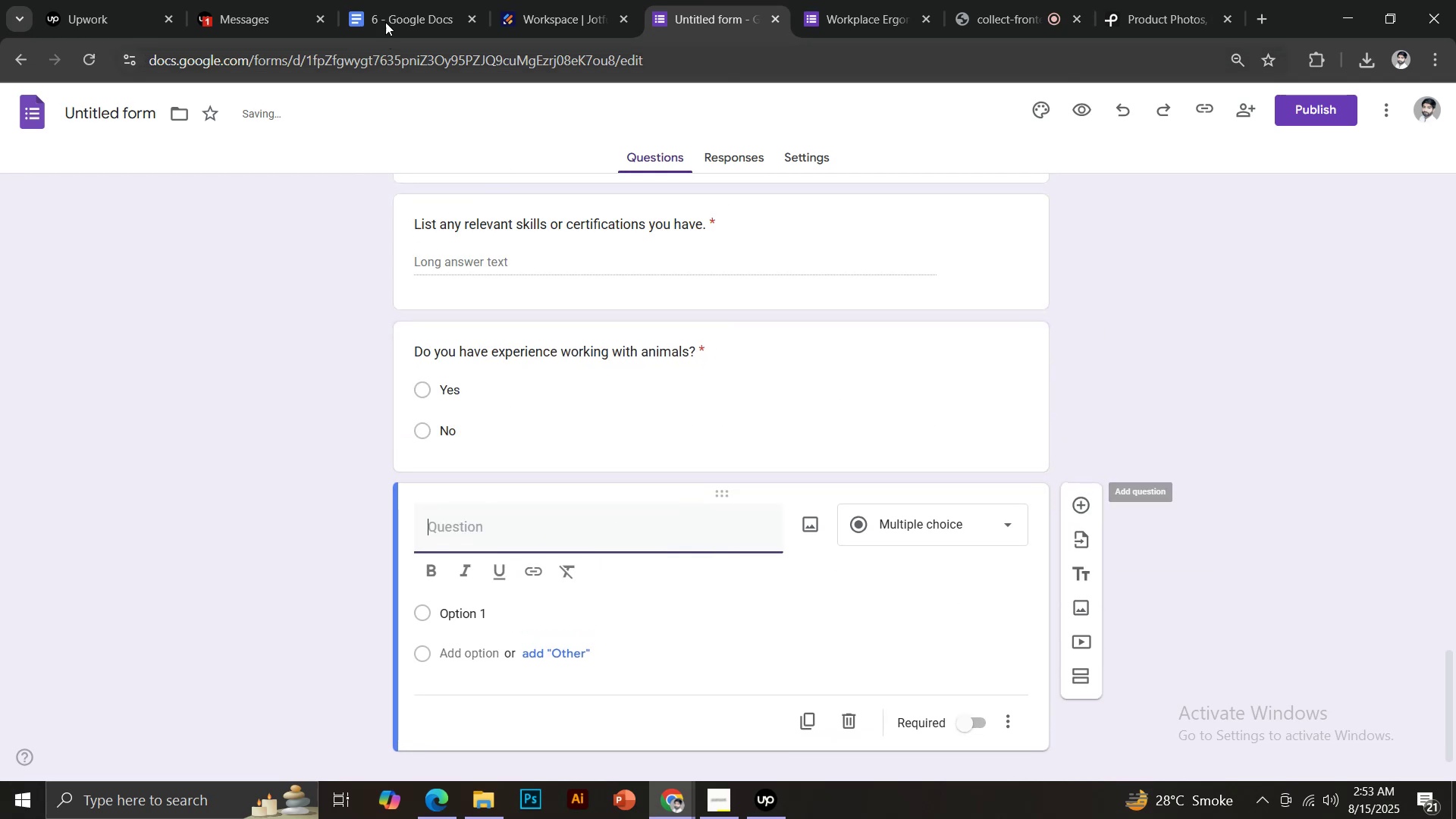 
left_click([396, 0])
 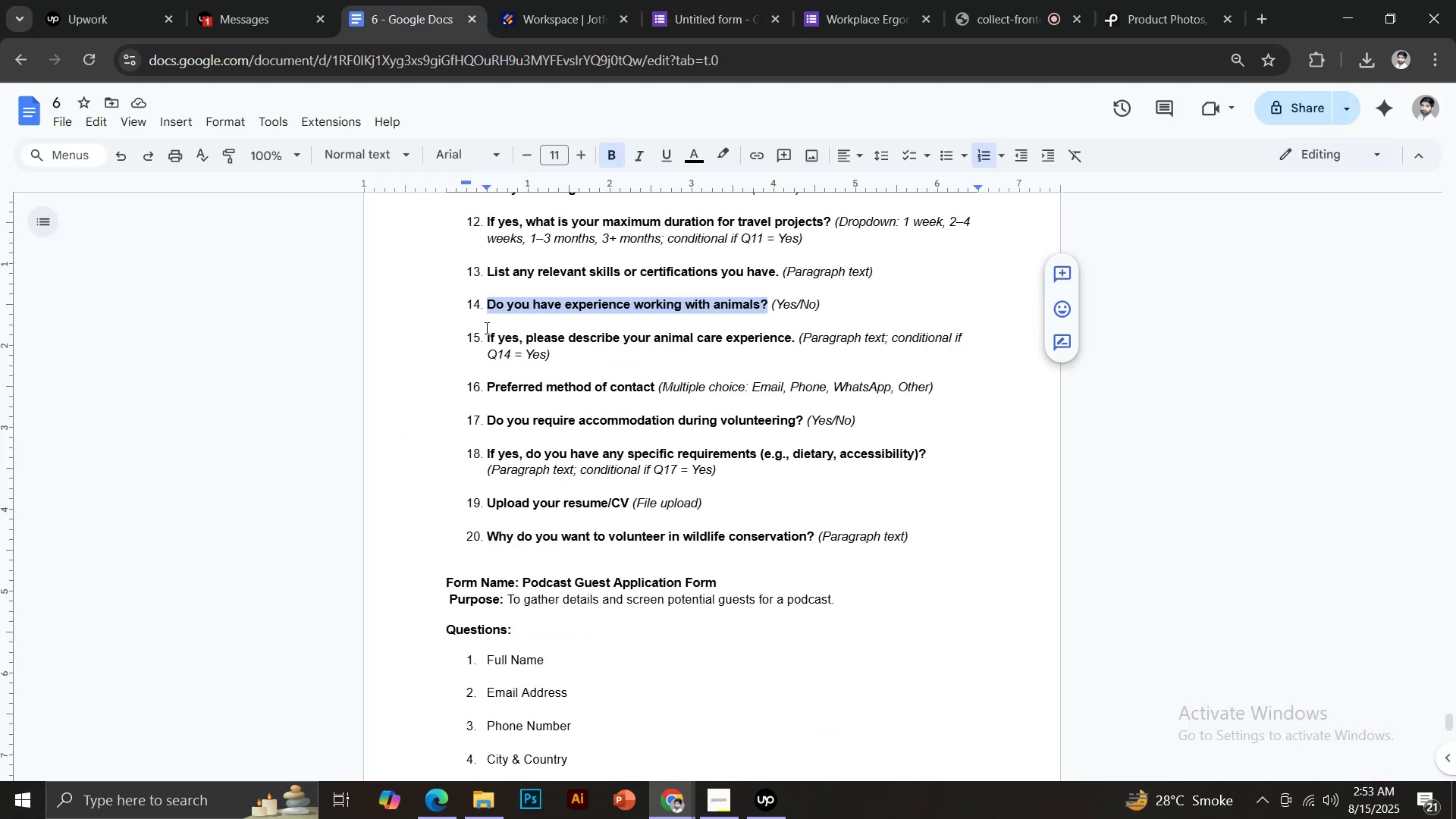 
left_click_drag(start_coordinate=[488, 330], to_coordinate=[792, 334])
 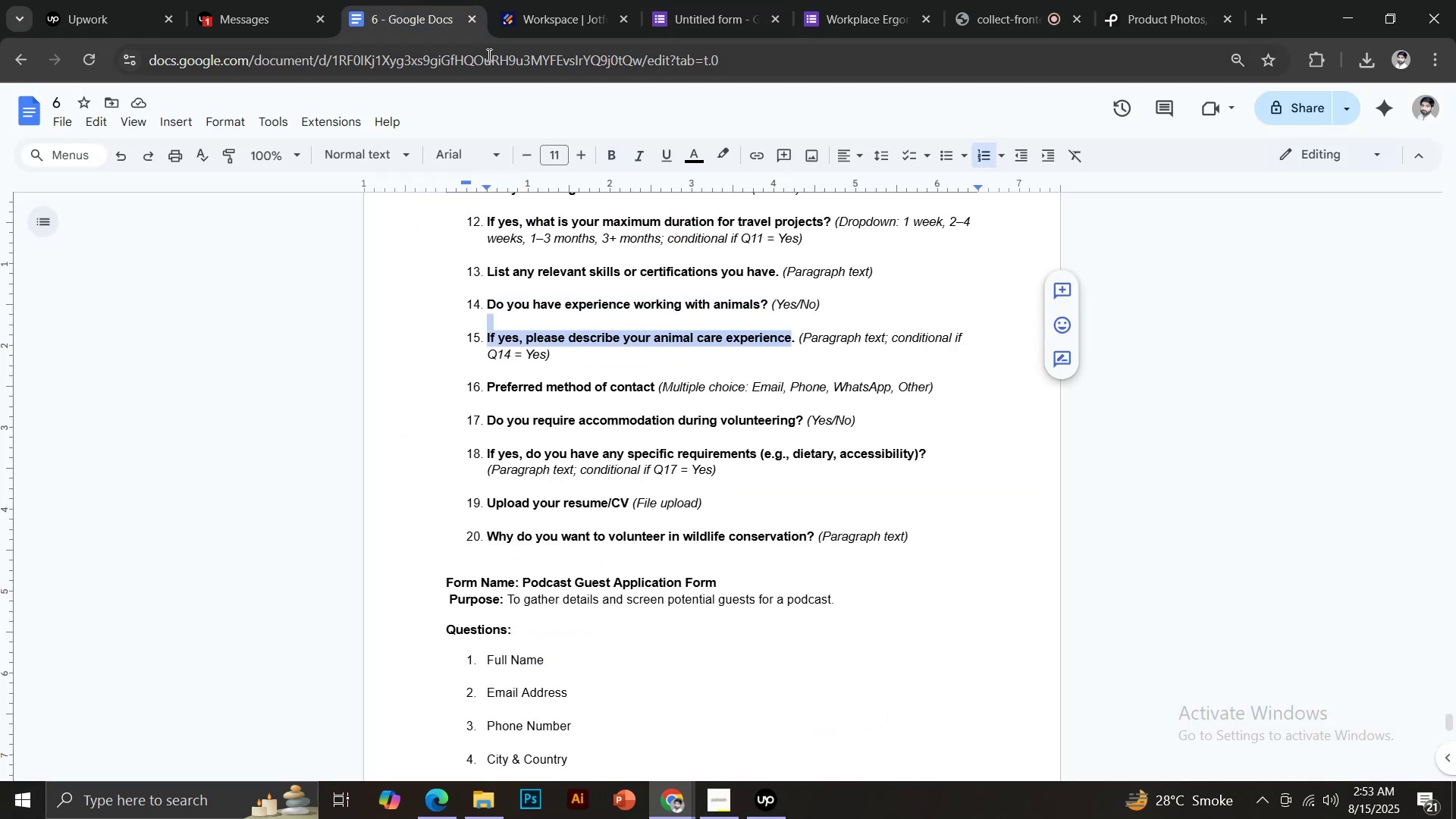 
key(Control+C)
 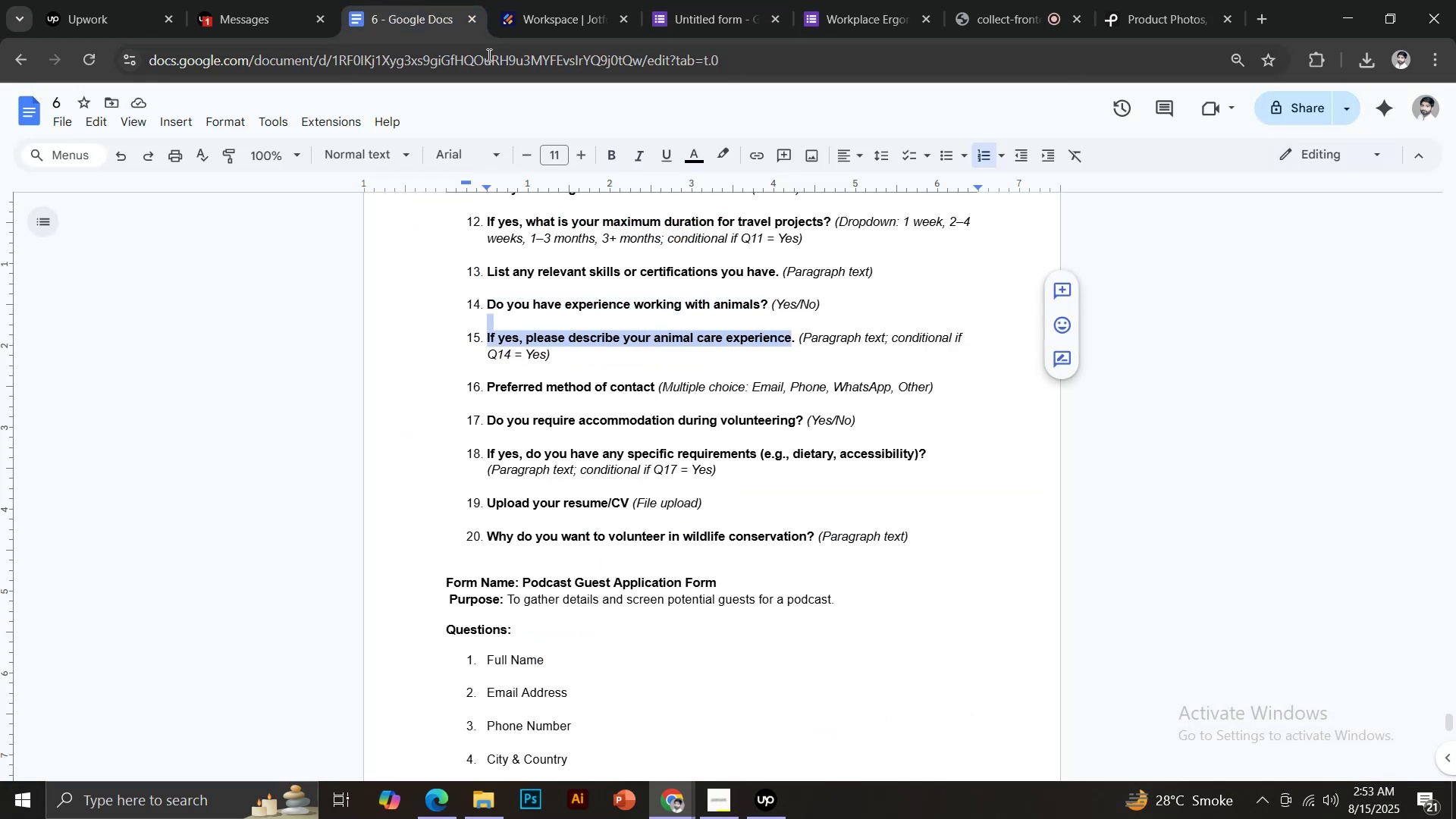 
left_click_drag(start_coordinate=[531, 0], to_coordinate=[526, 0])
 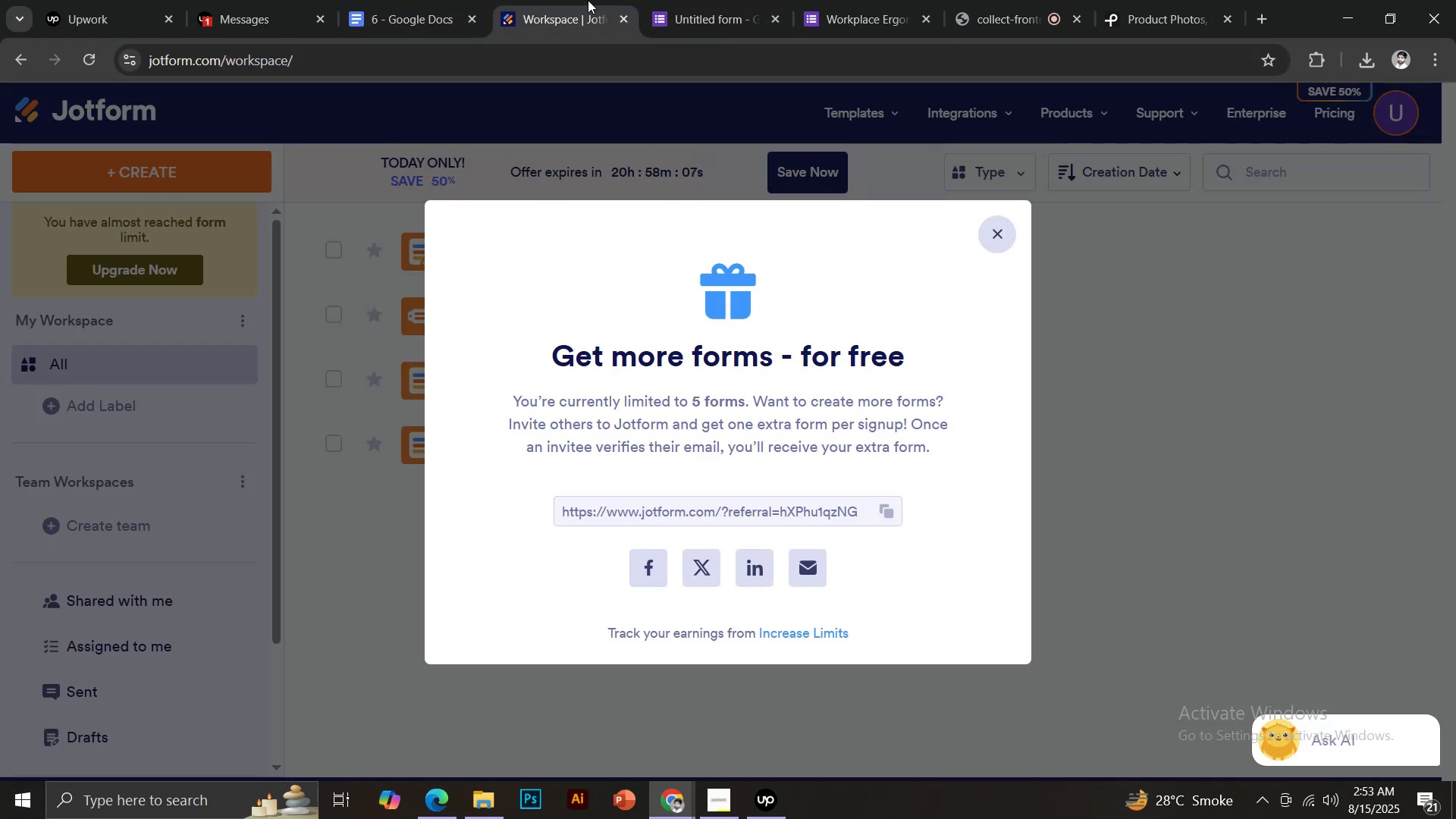 
left_click([679, 0])
 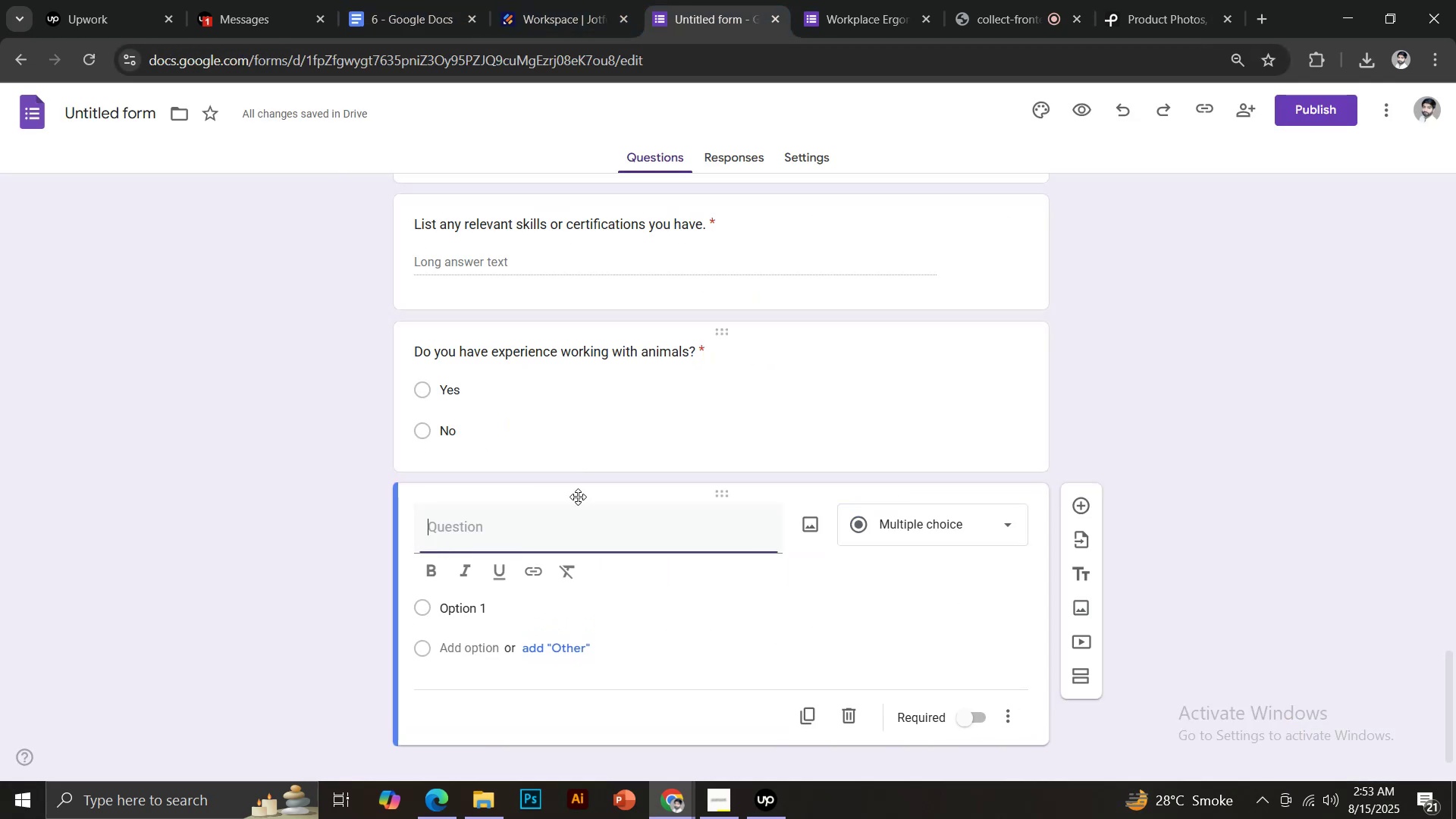 
key(Control+Shift+V)
 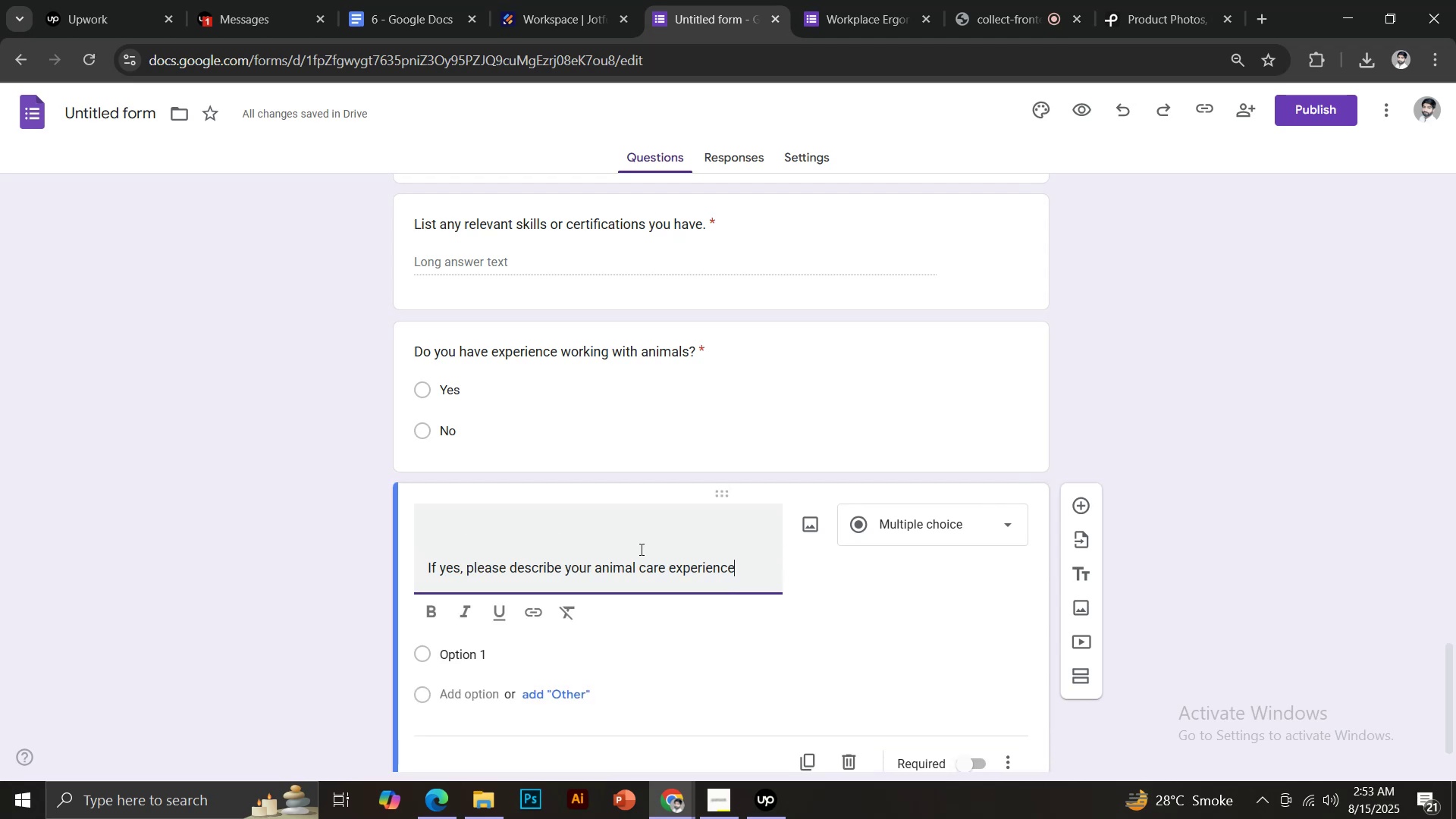 
scroll: coordinate [711, 532], scroll_direction: down, amount: 1.0
 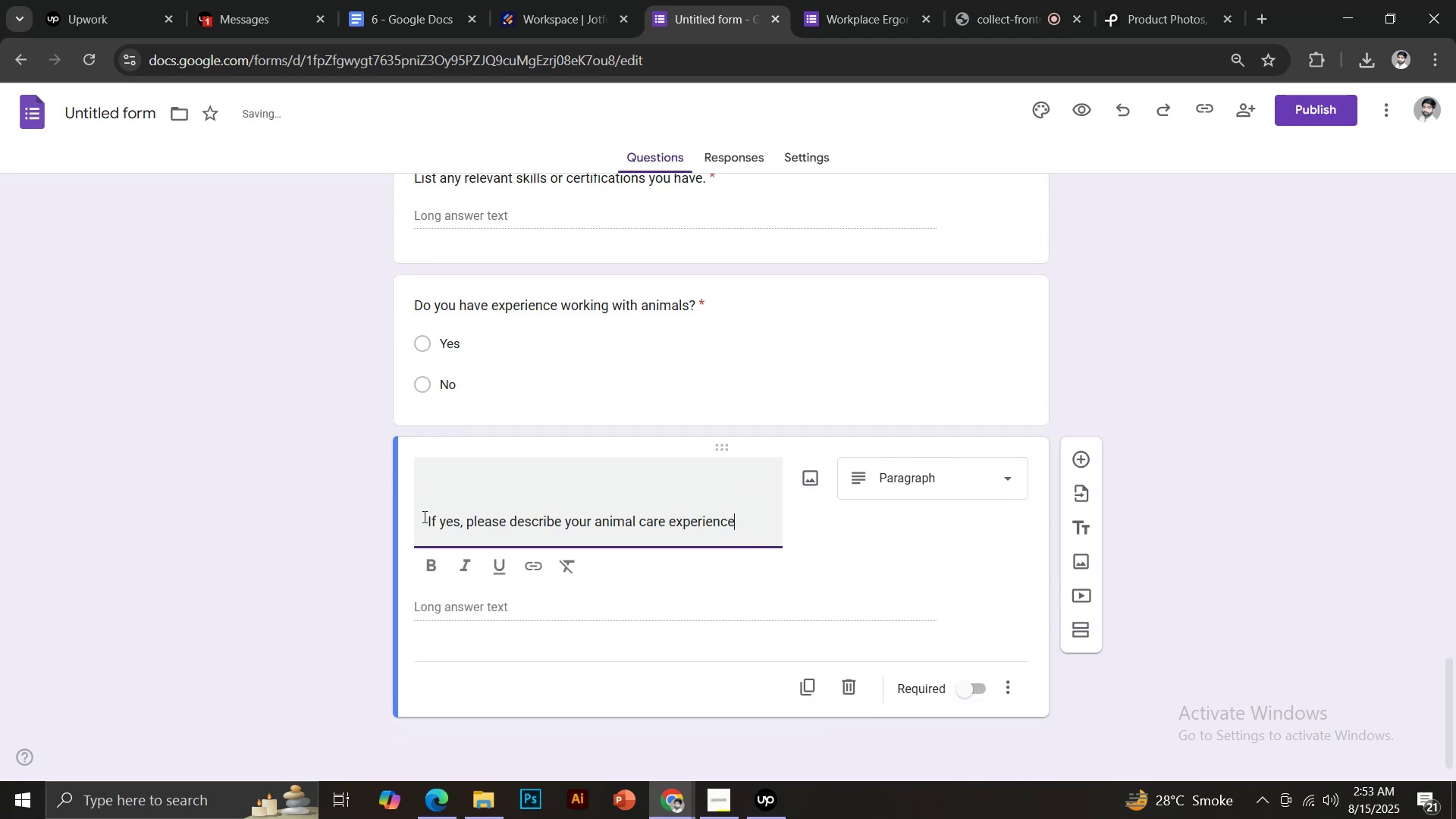 
left_click([430, 517])
 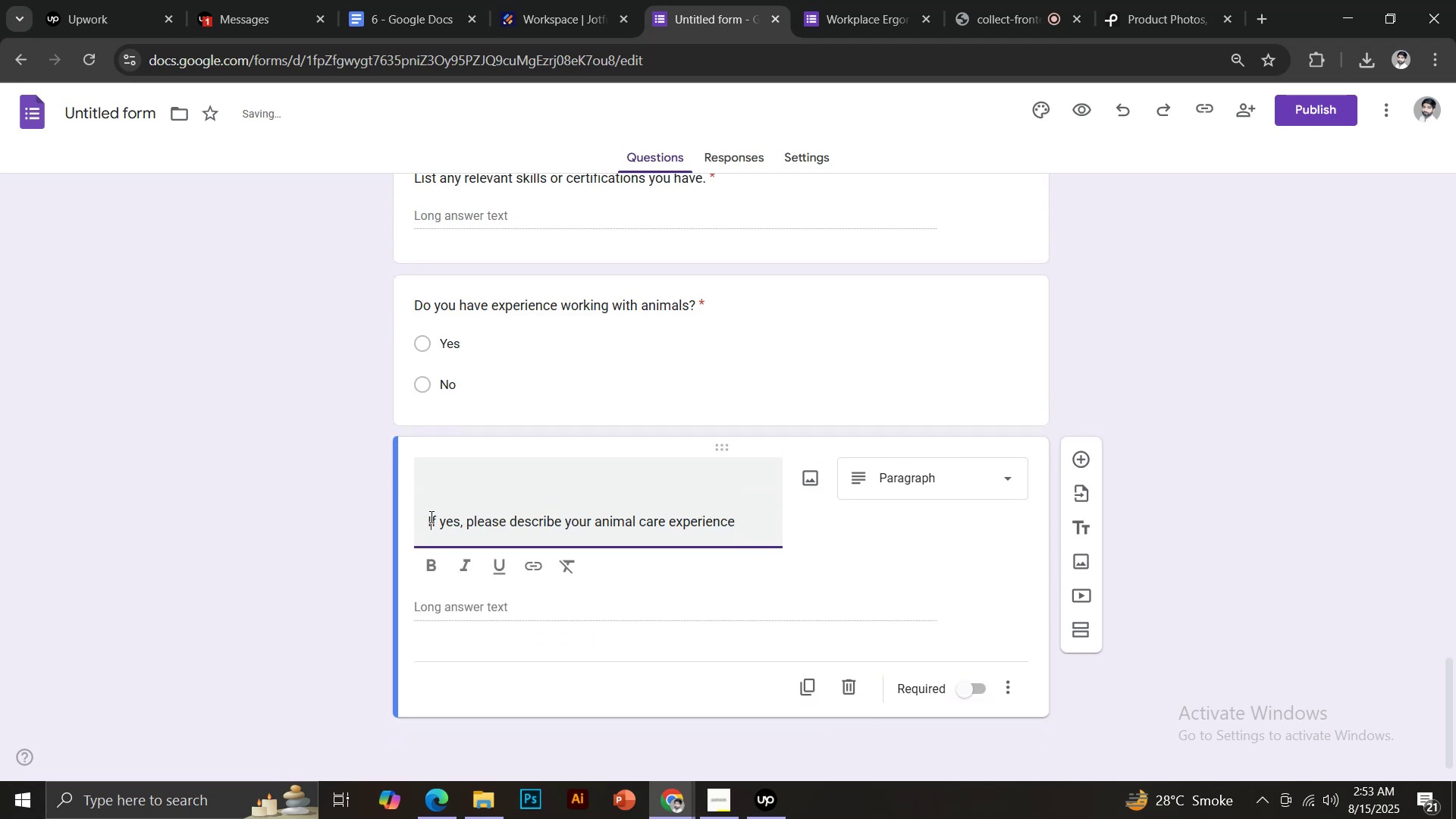 
key(Backspace)
 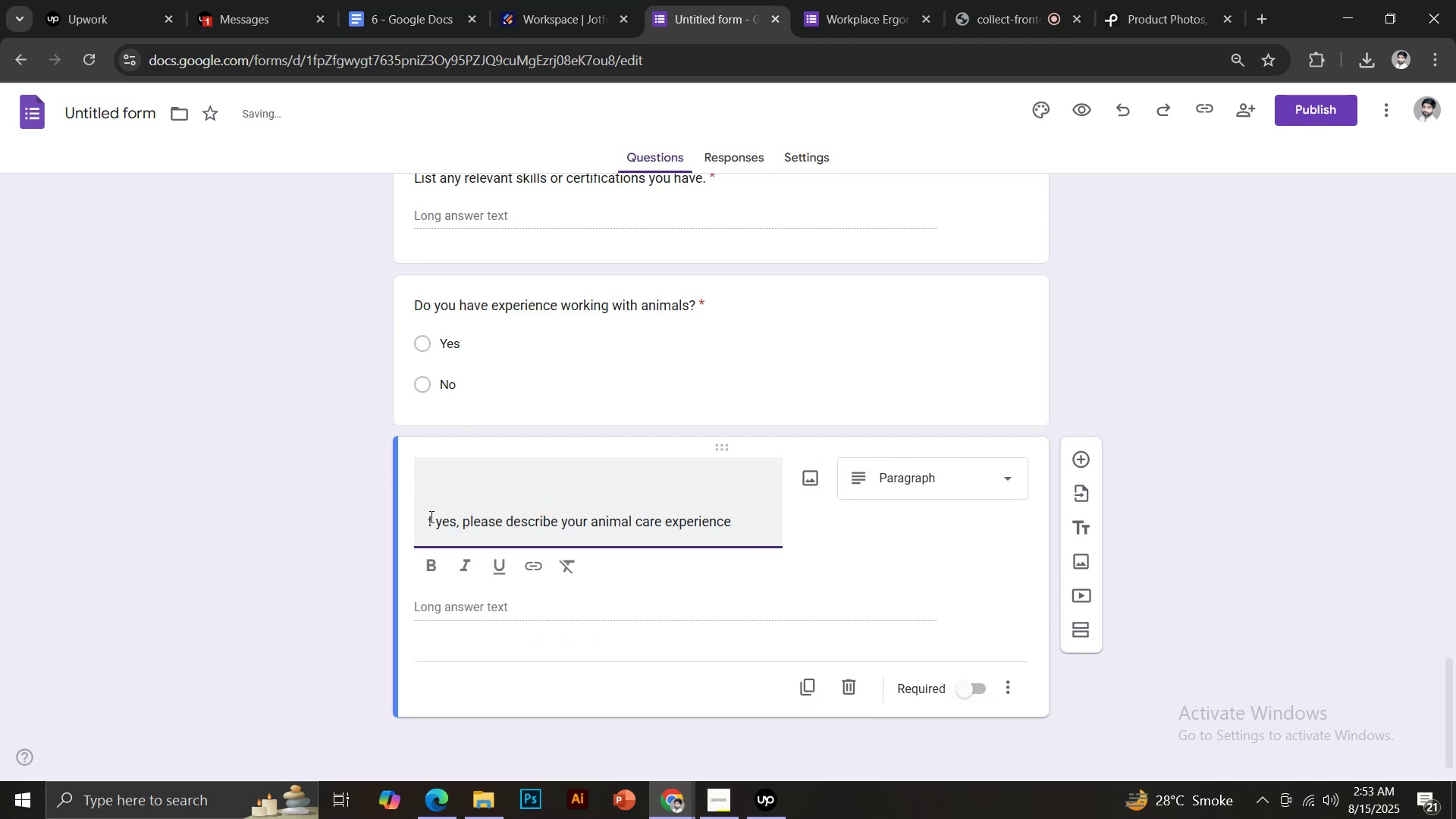 
key(Backspace)
 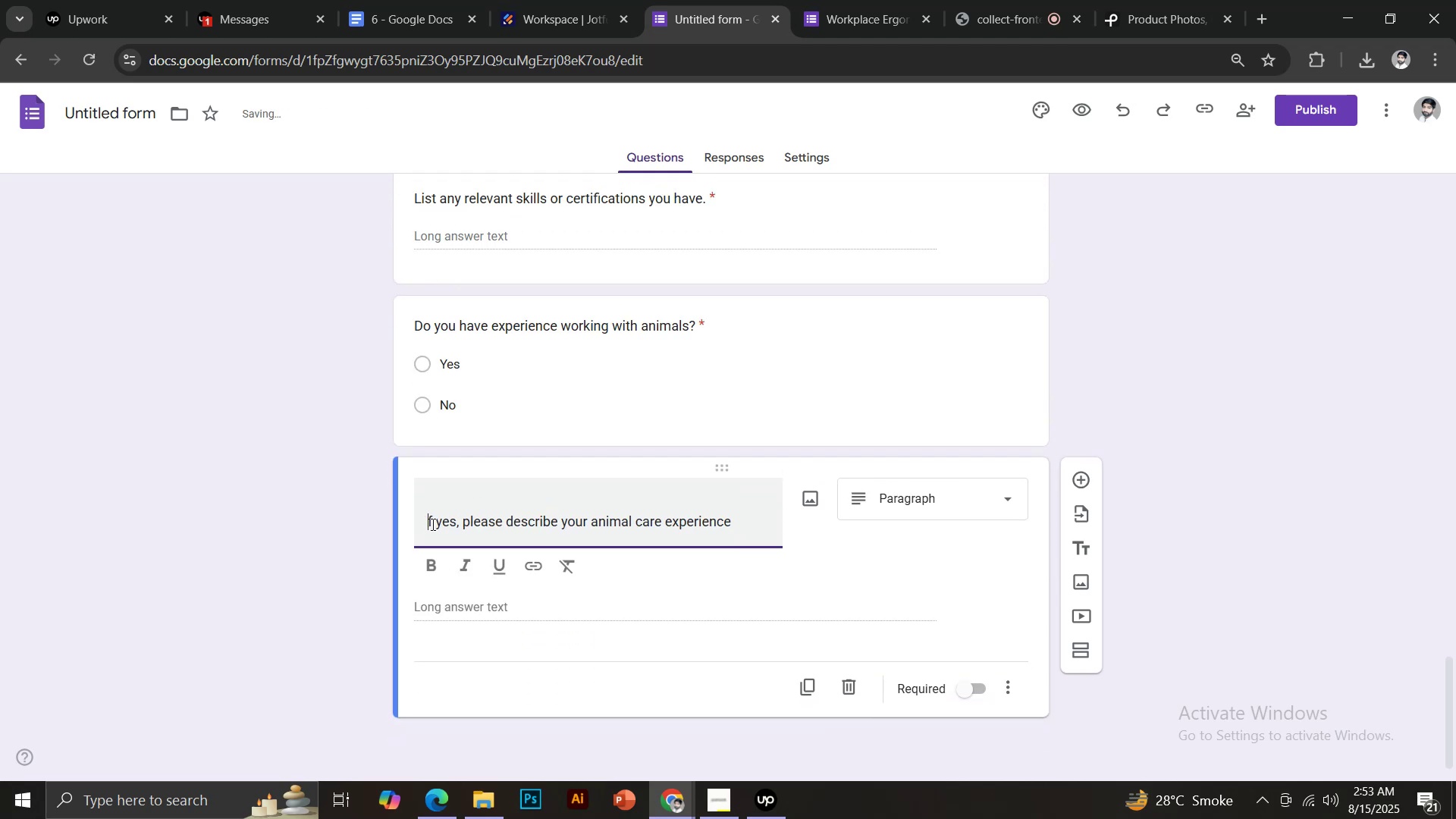 
key(Backspace)
 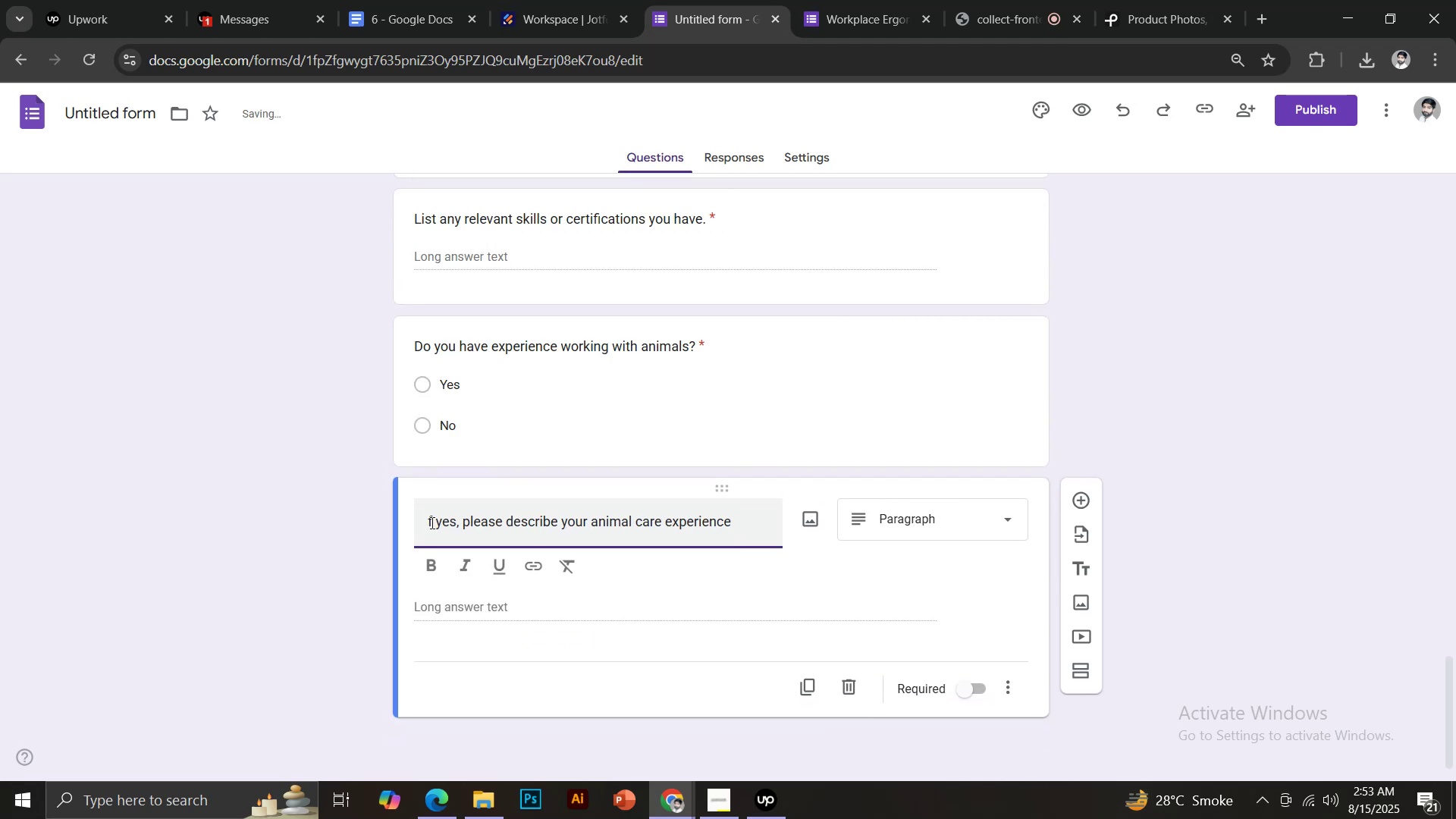 
key(Backspace)
 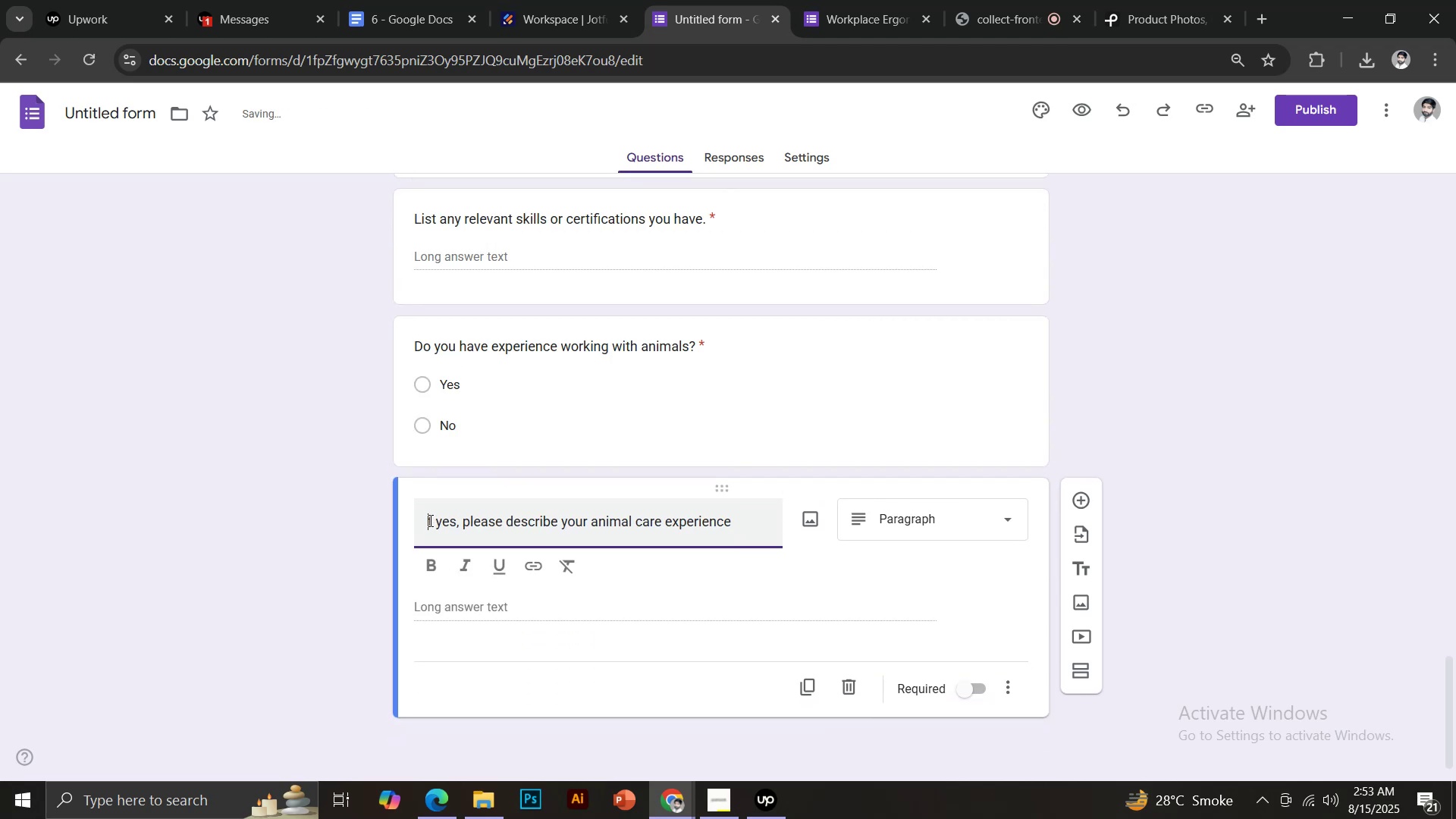 
key(CapsLock)
 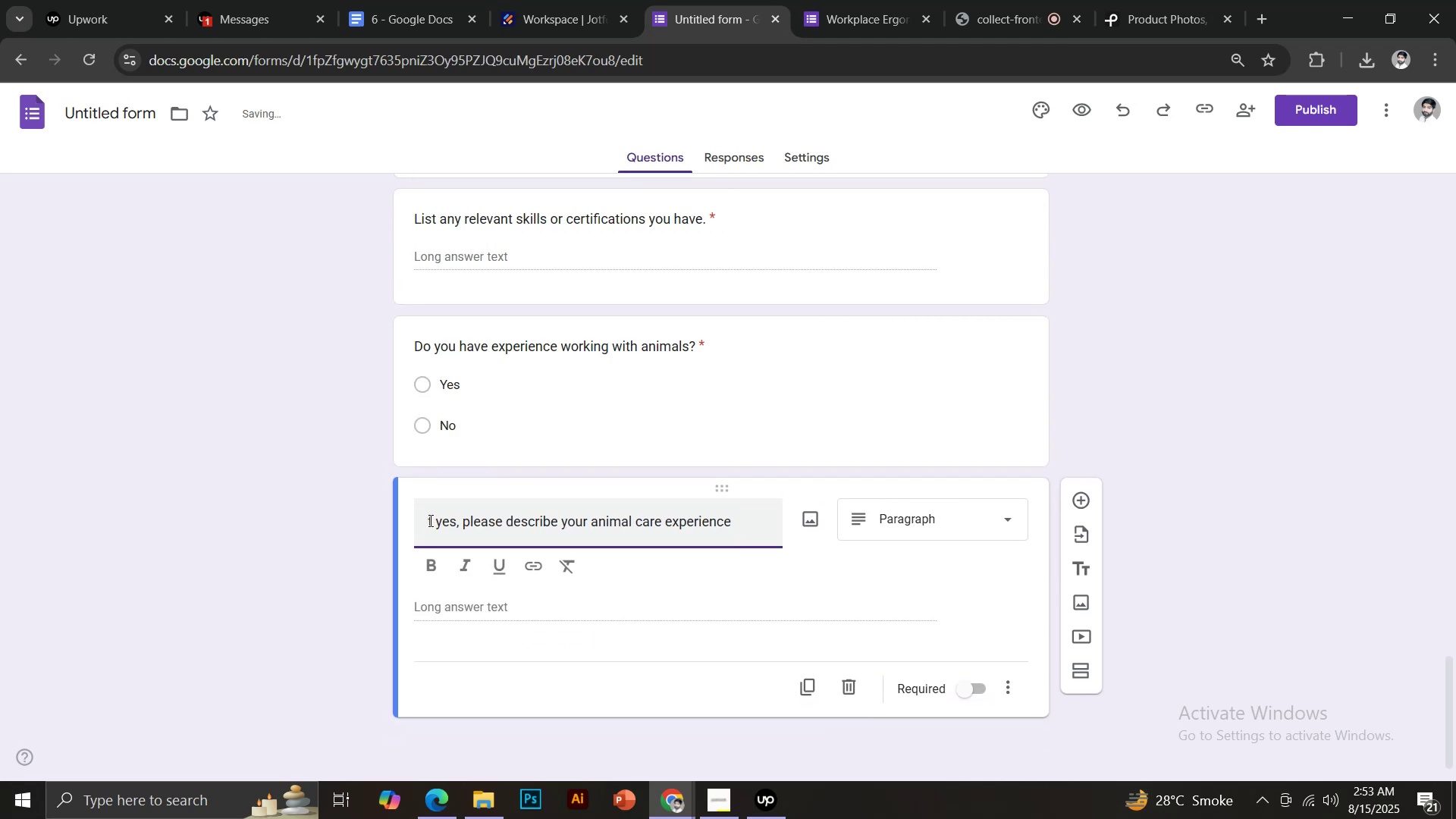 
key(I)
 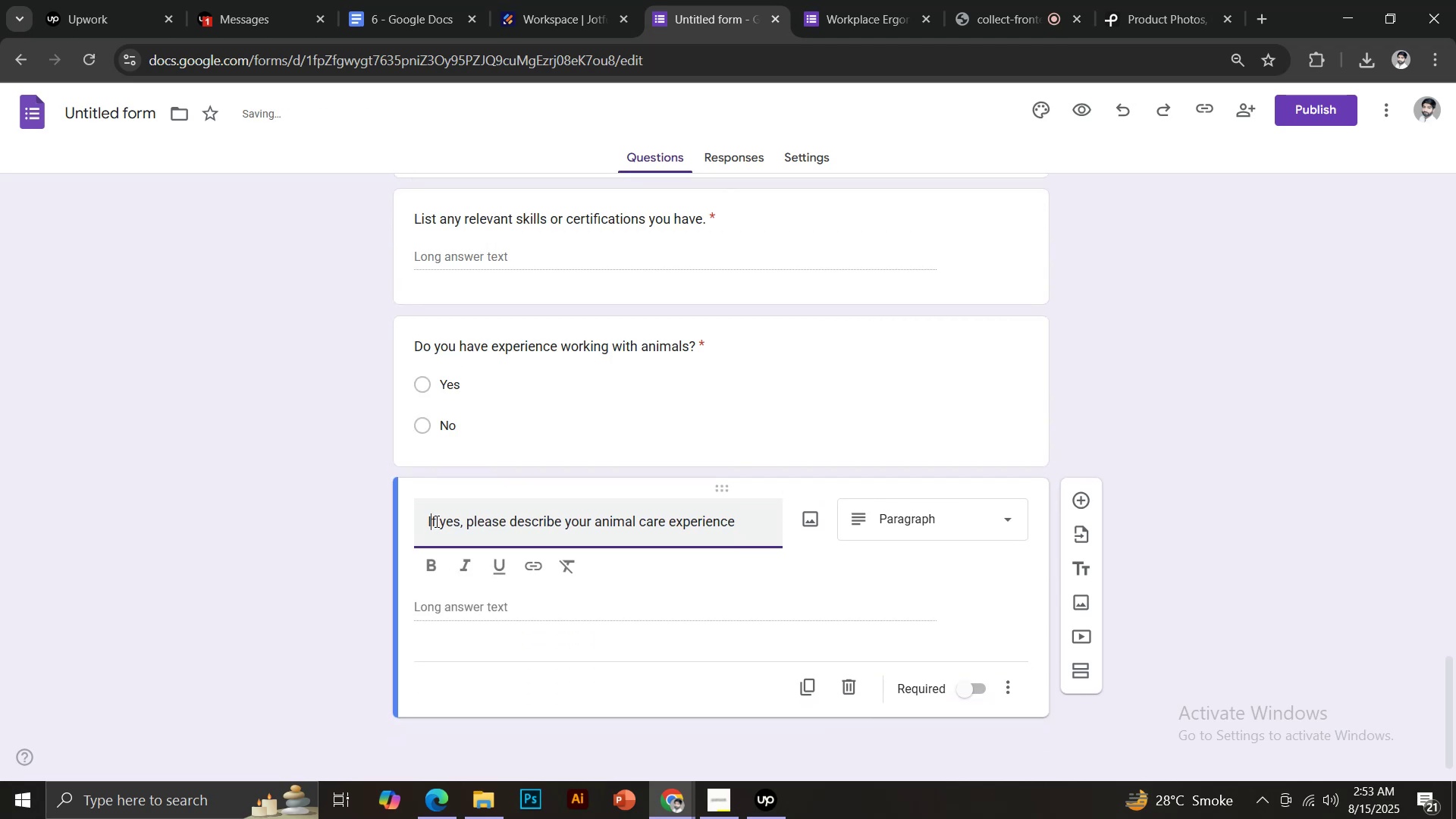 
key(CapsLock)
 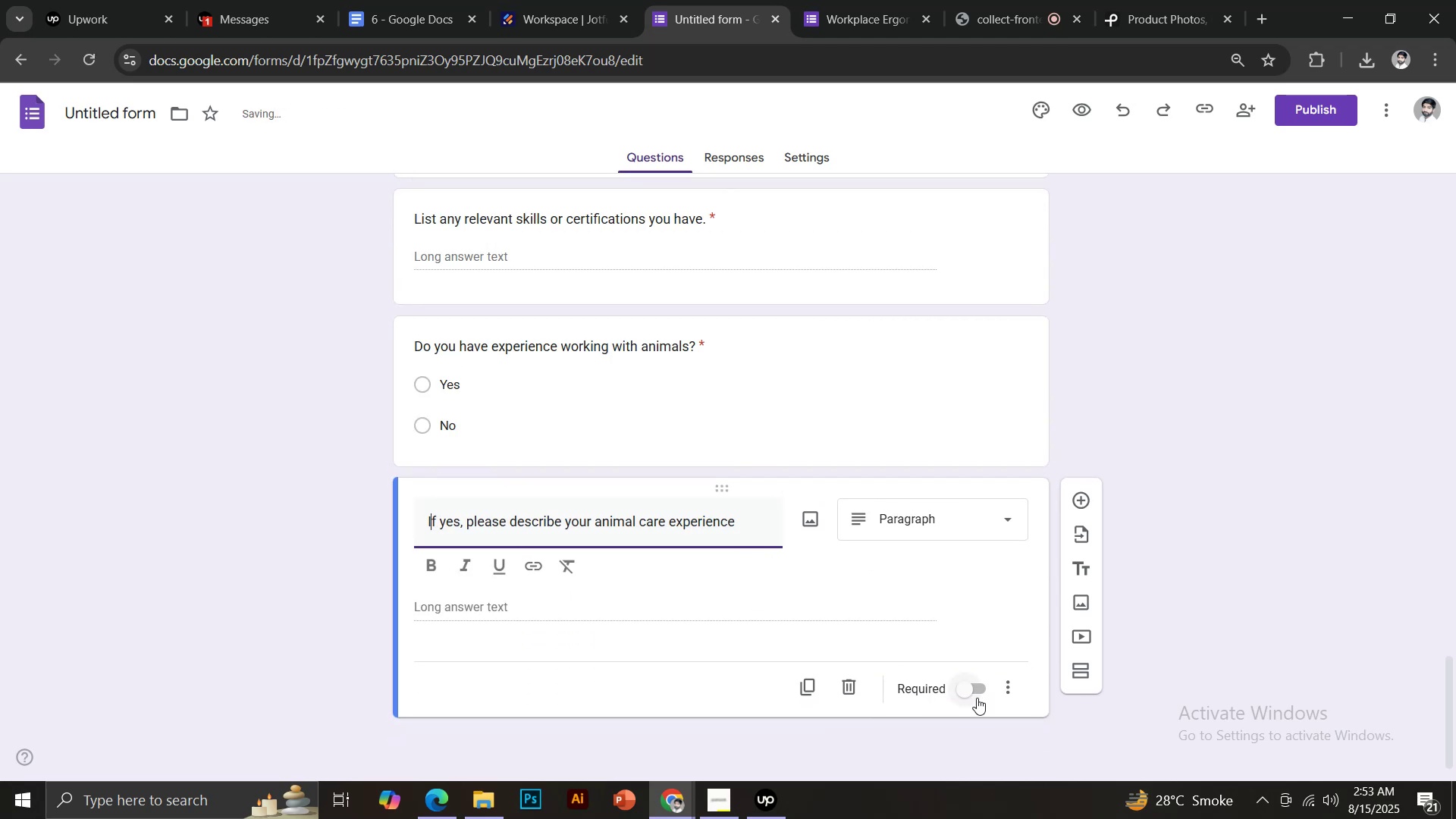 
left_click([967, 692])
 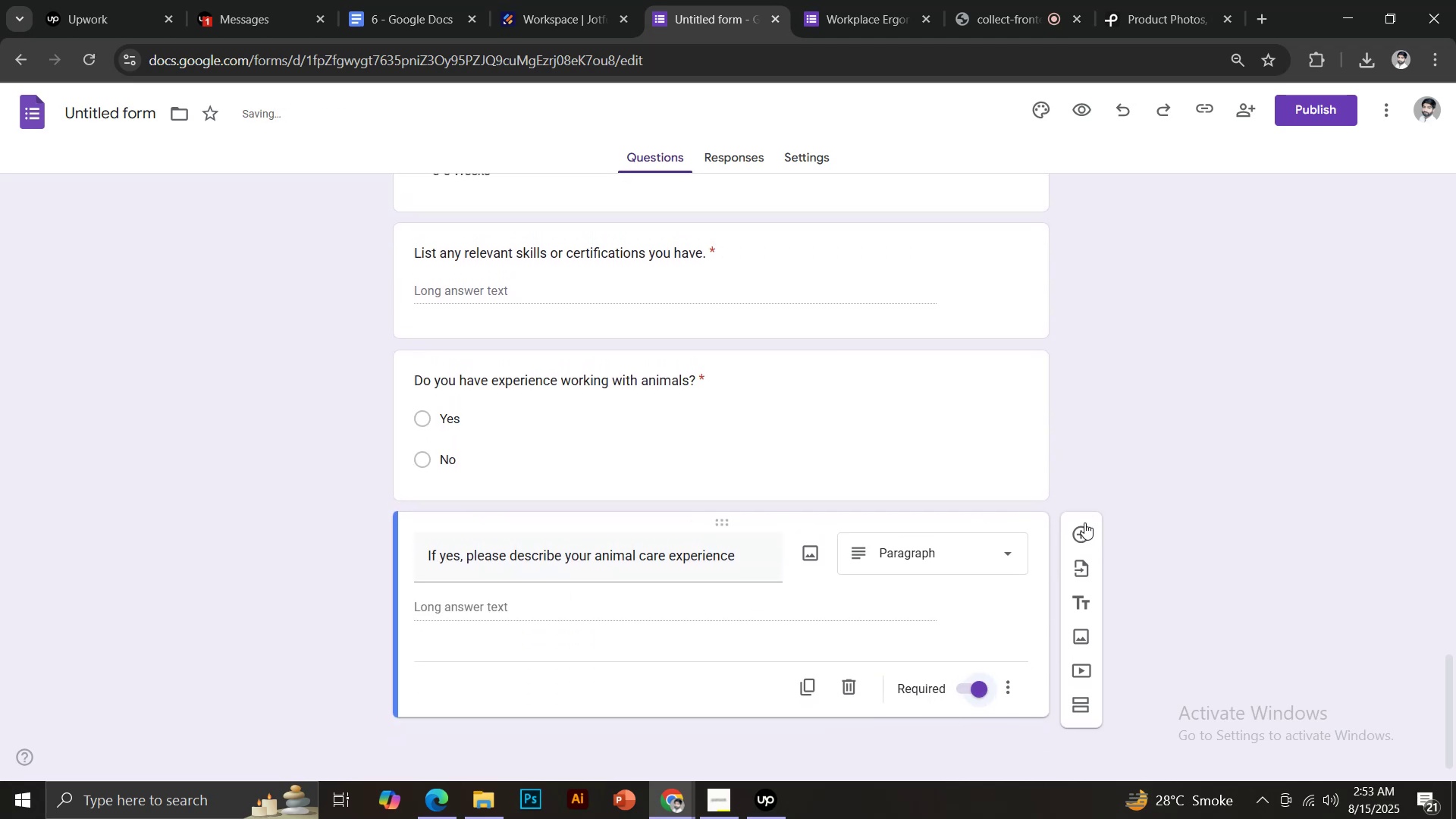 
left_click([1078, 532])
 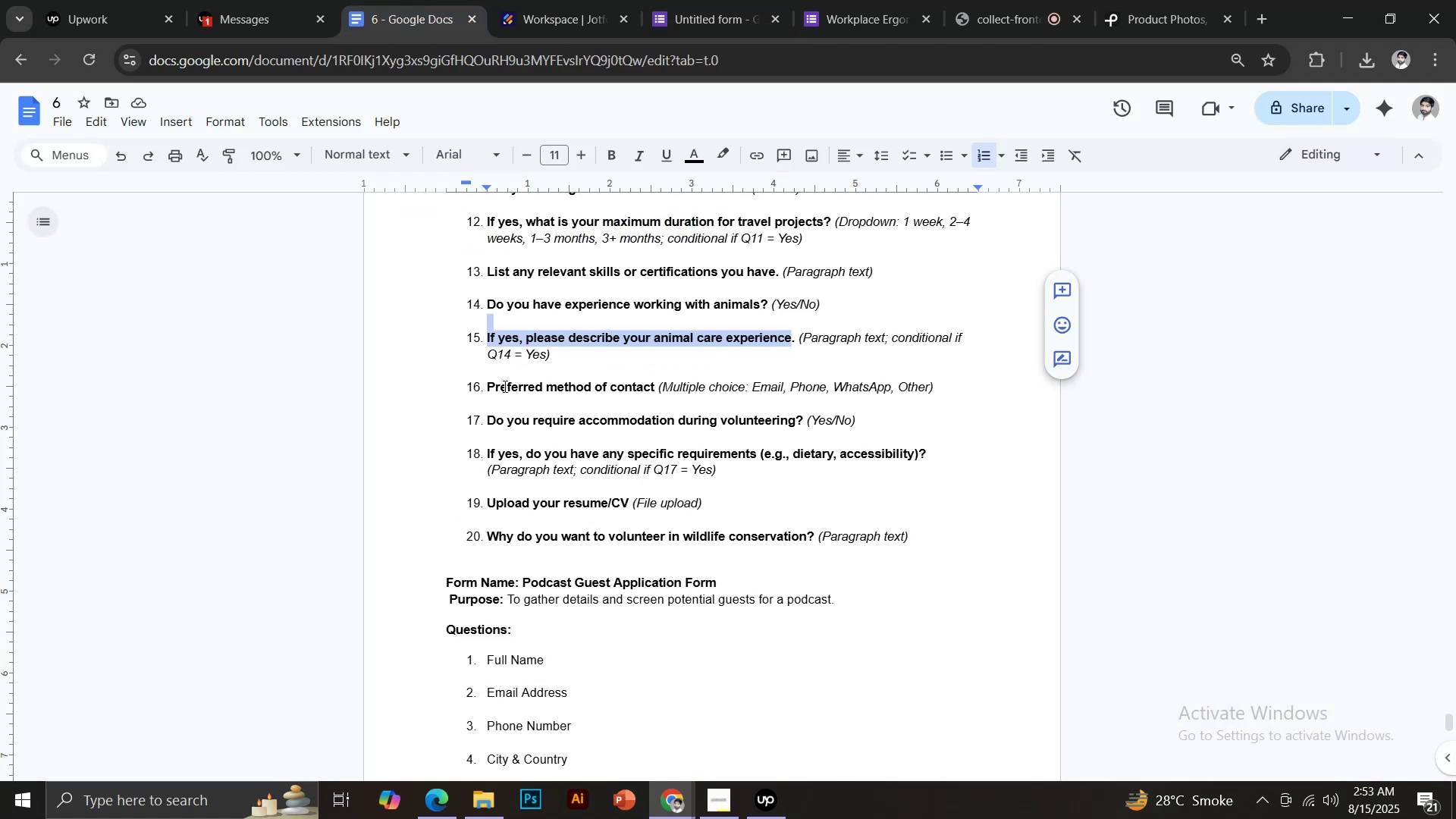 
left_click([488, 384])
 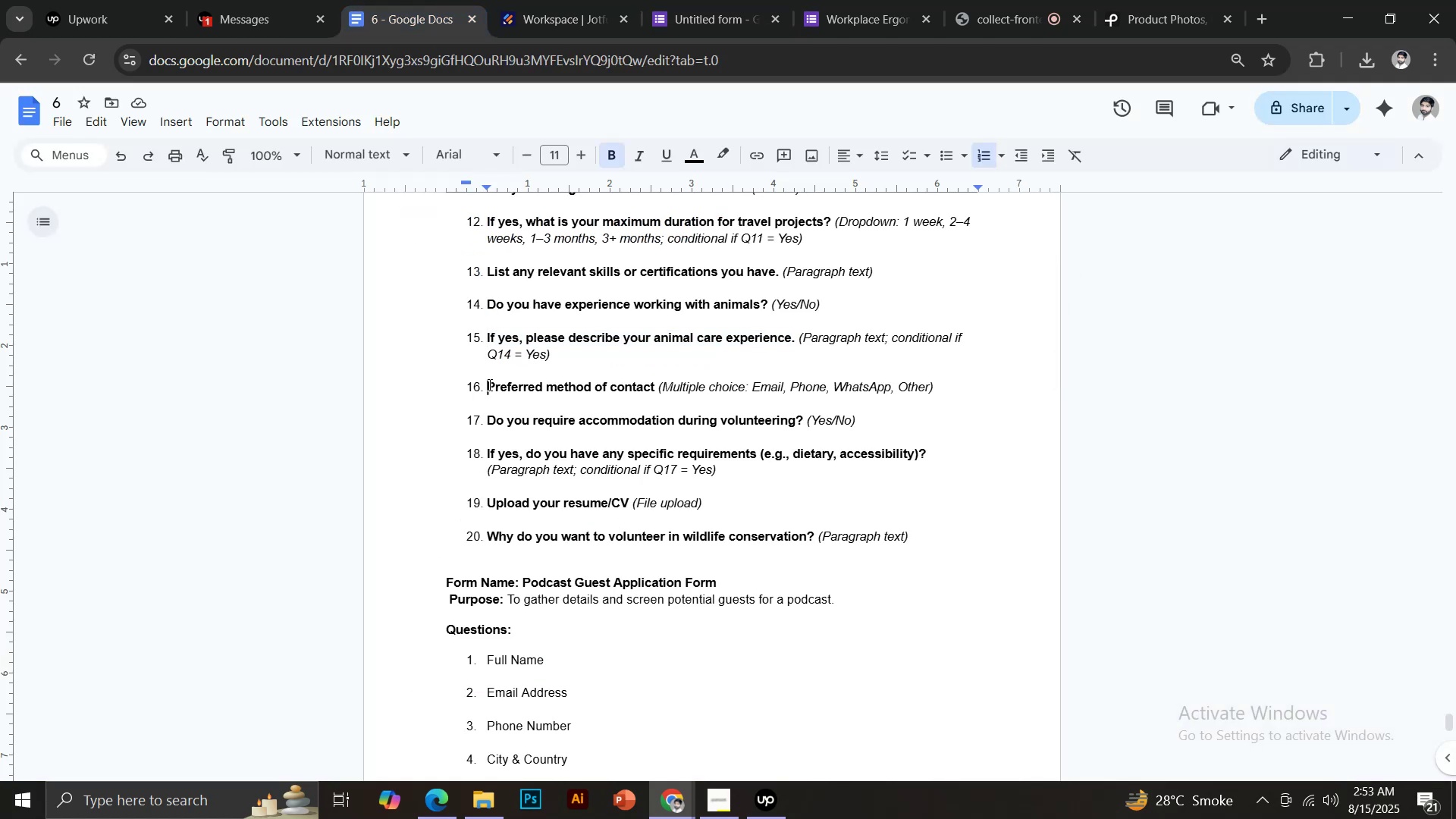 
left_click_drag(start_coordinate=[488, 384], to_coordinate=[654, 384])
 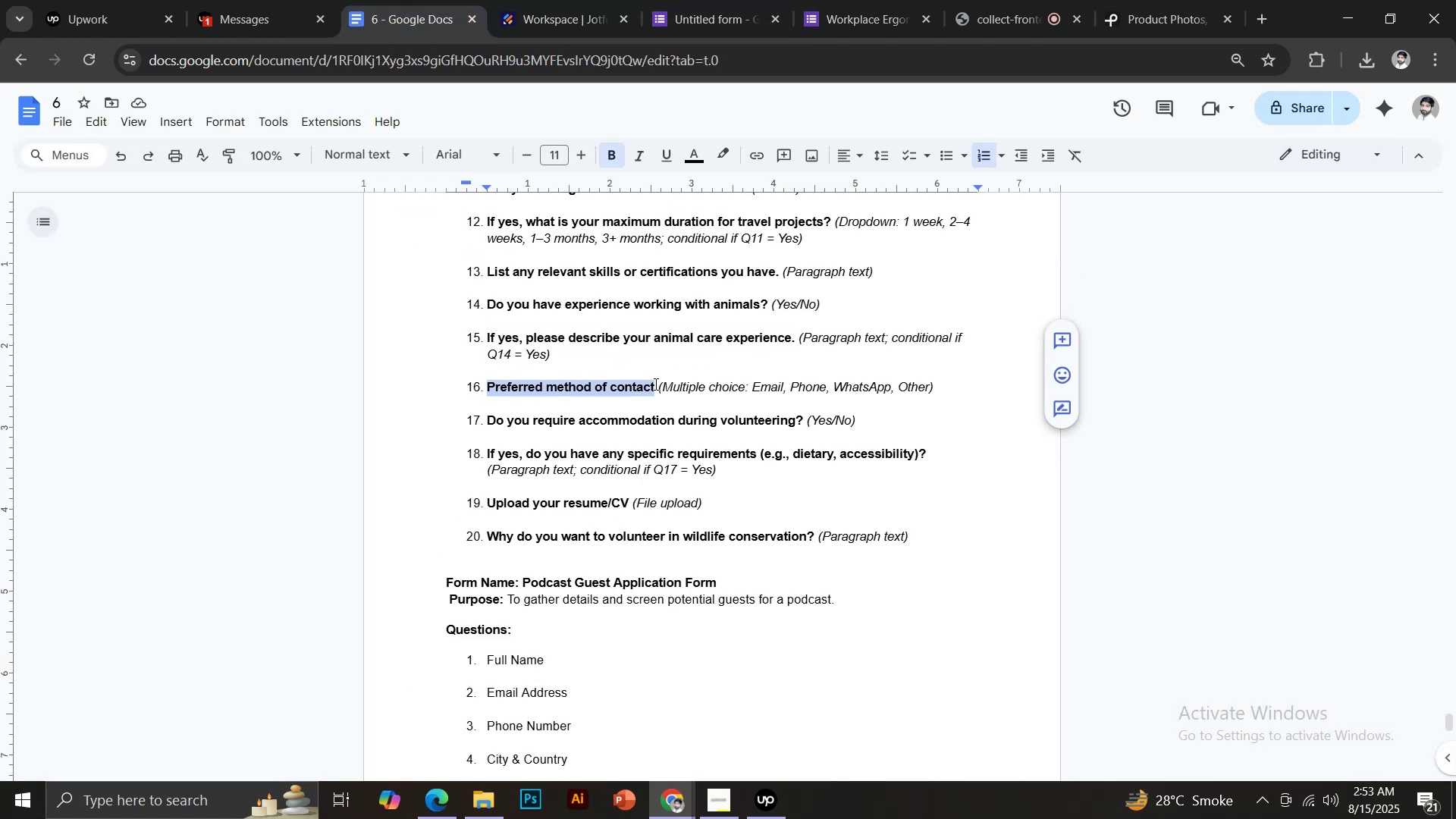 
key(Control+C)
 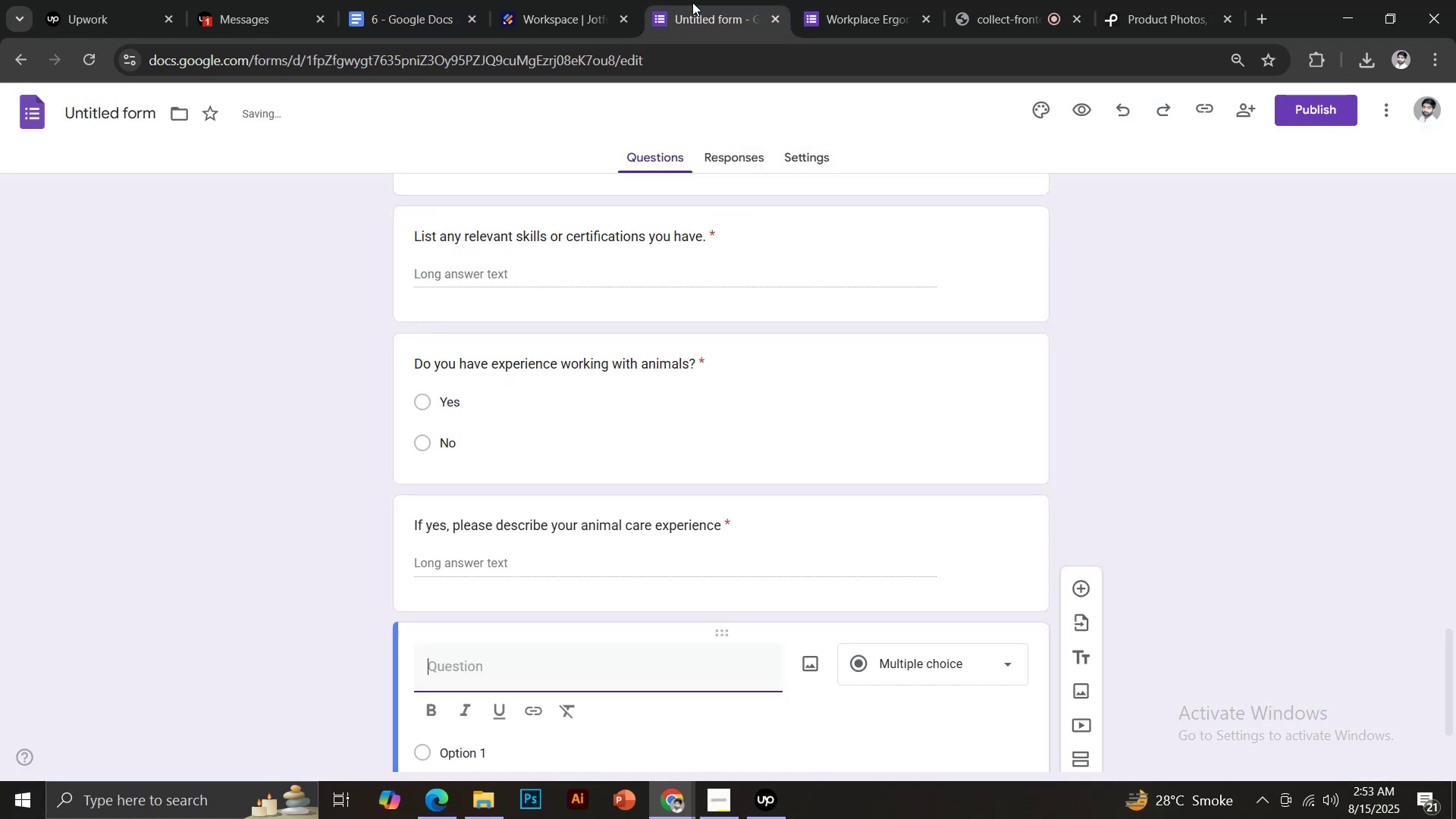 
key(Control+Shift+V)
 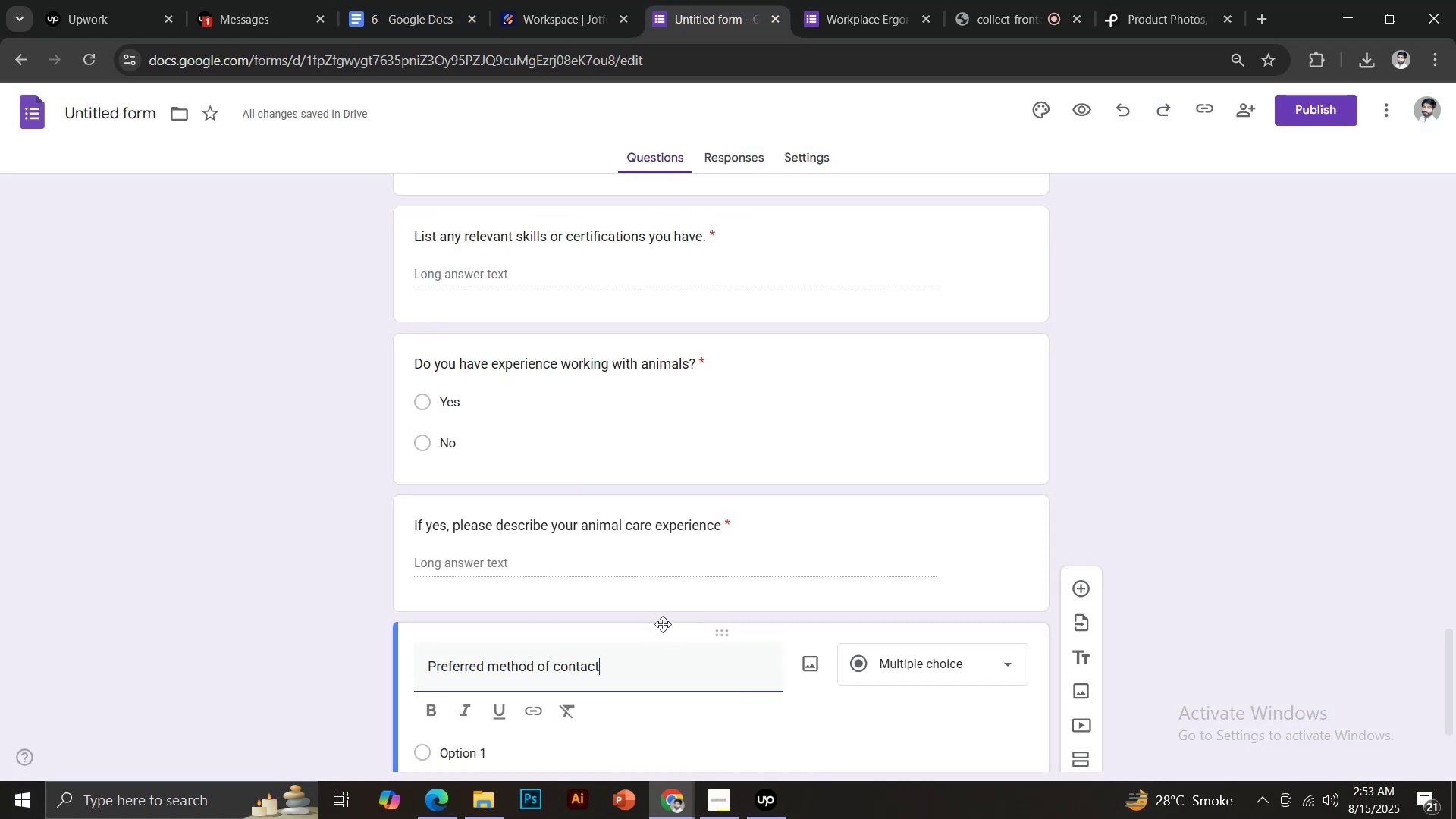 
scroll: coordinate [667, 620], scroll_direction: down, amount: 2.0
 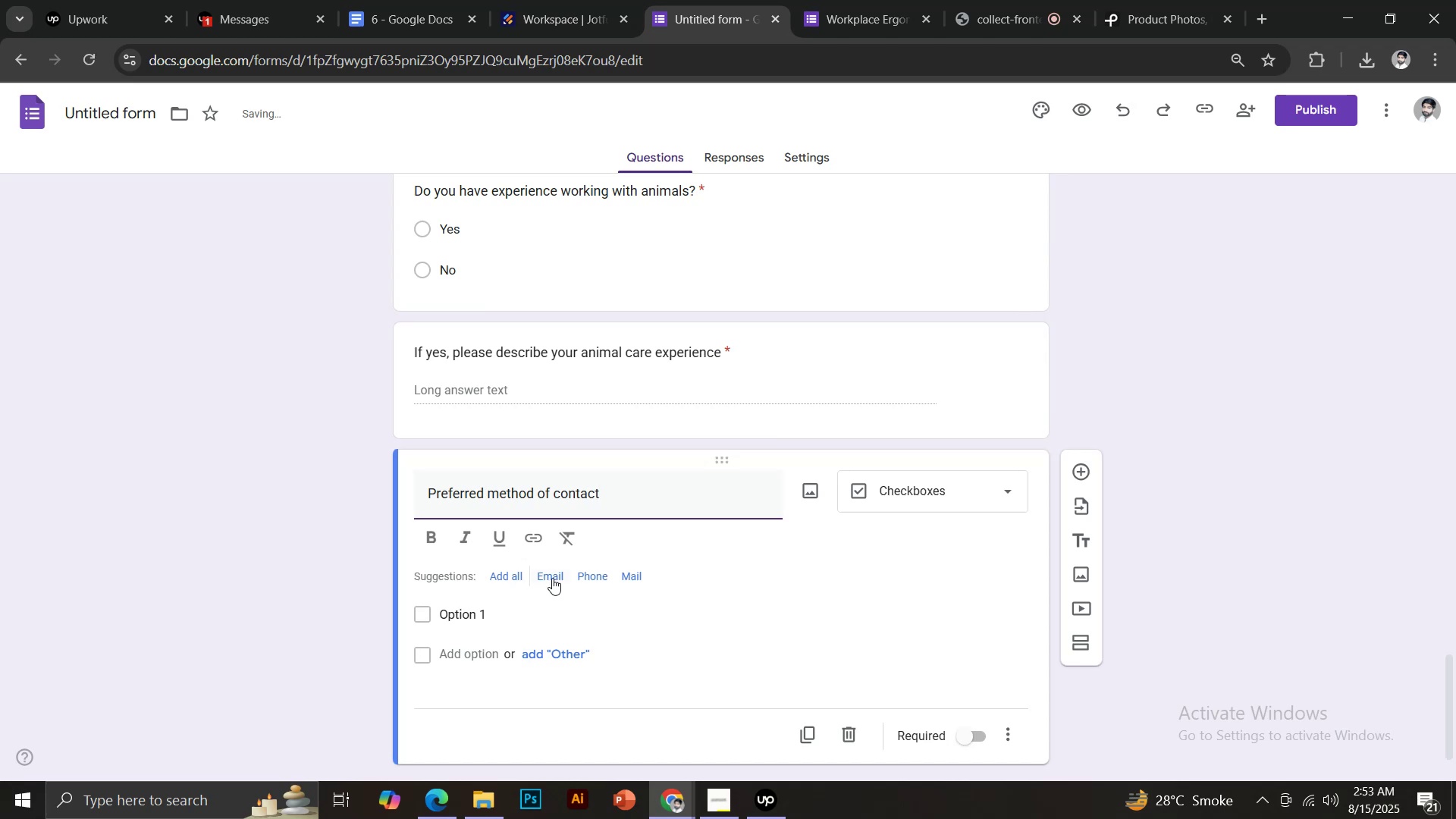 
left_click([552, 578])
 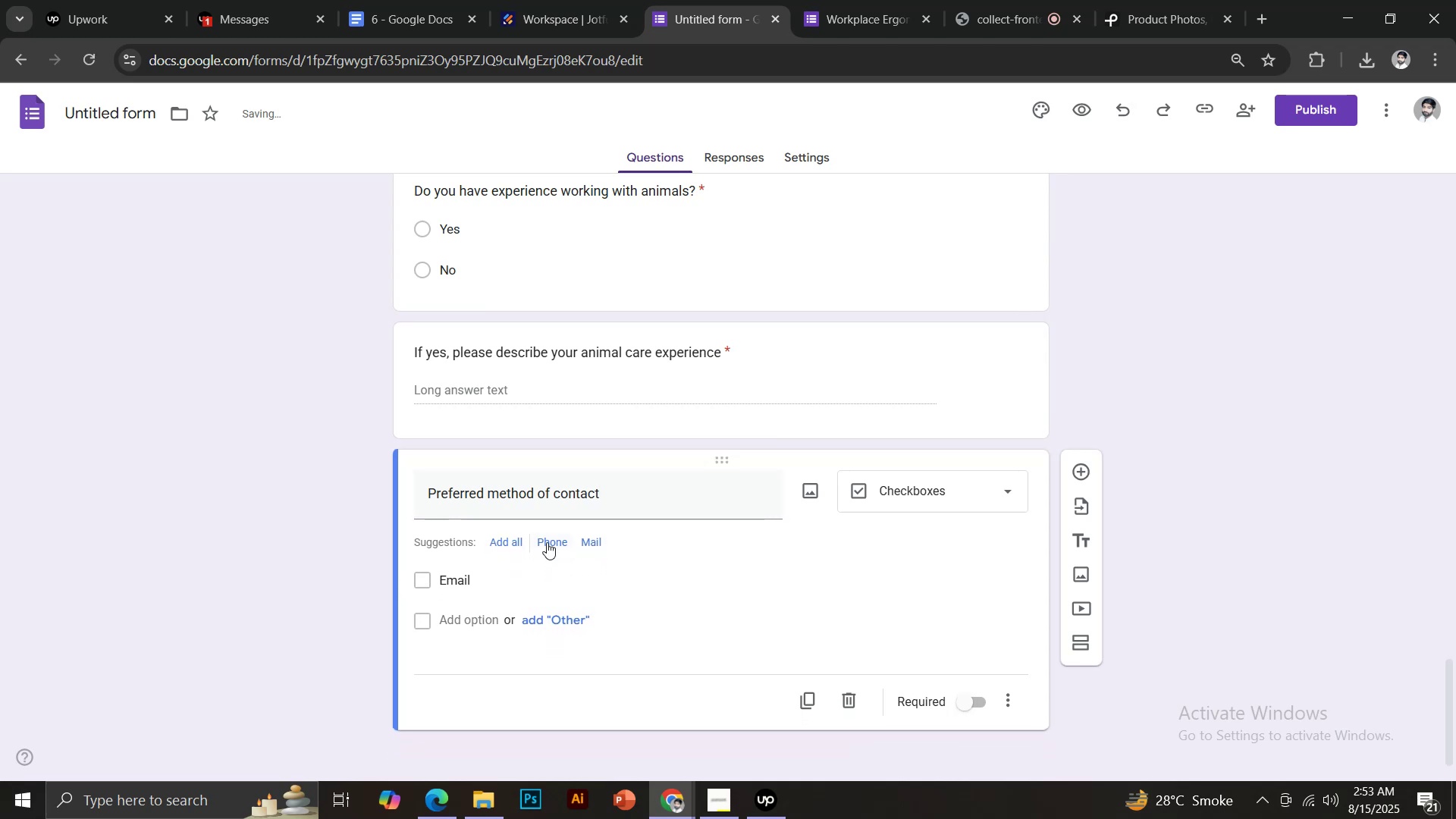 
left_click([547, 542])
 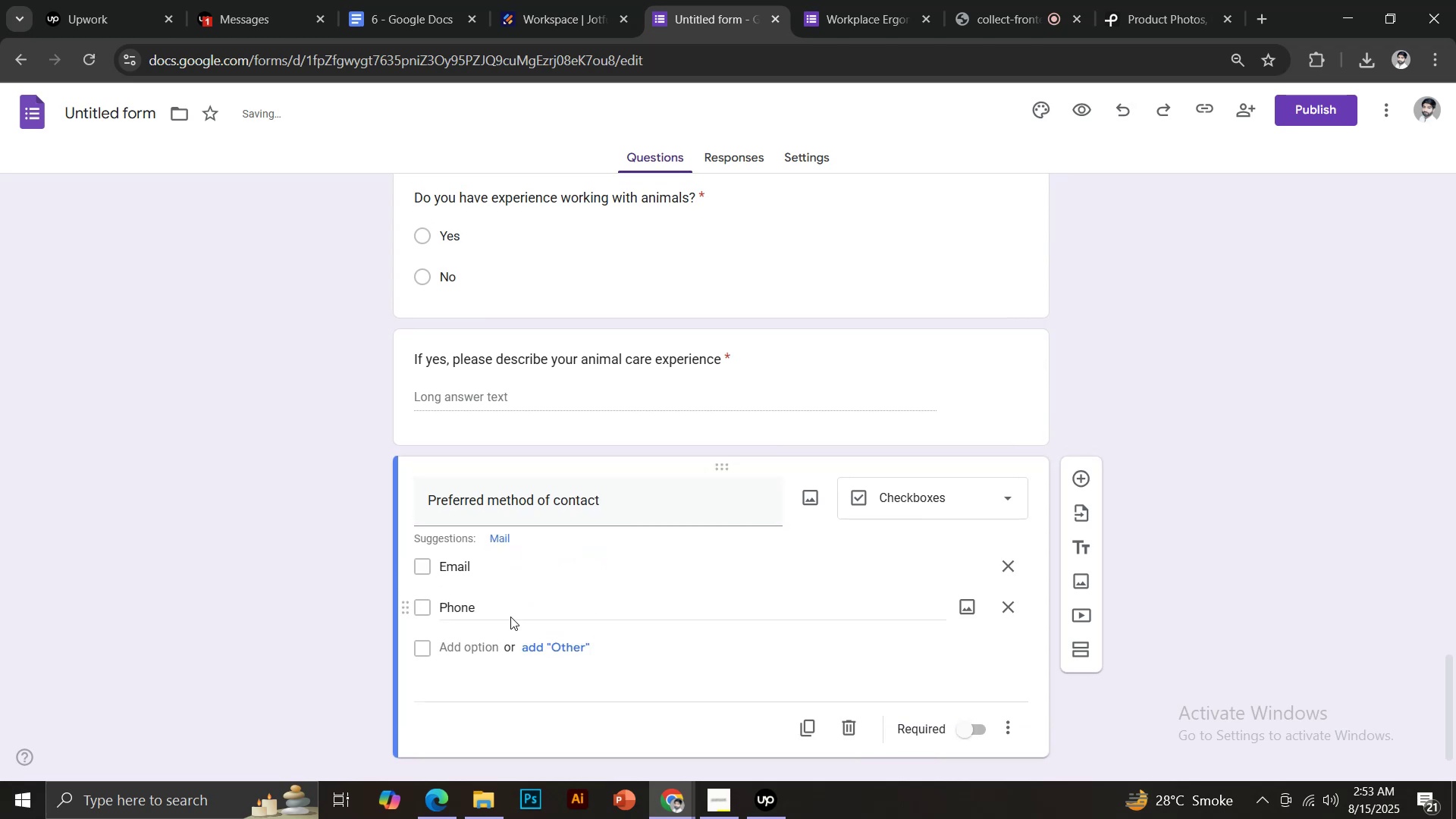 
left_click([479, 643])
 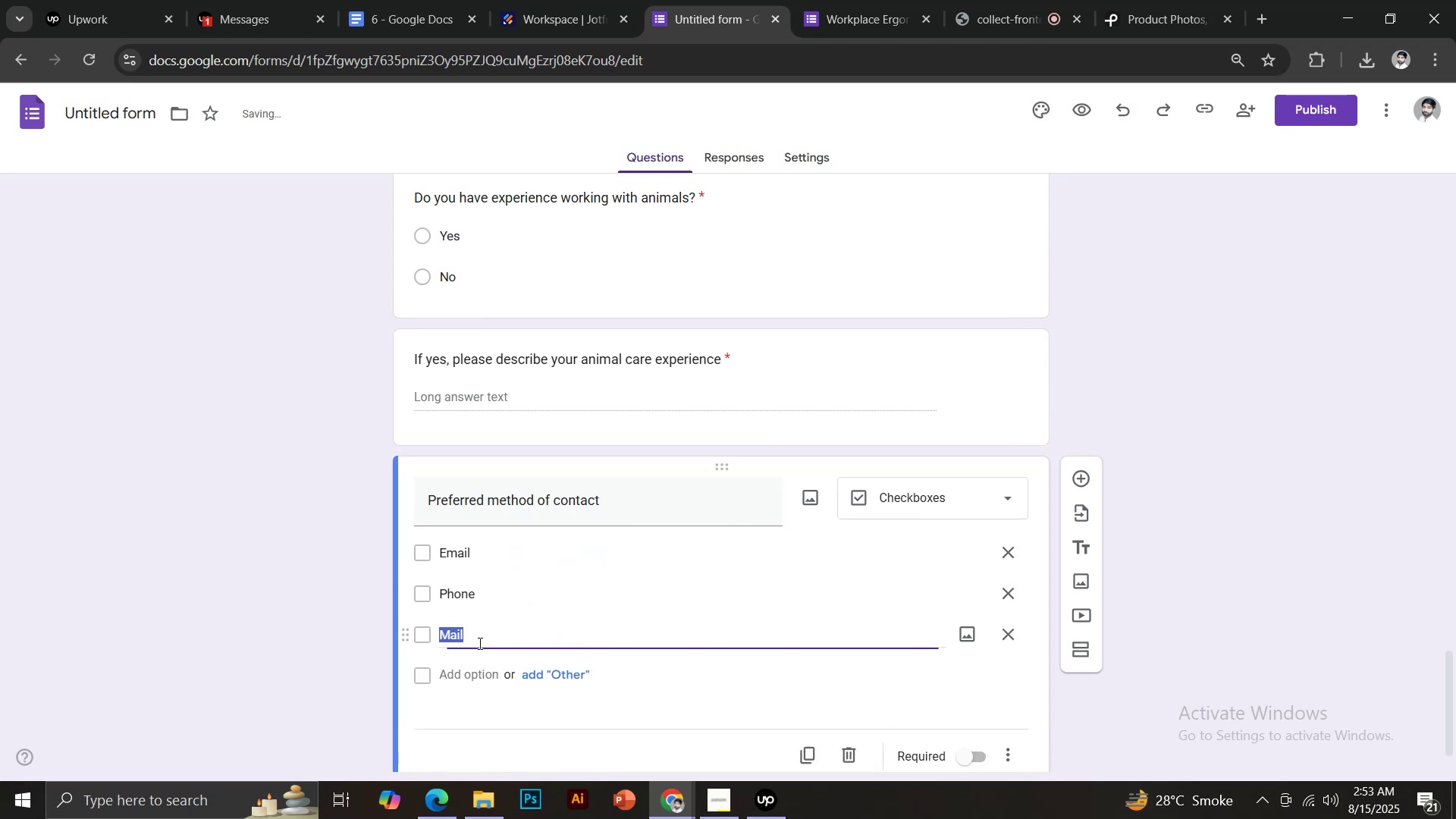 
type(Both)
 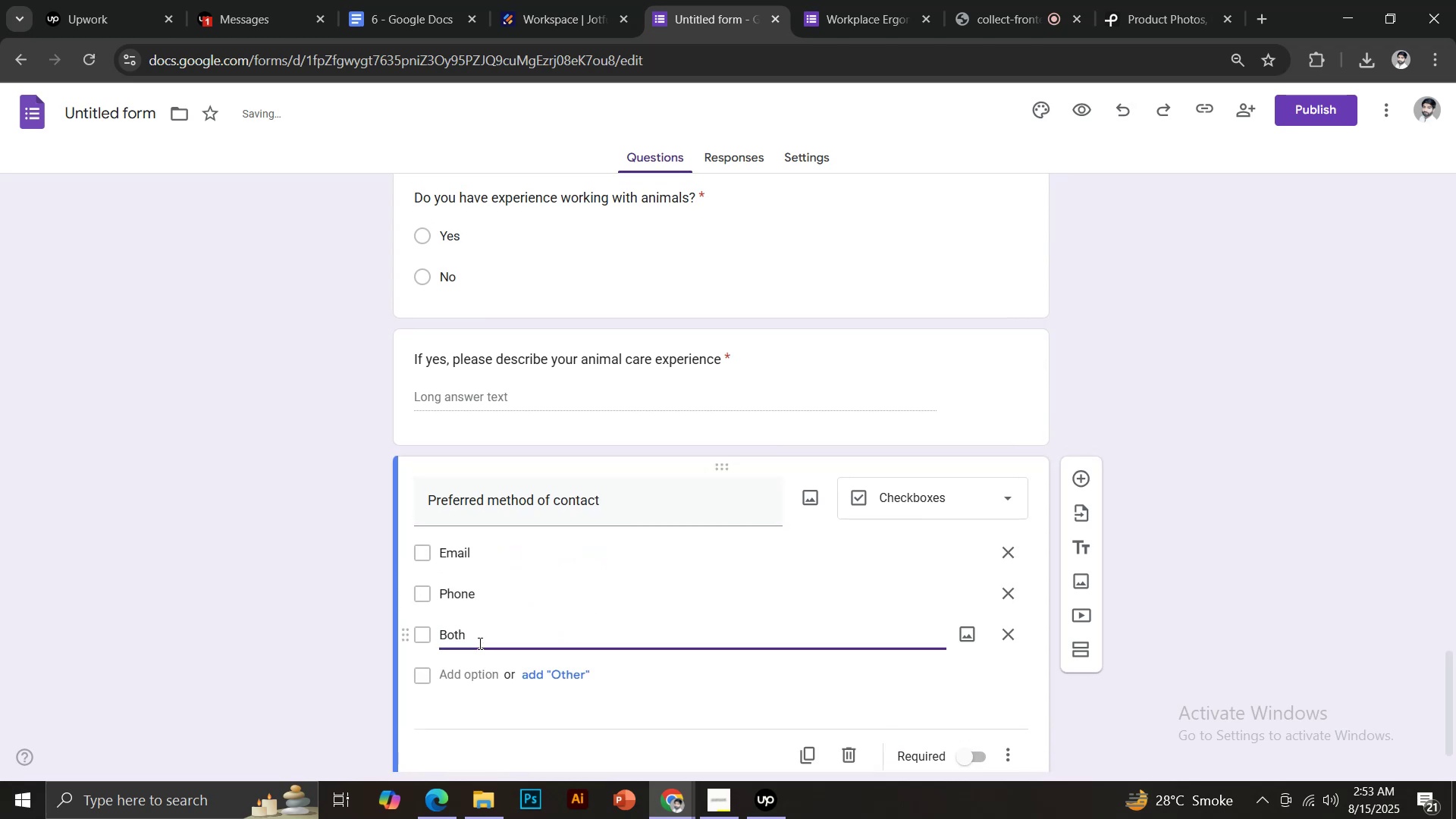 
scroll: coordinate [814, 658], scroll_direction: down, amount: 1.0
 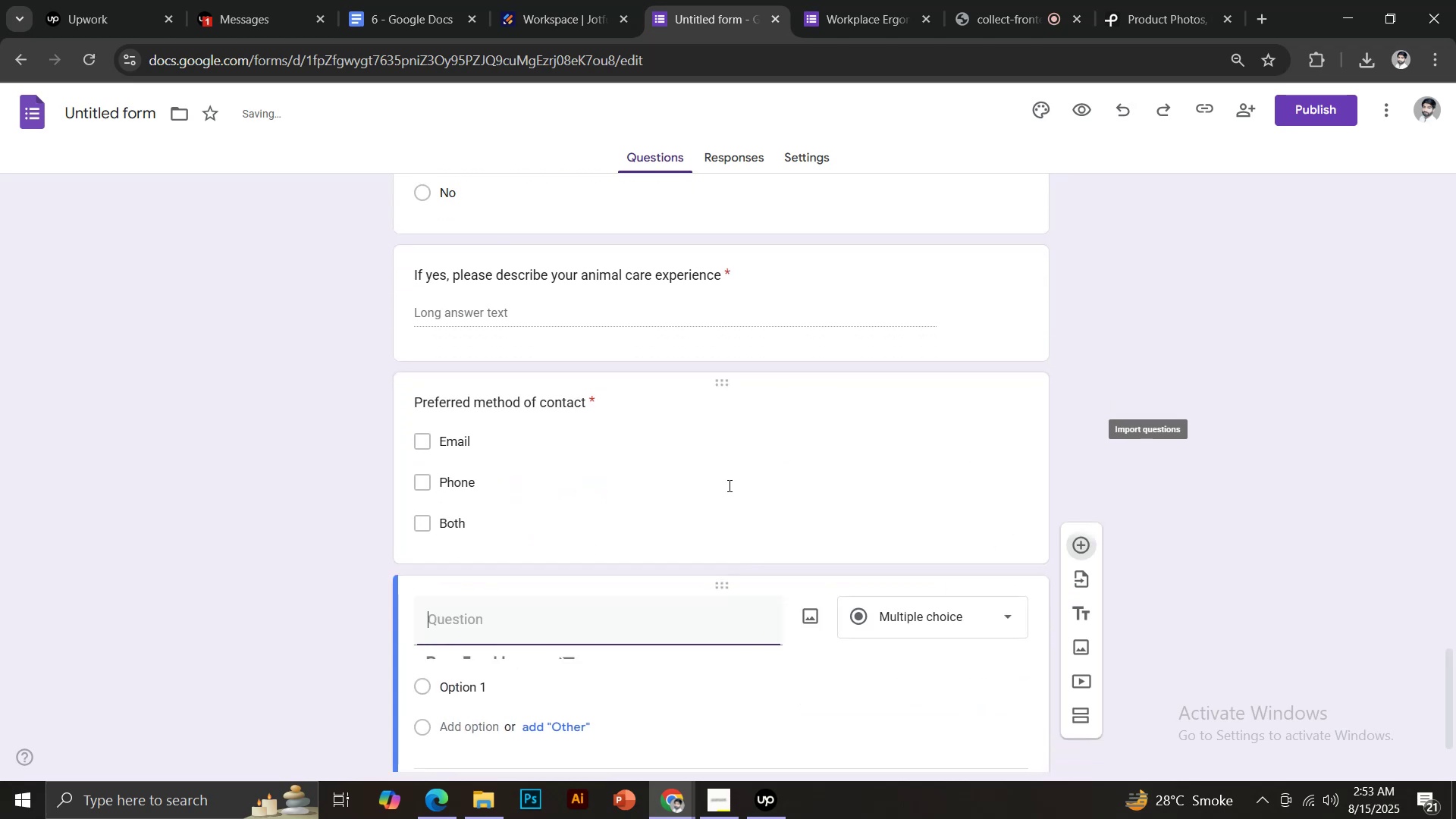 
left_click([395, 0])
 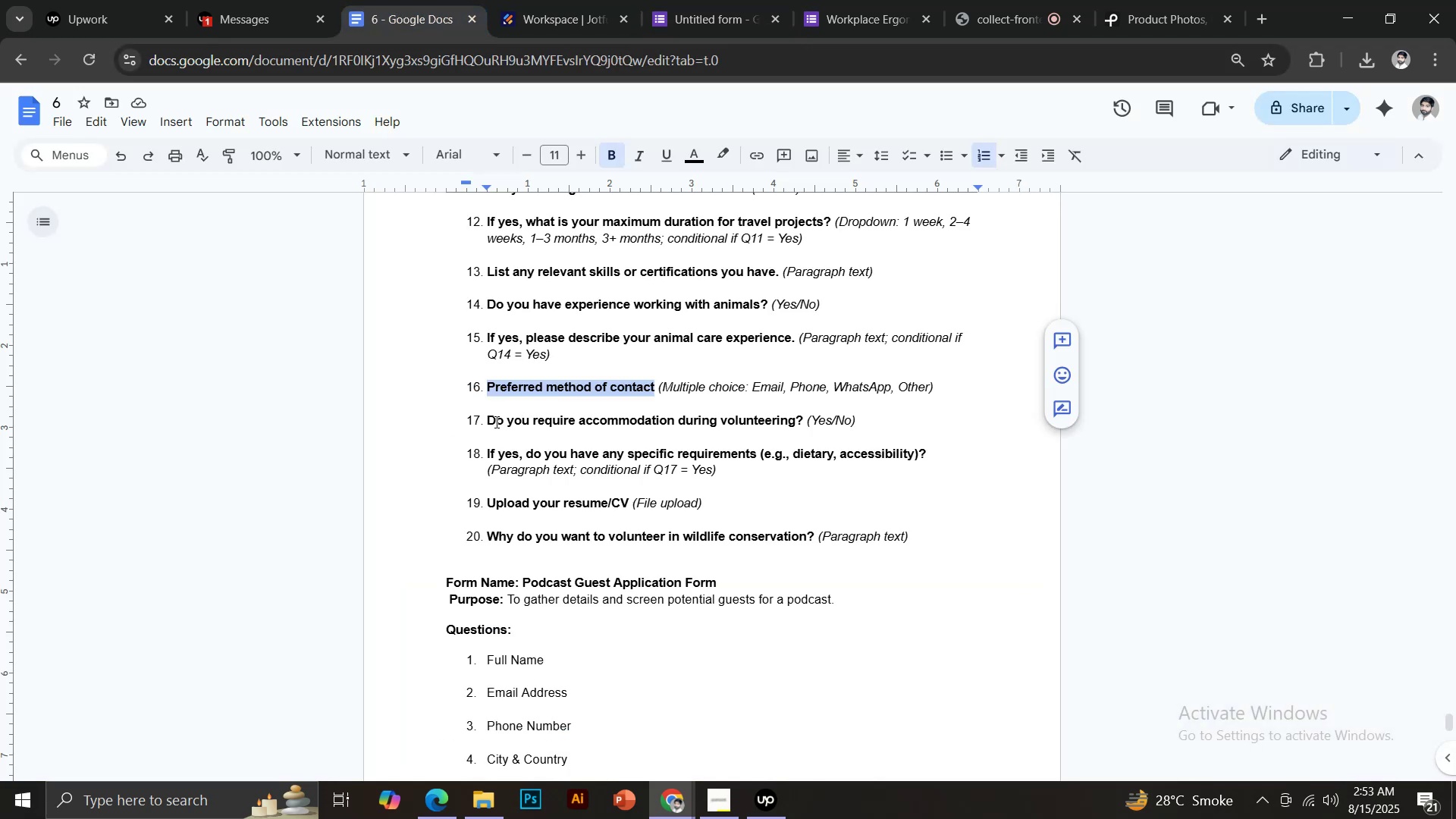 
left_click_drag(start_coordinate=[489, 420], to_coordinate=[801, 422])
 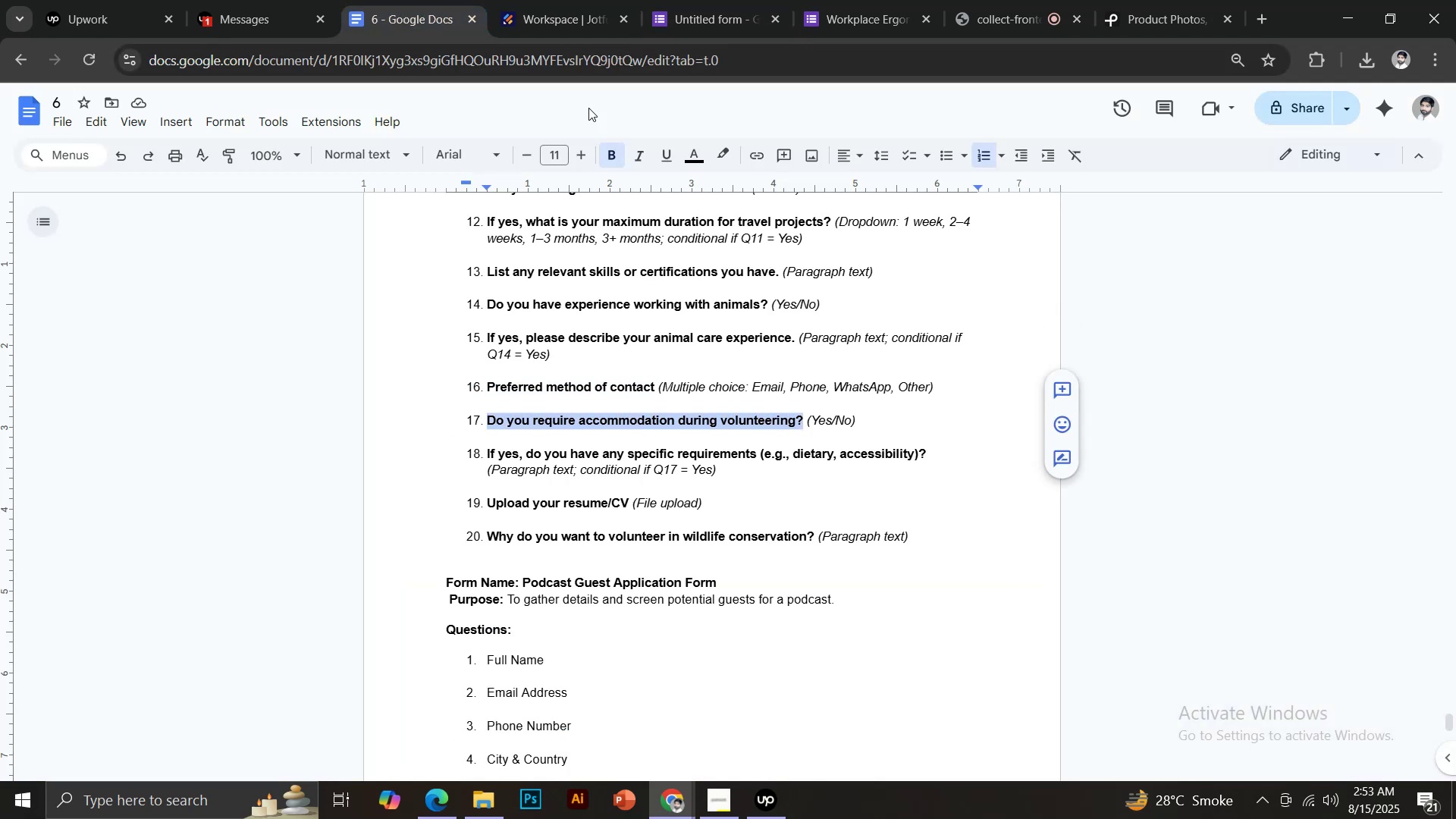 
key(Control+C)
 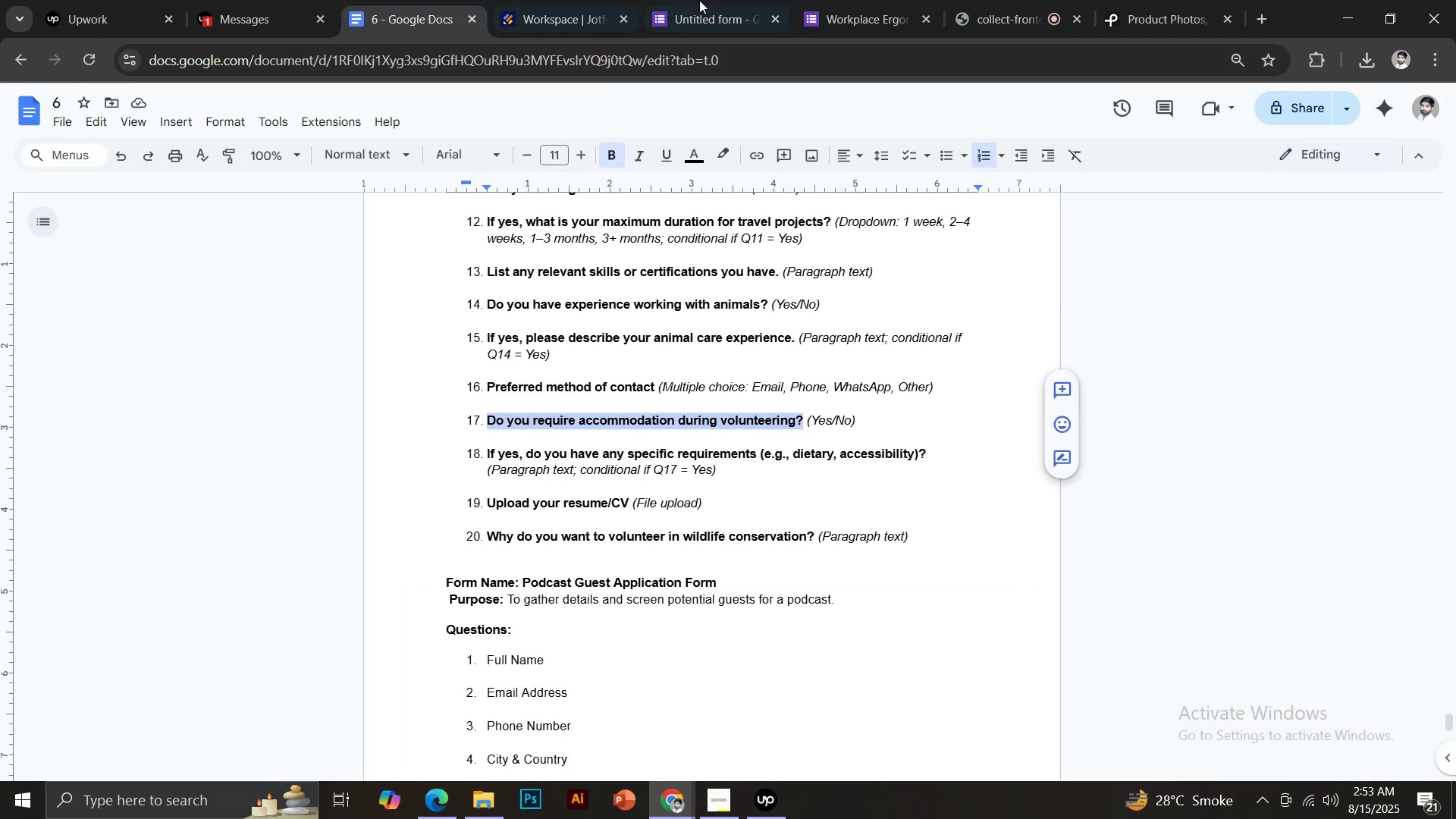 
left_click([706, 0])
 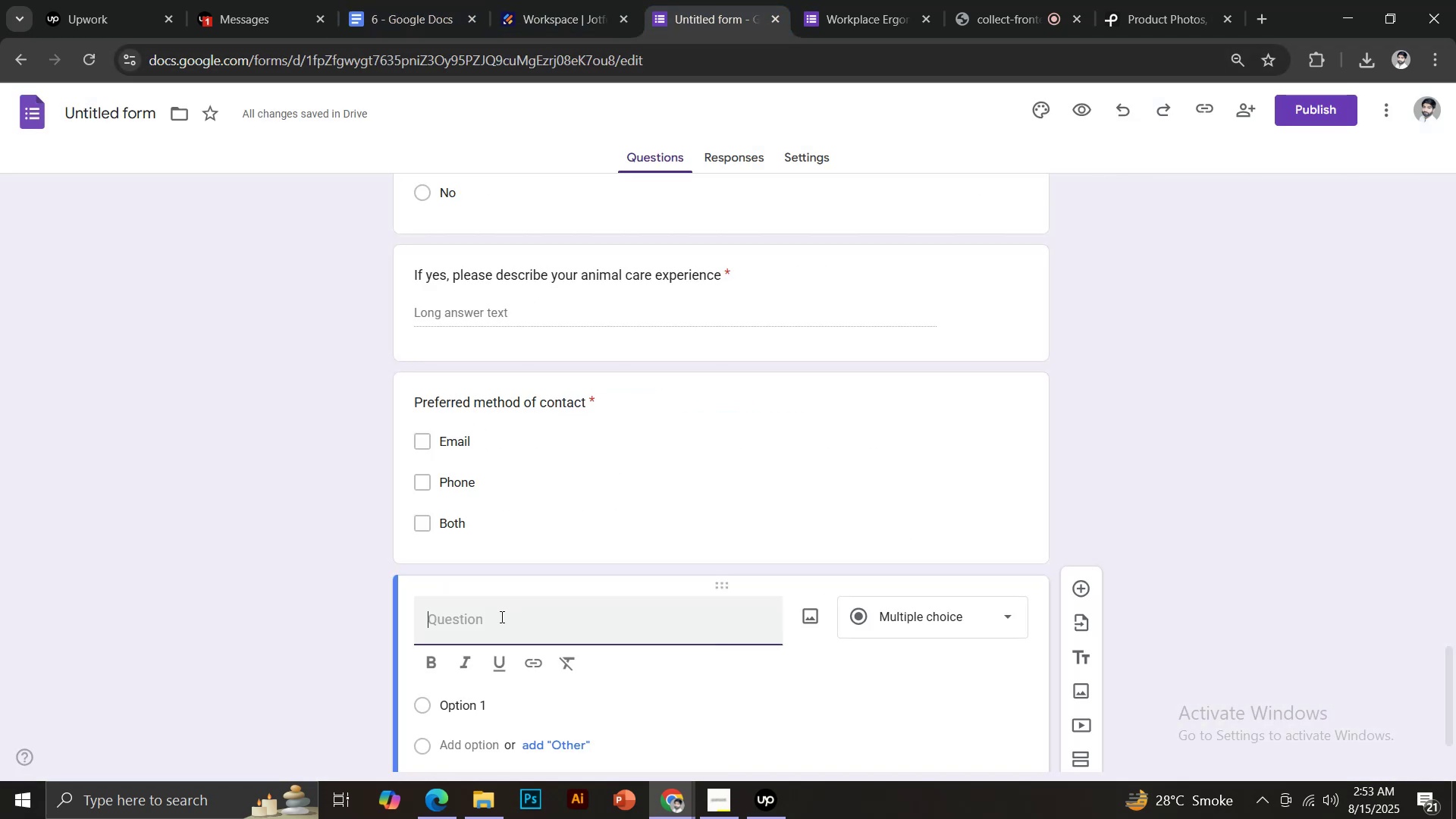 
key(Control+Shift+V)
 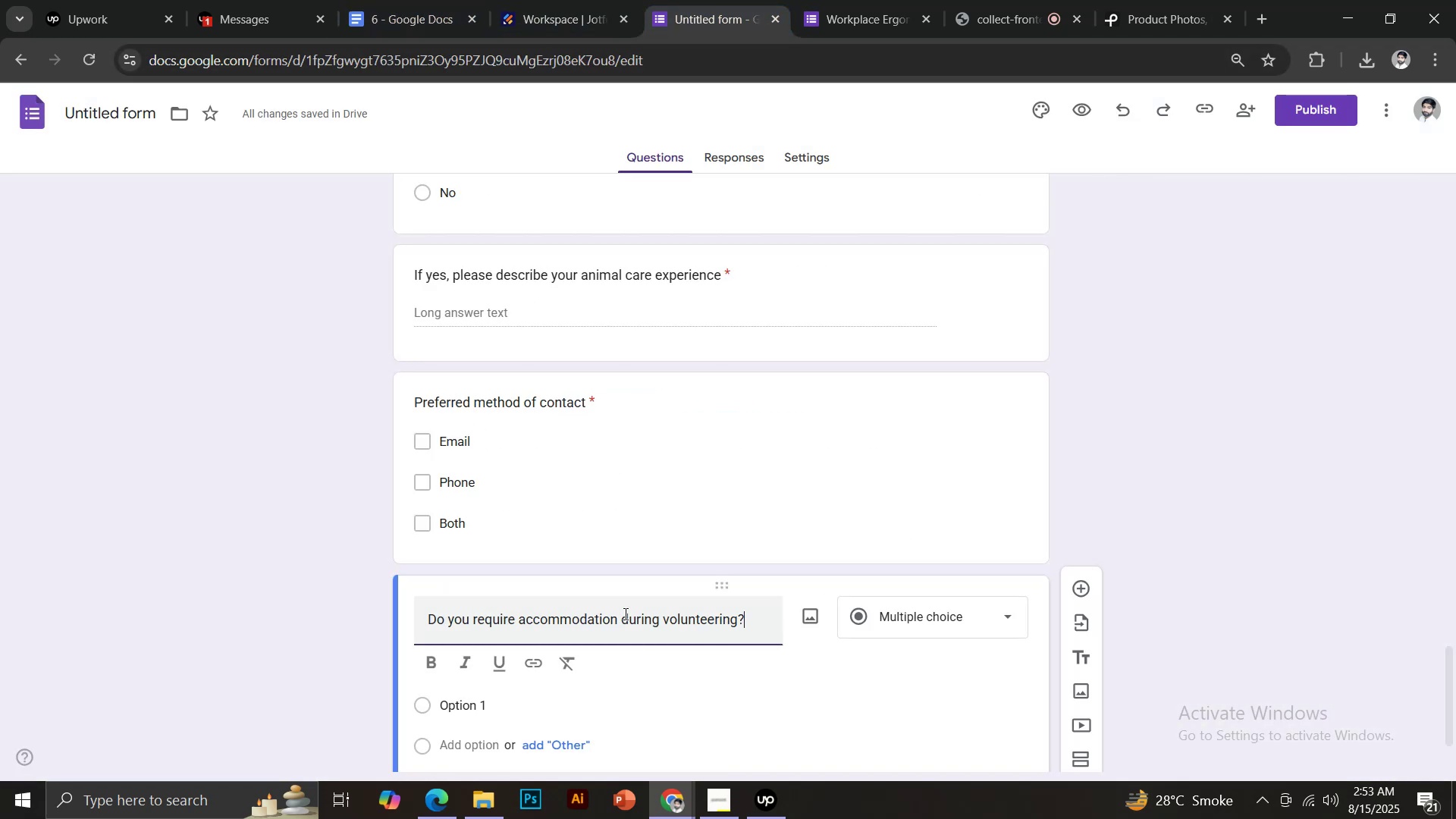 
scroll: coordinate [680, 594], scroll_direction: down, amount: 2.0
 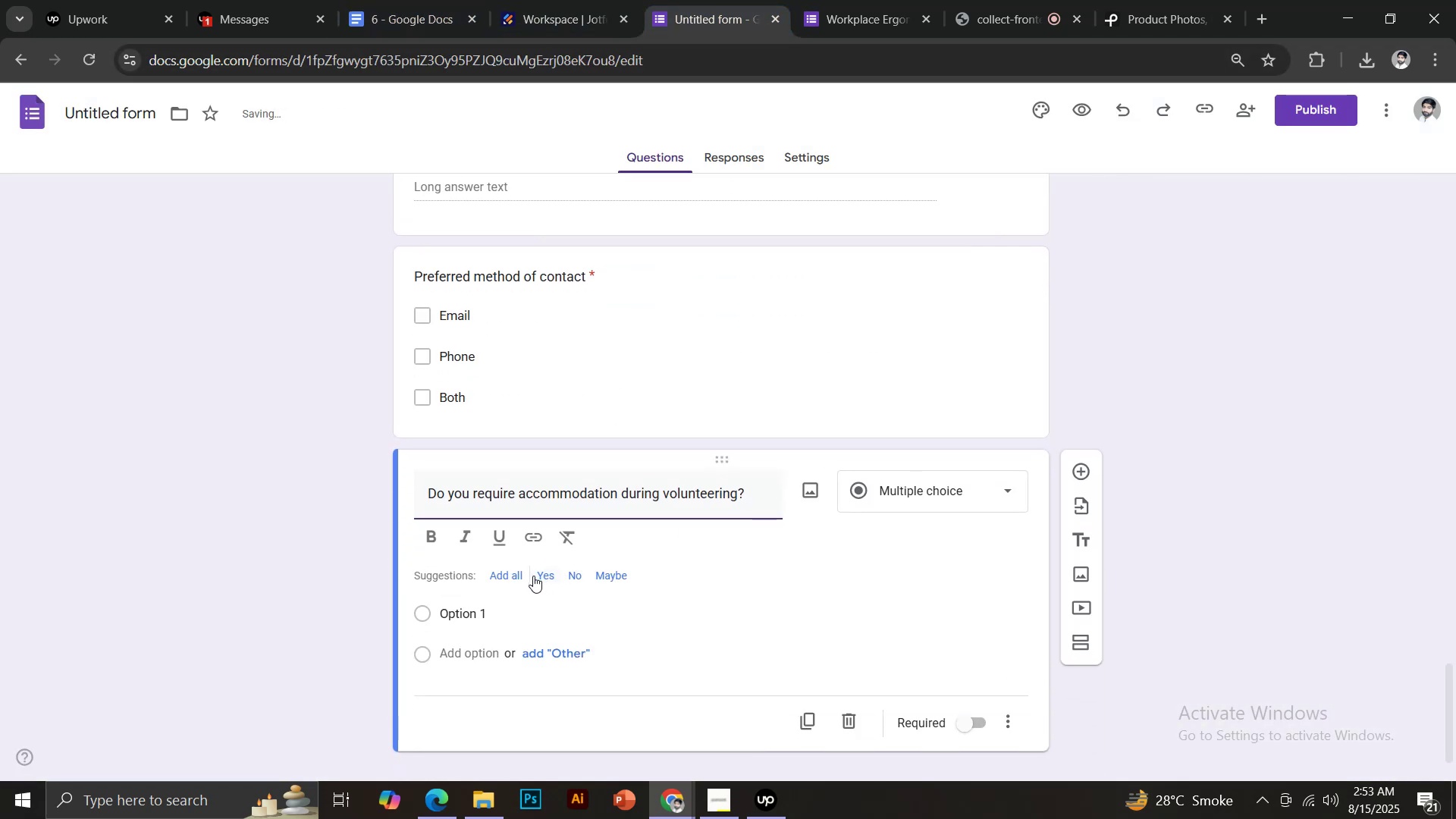 
left_click([512, 578])
 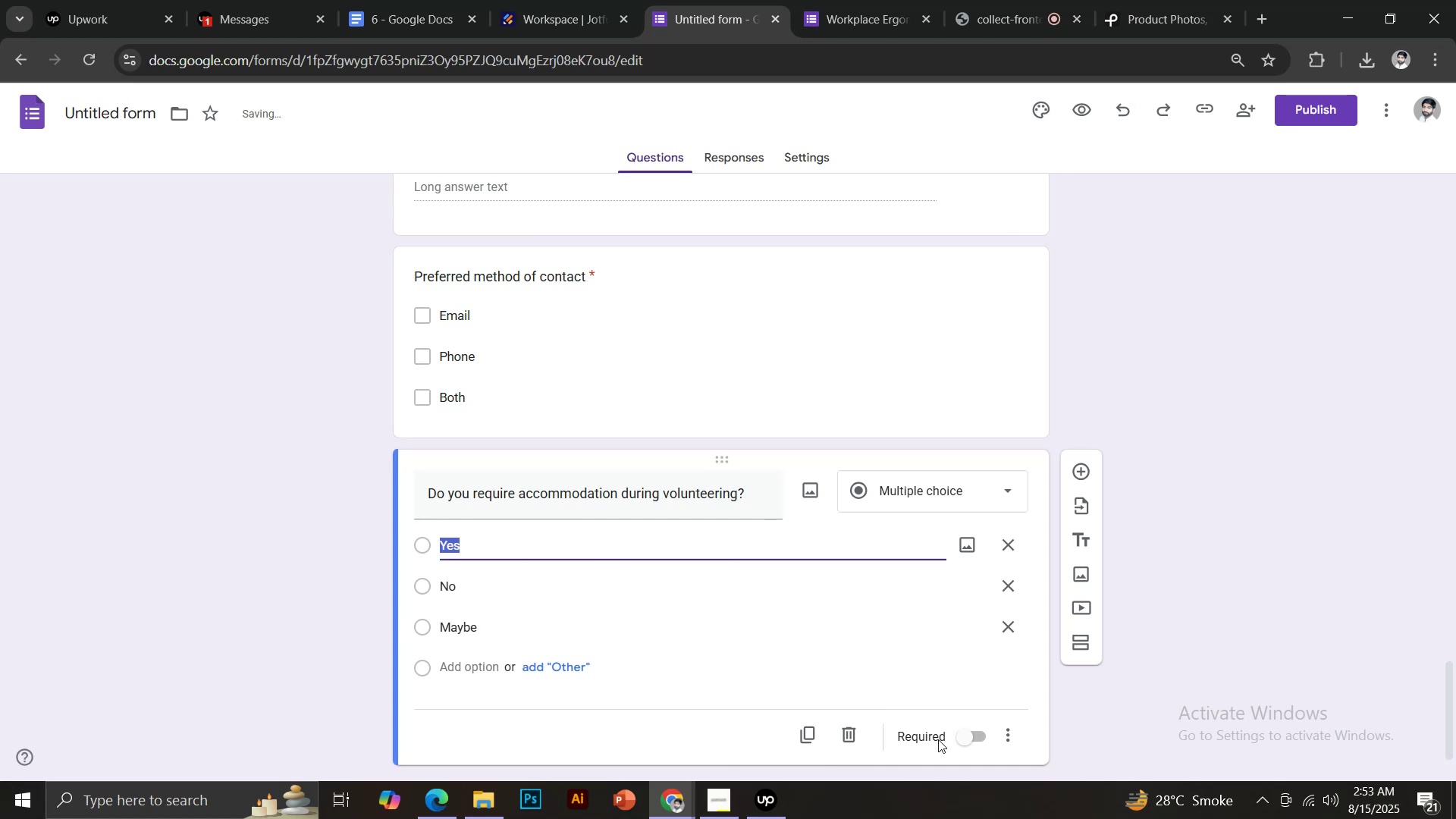 
left_click([973, 730])
 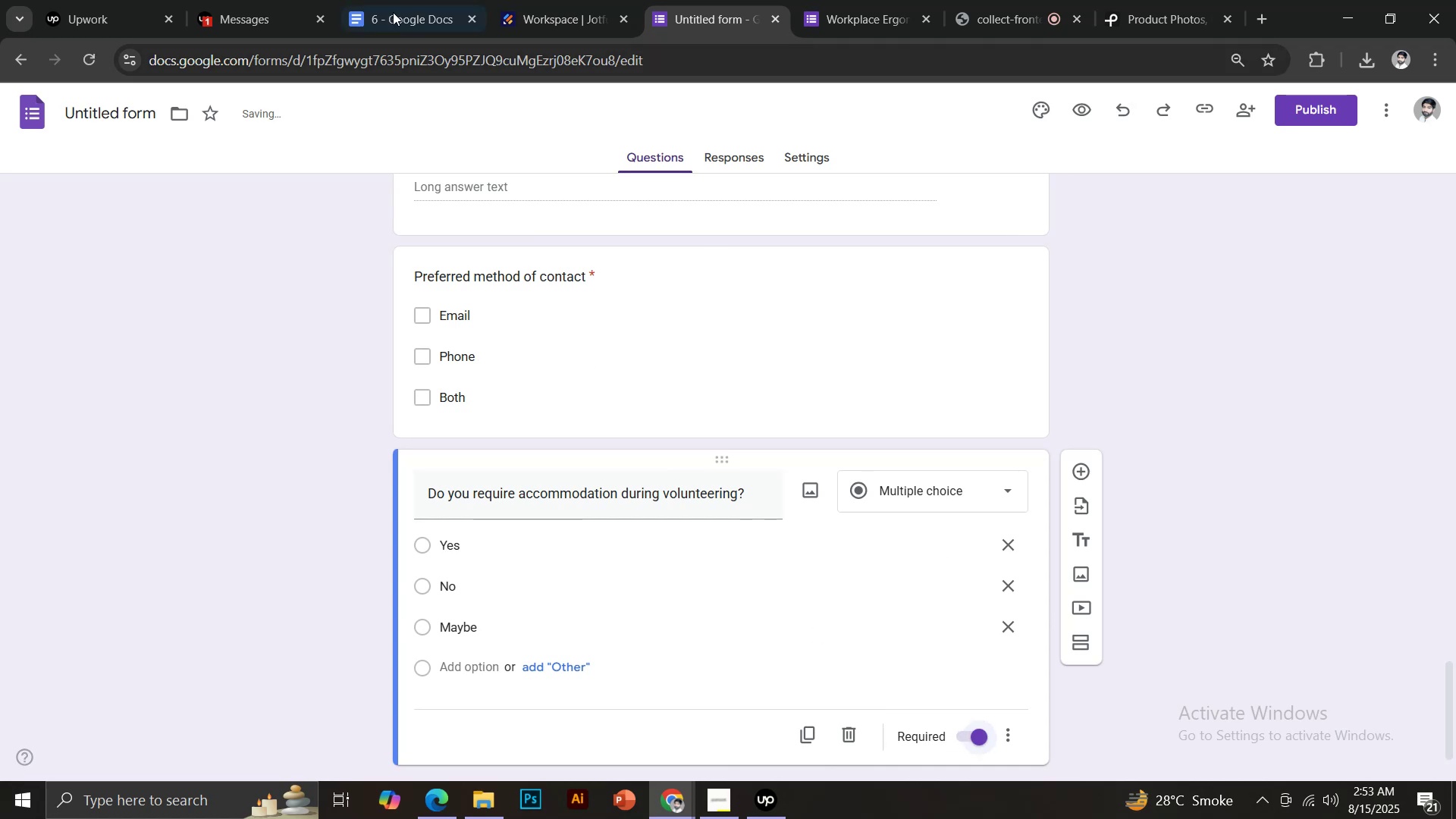 
left_click([408, 0])
 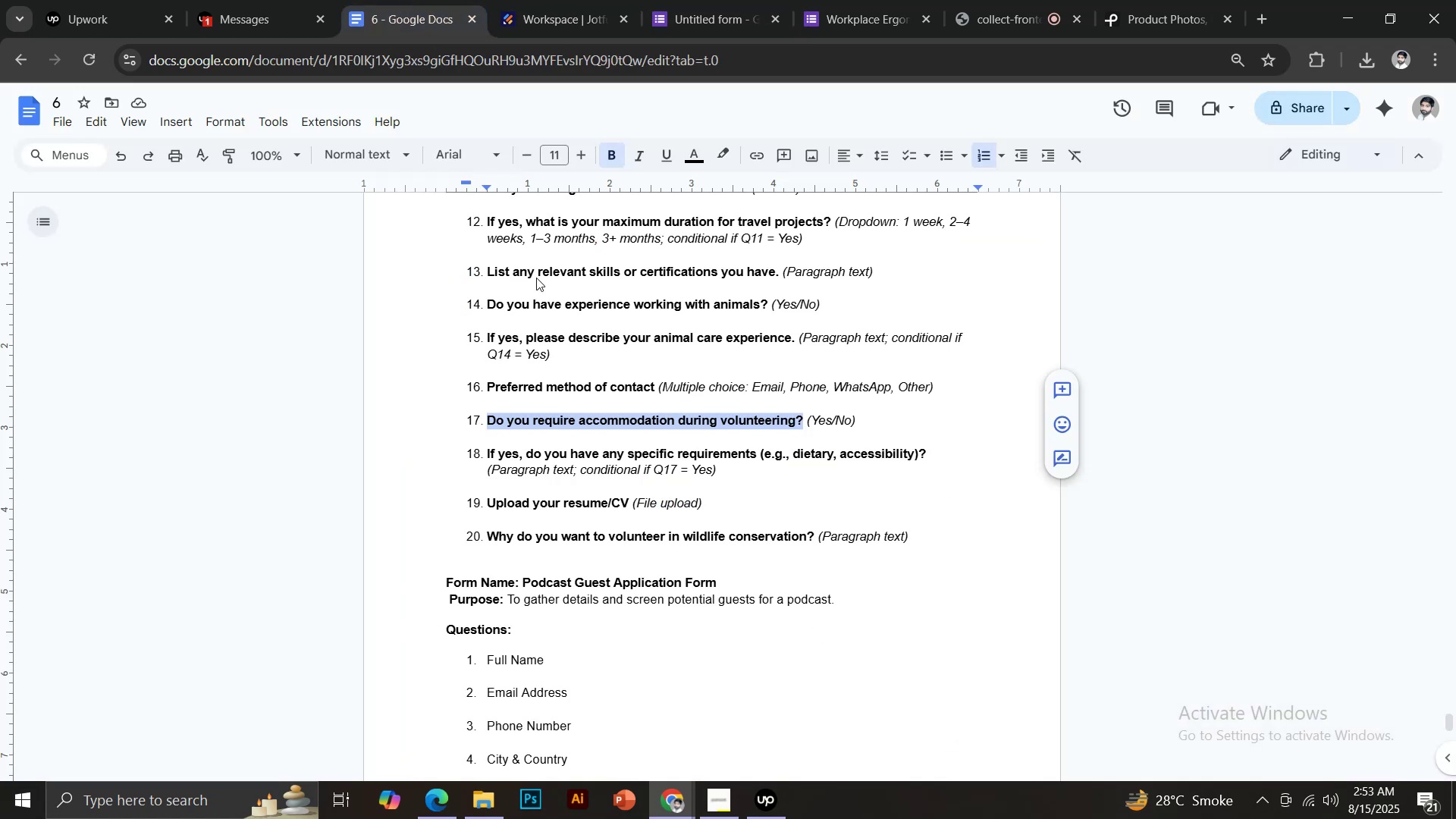 
scroll: coordinate [586, 468], scroll_direction: down, amount: 1.0
 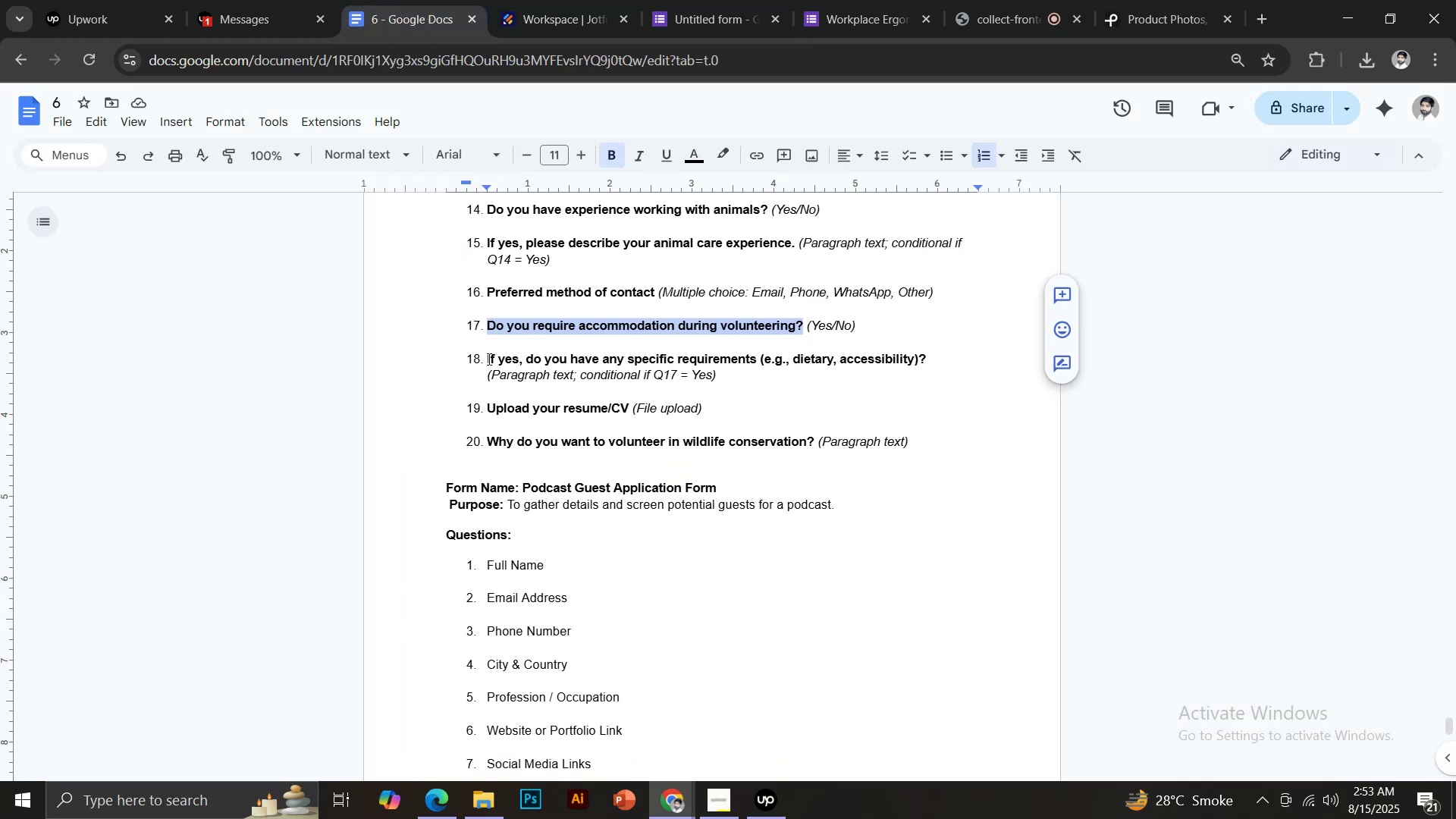 
left_click_drag(start_coordinate=[487, 356], to_coordinate=[758, 358])
 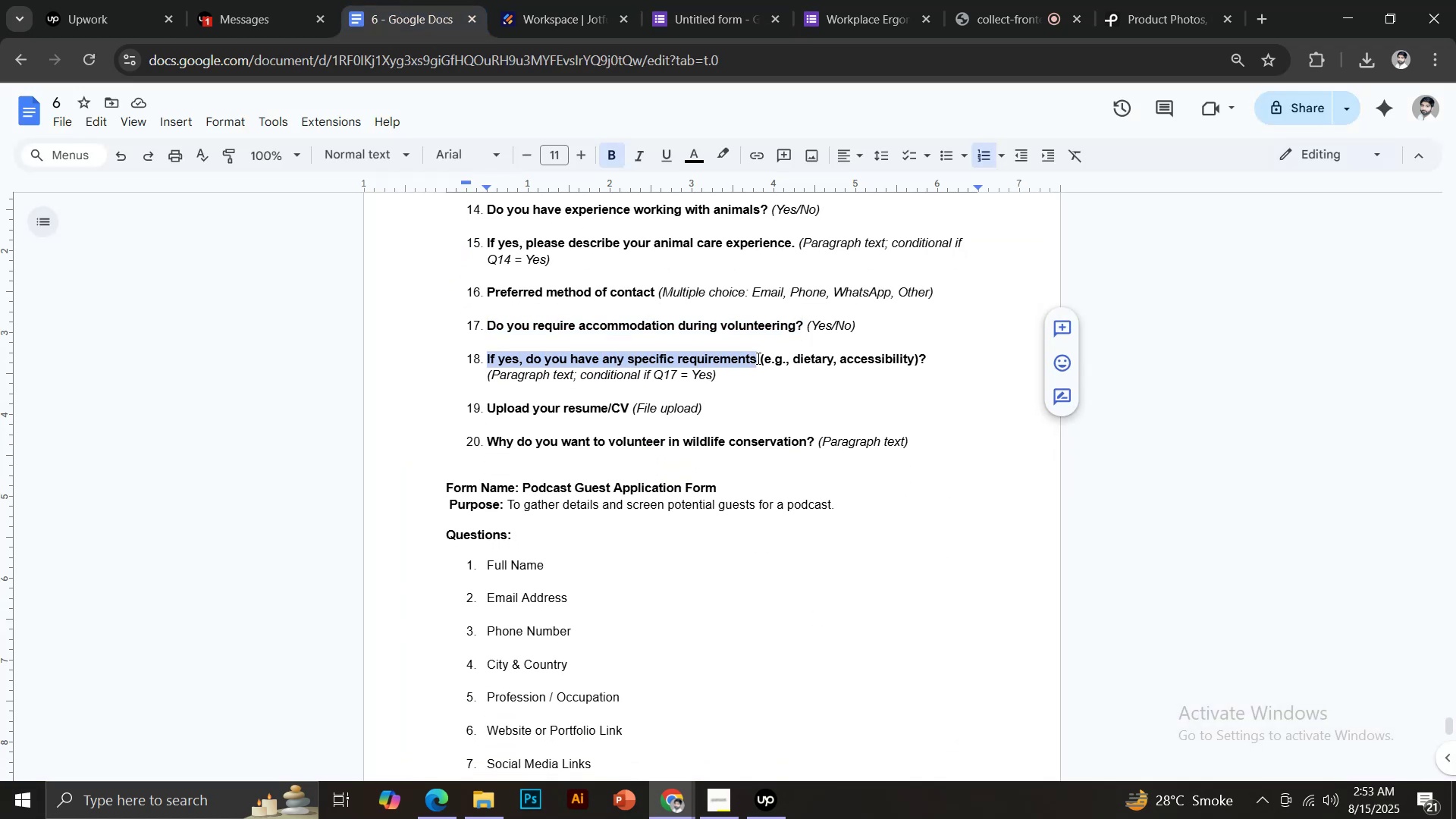 
key(Control+C)
 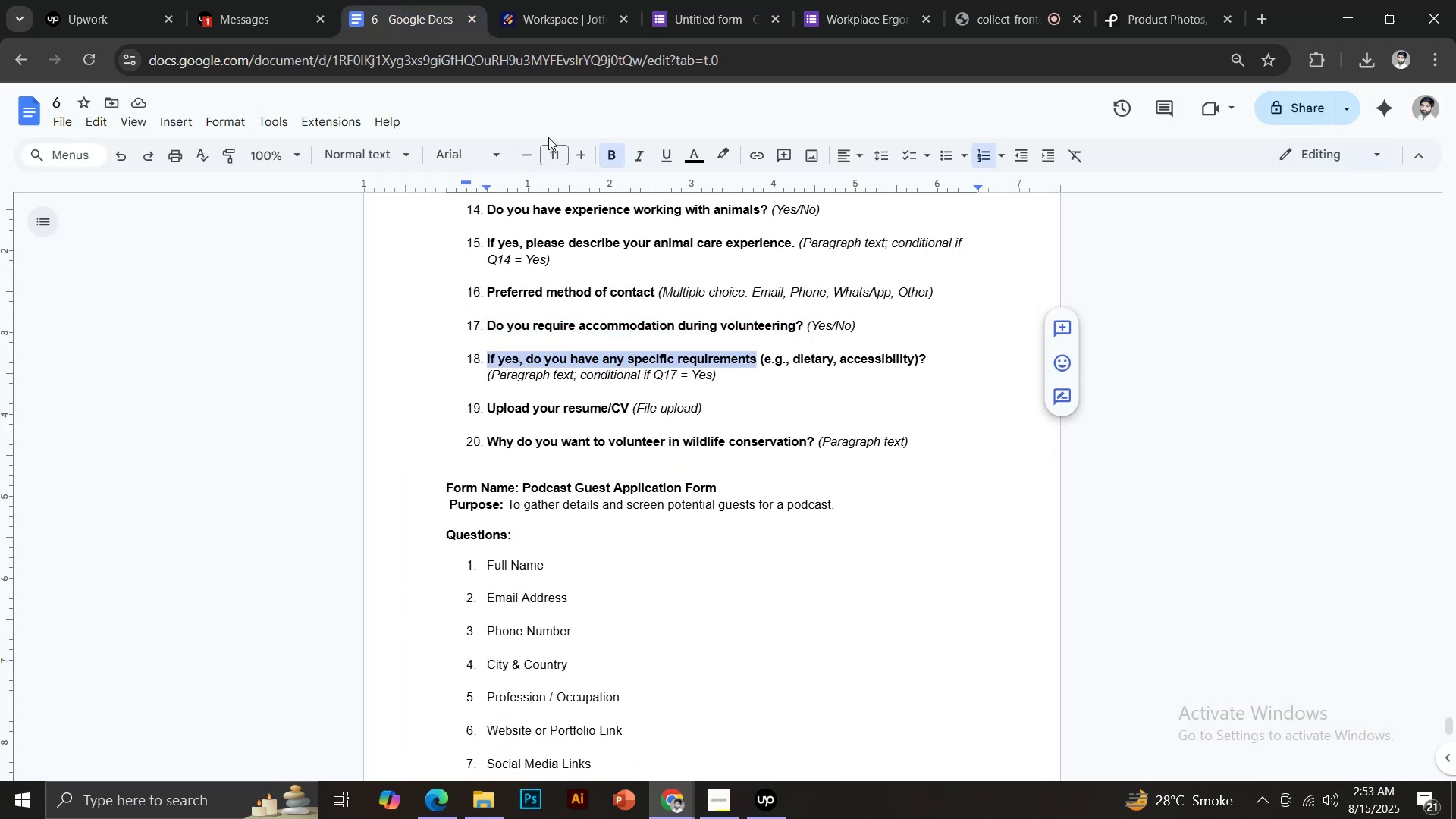 
left_click([715, 0])
 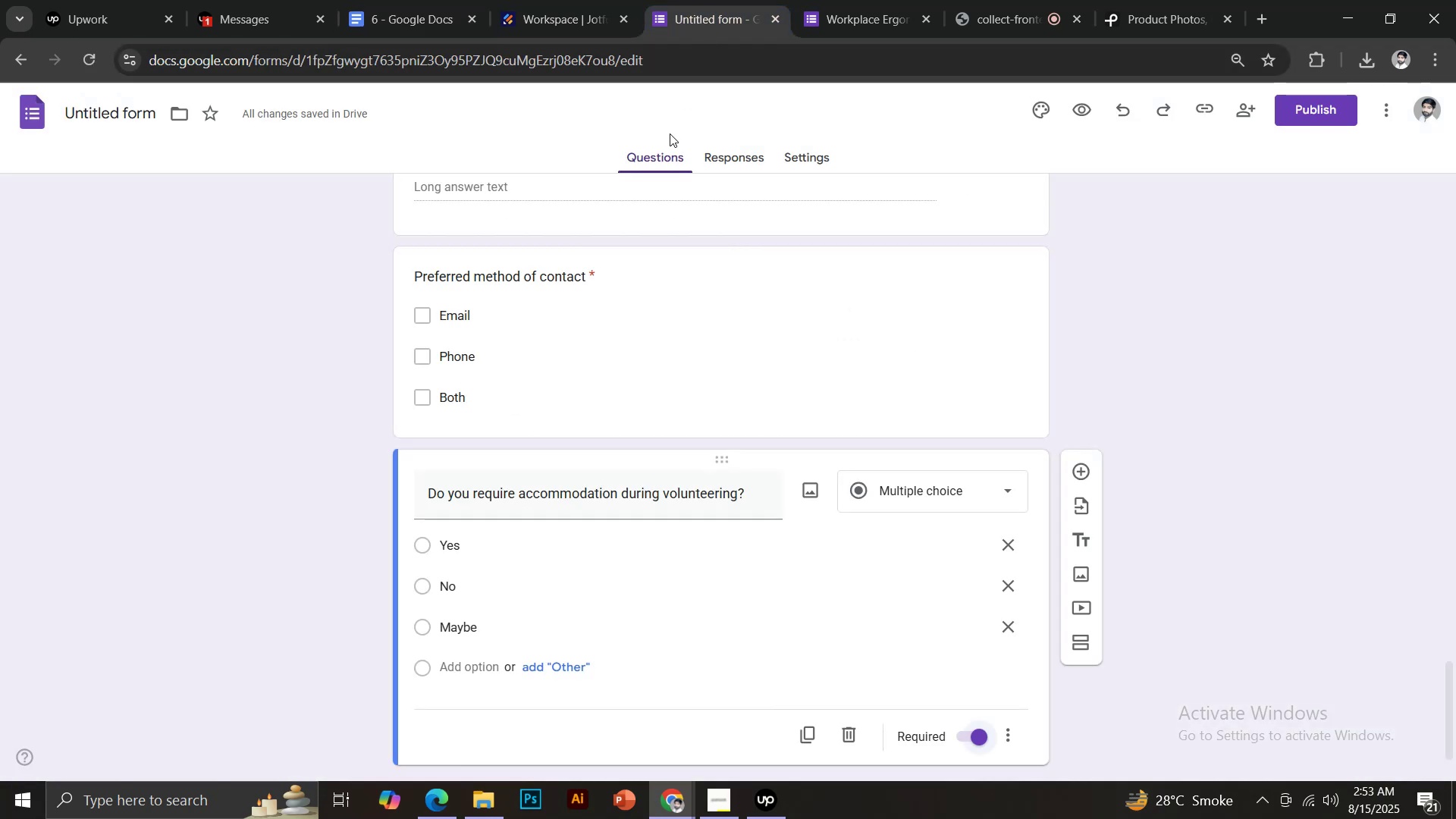 
hold_key(key=ControlLeft, duration=0.89)
 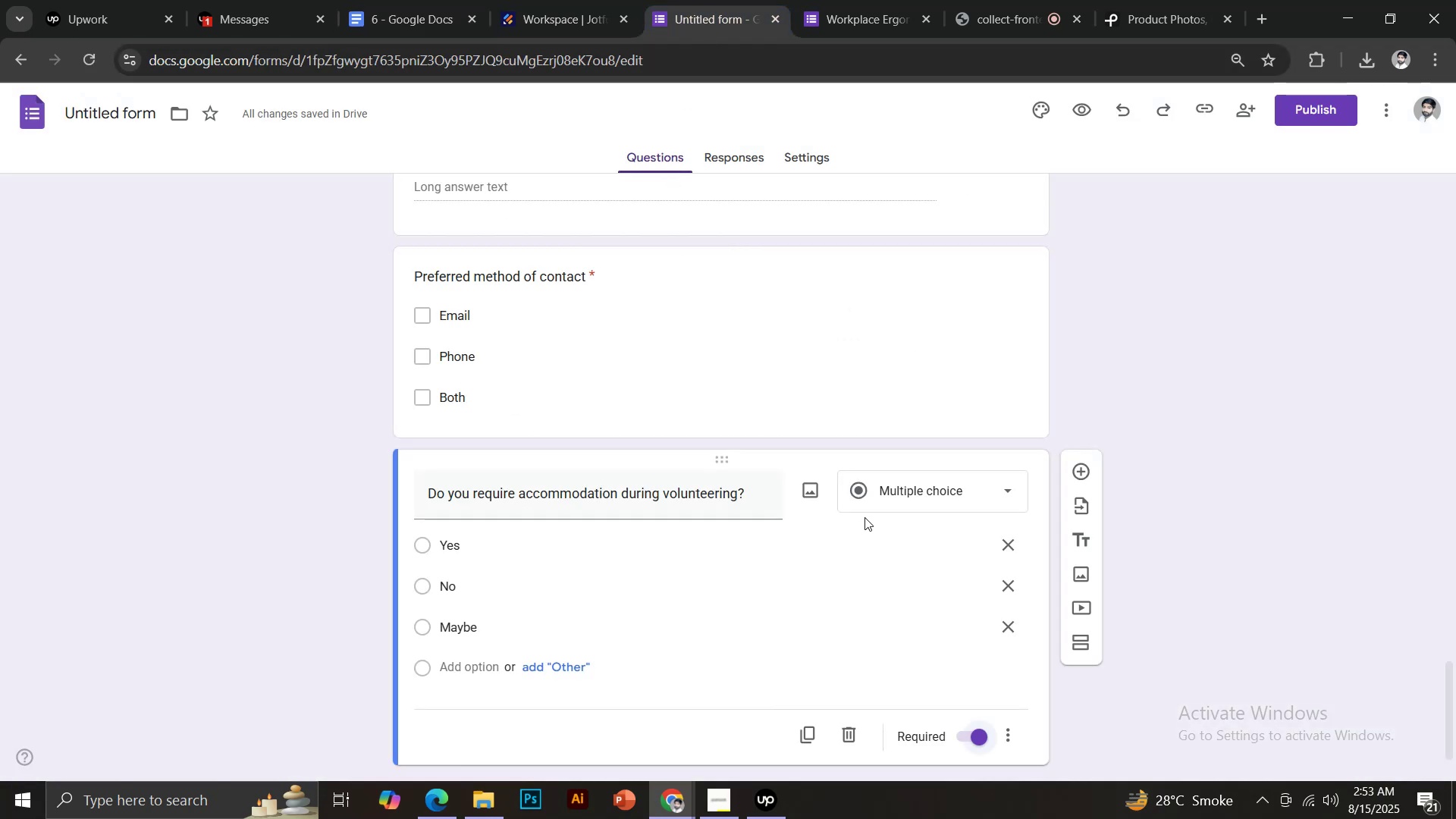 
hold_key(key=ShiftLeft, duration=0.62)
 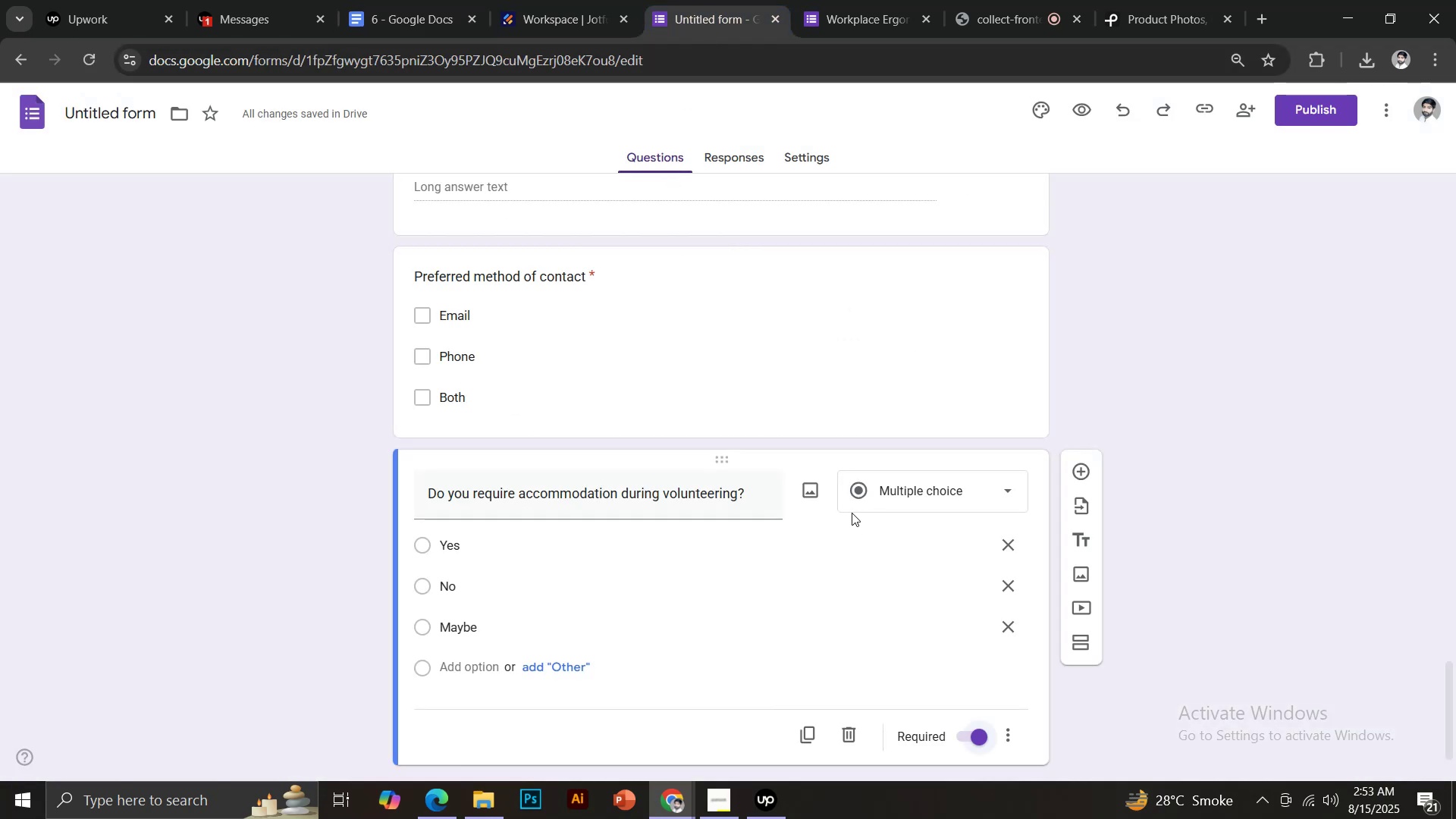 
scroll: coordinate [865, 509], scroll_direction: down, amount: 2.0
 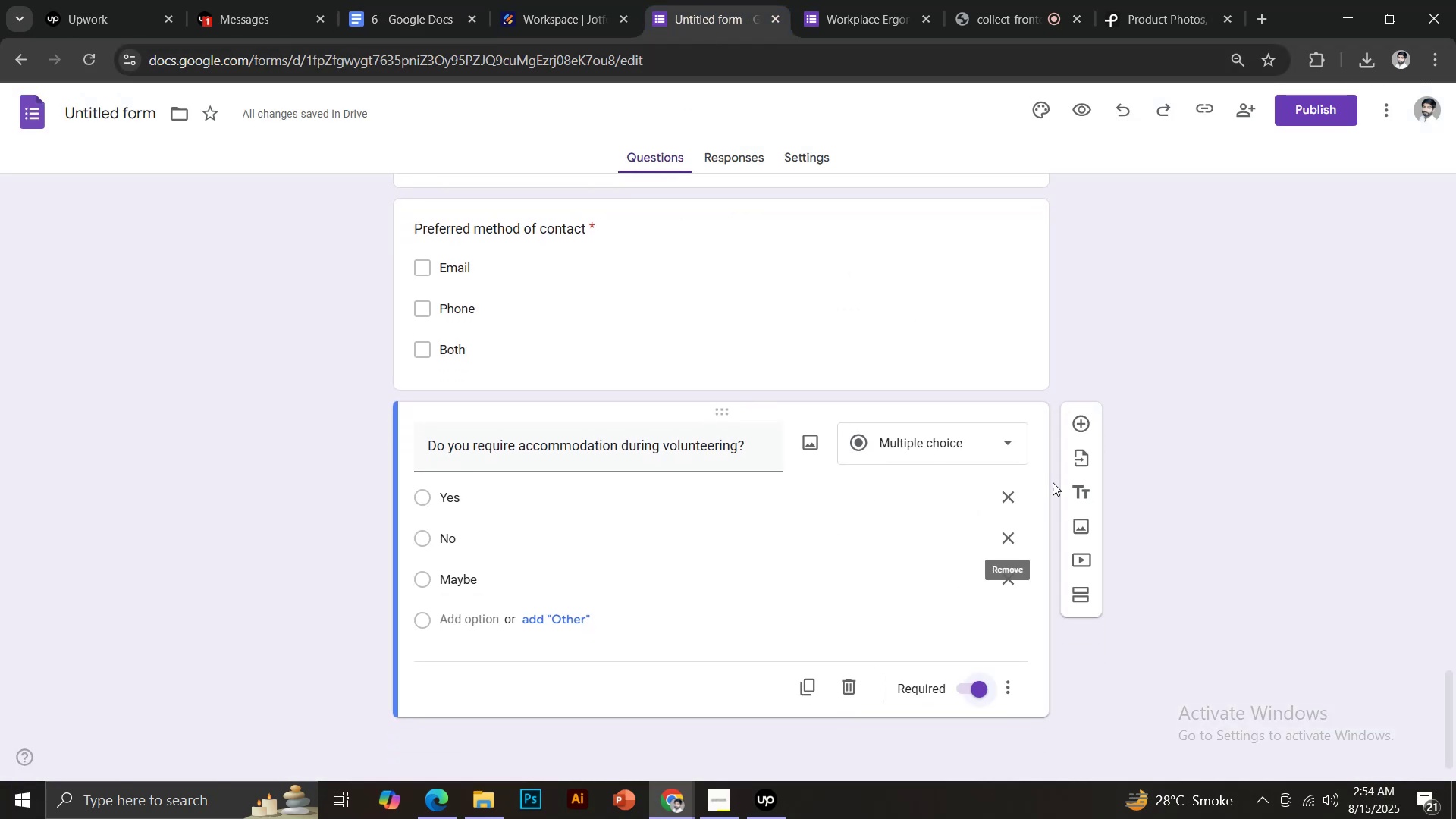 
left_click([1084, 416])
 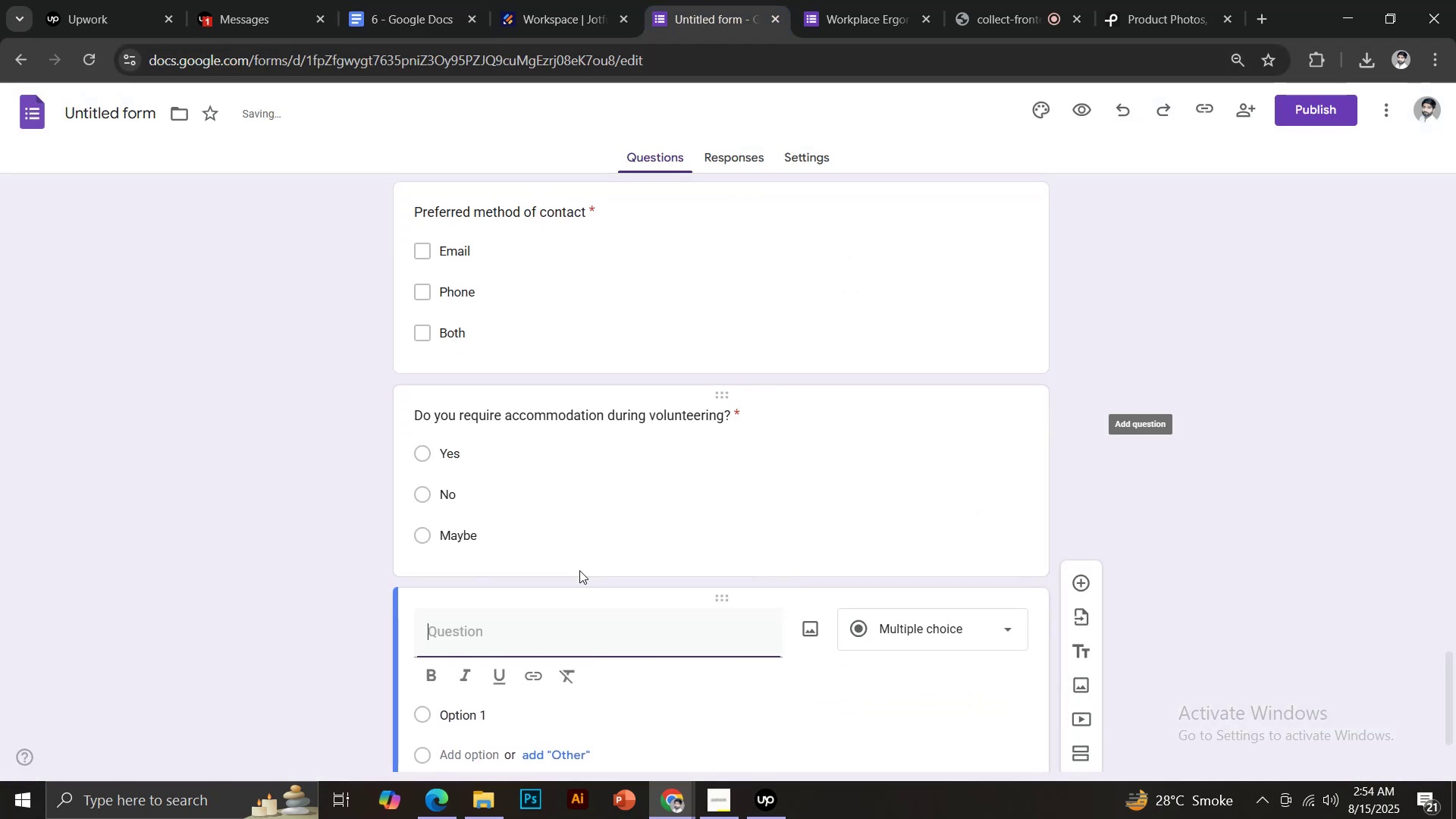 
key(Control+Shift+V)
 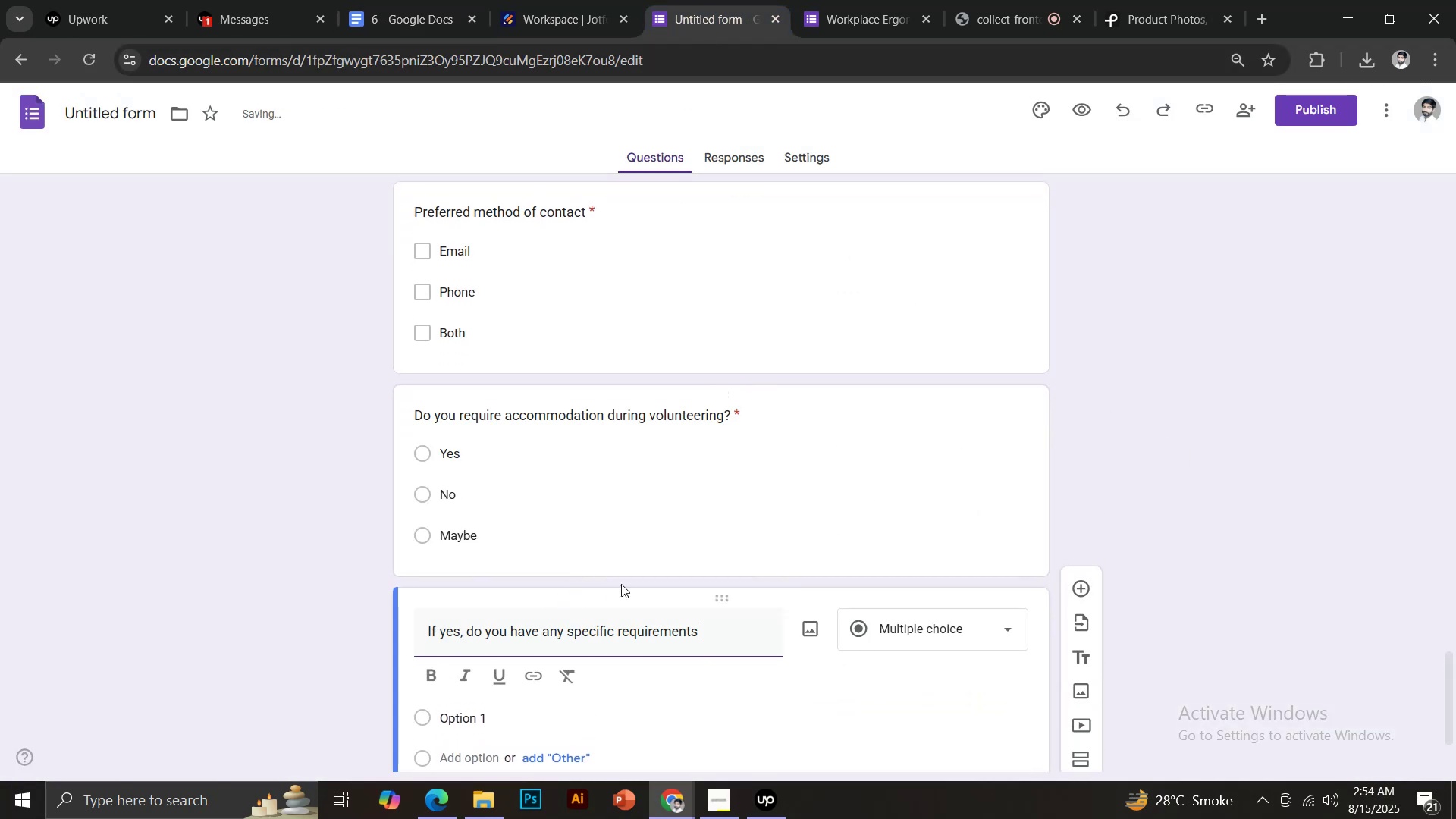 
scroll: coordinate [635, 577], scroll_direction: down, amount: 2.0
 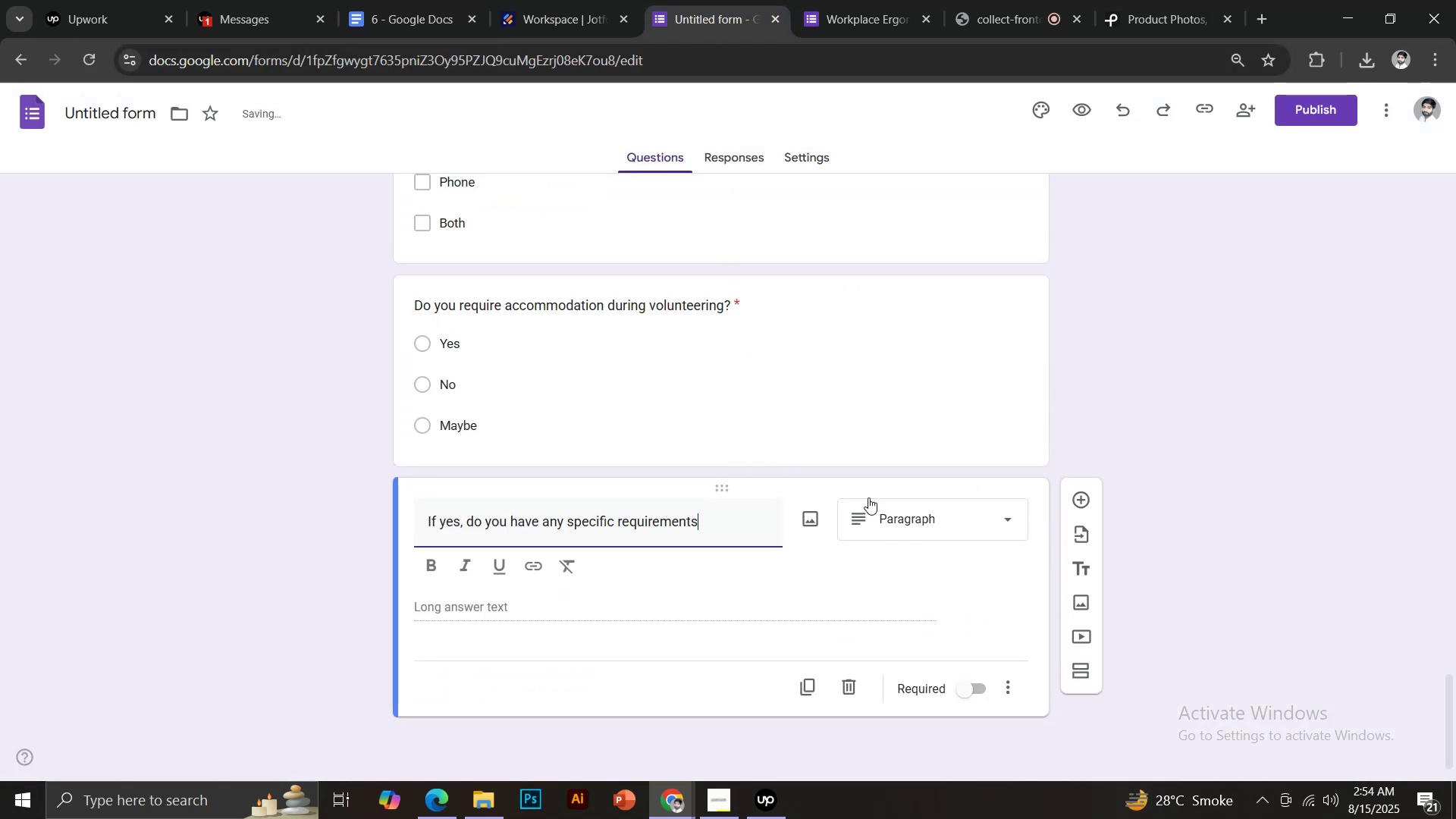 
left_click([886, 494])
 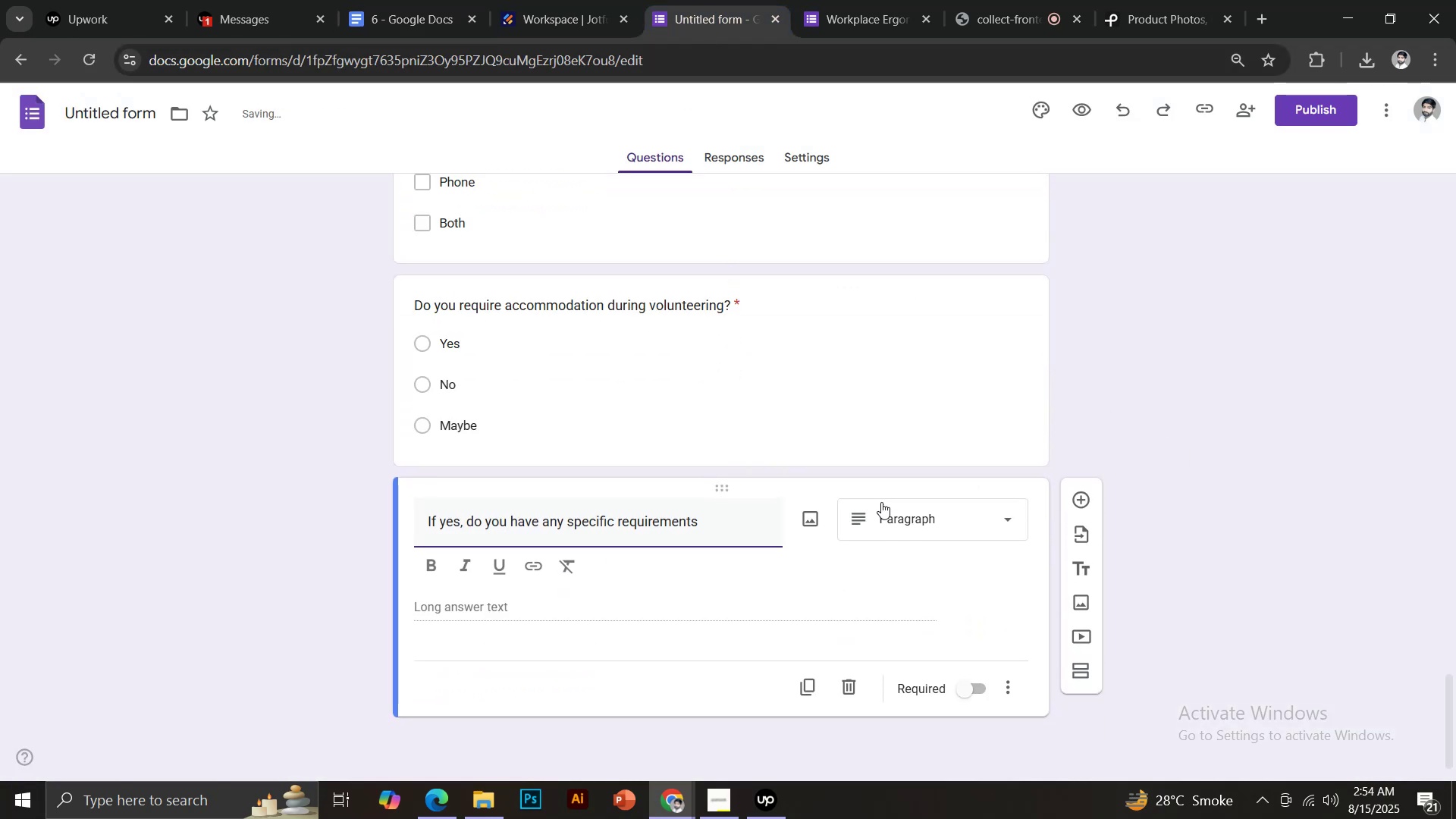 
scroll: coordinate [815, 538], scroll_direction: down, amount: 2.0
 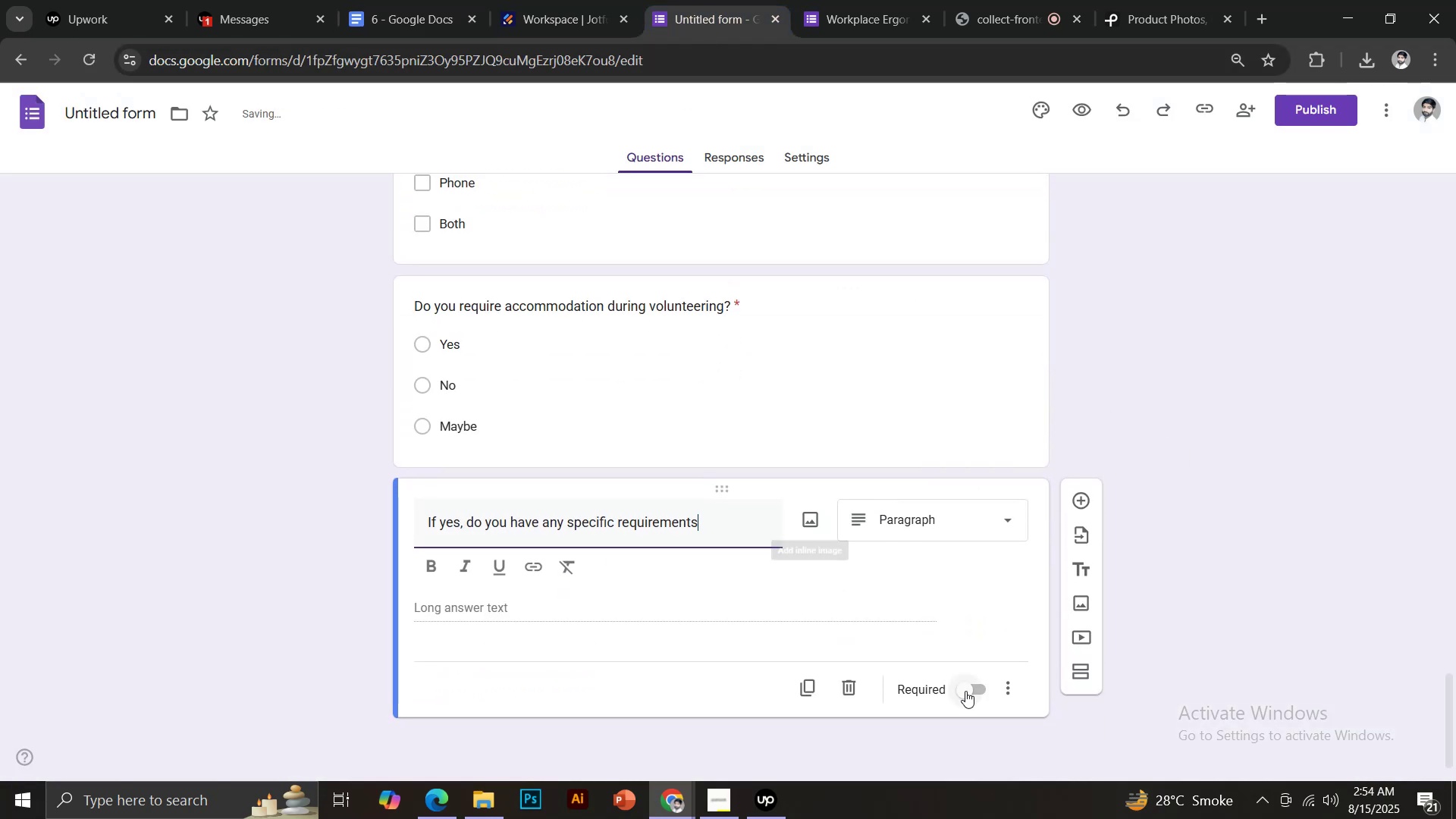 
left_click([971, 691])
 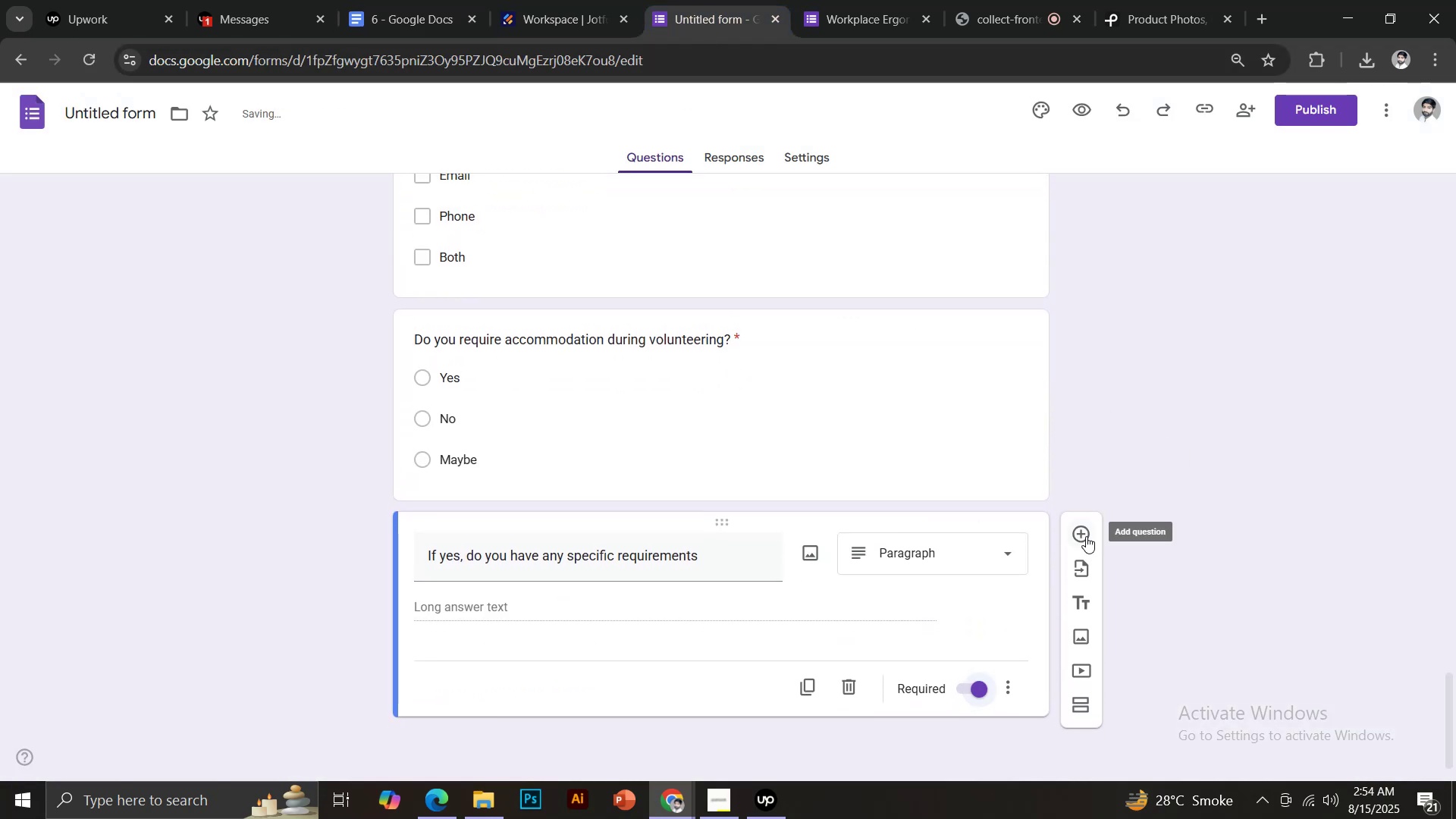 
left_click([1084, 535])
 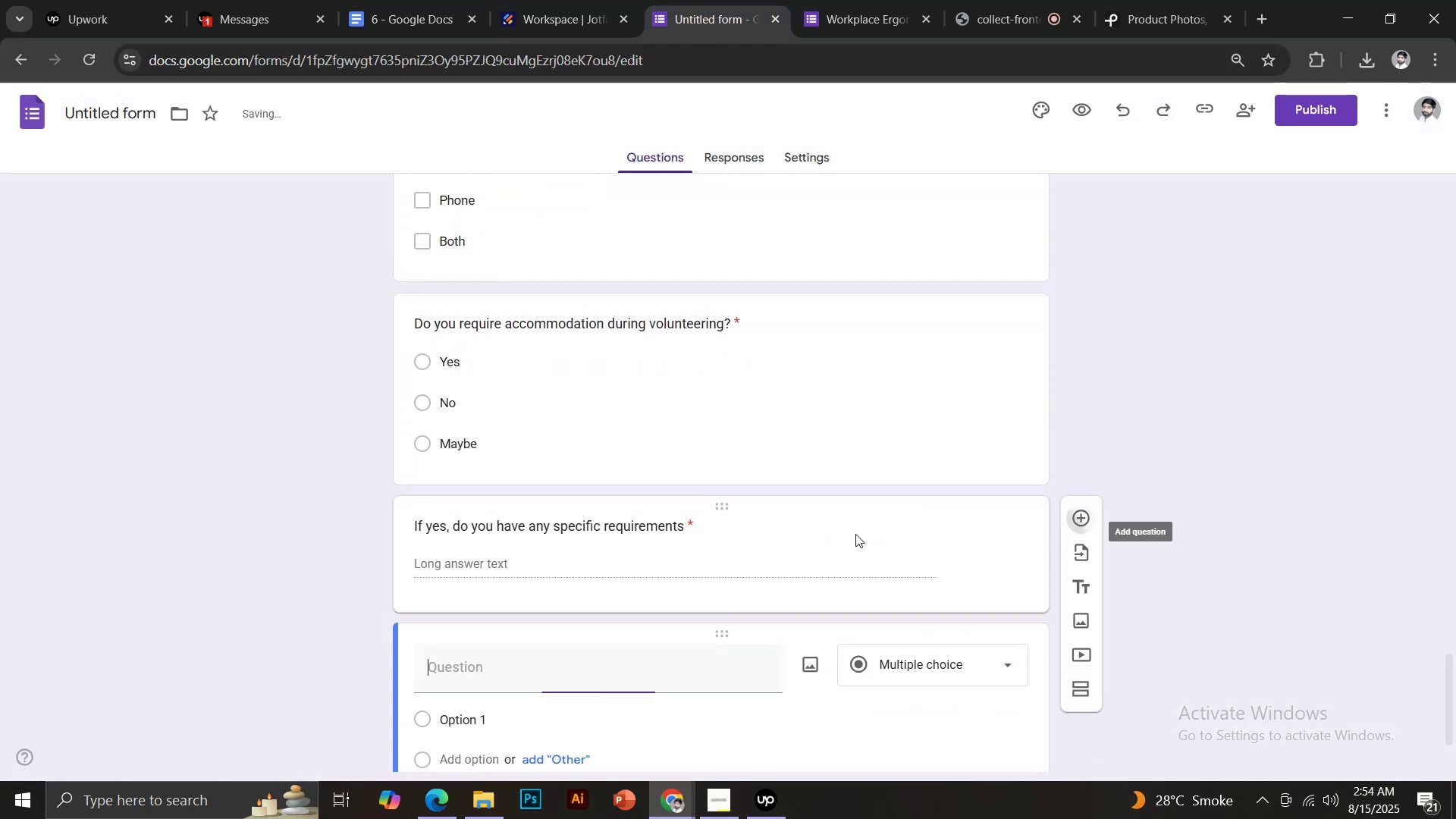 
scroll: coordinate [846, 527], scroll_direction: down, amount: 2.0
 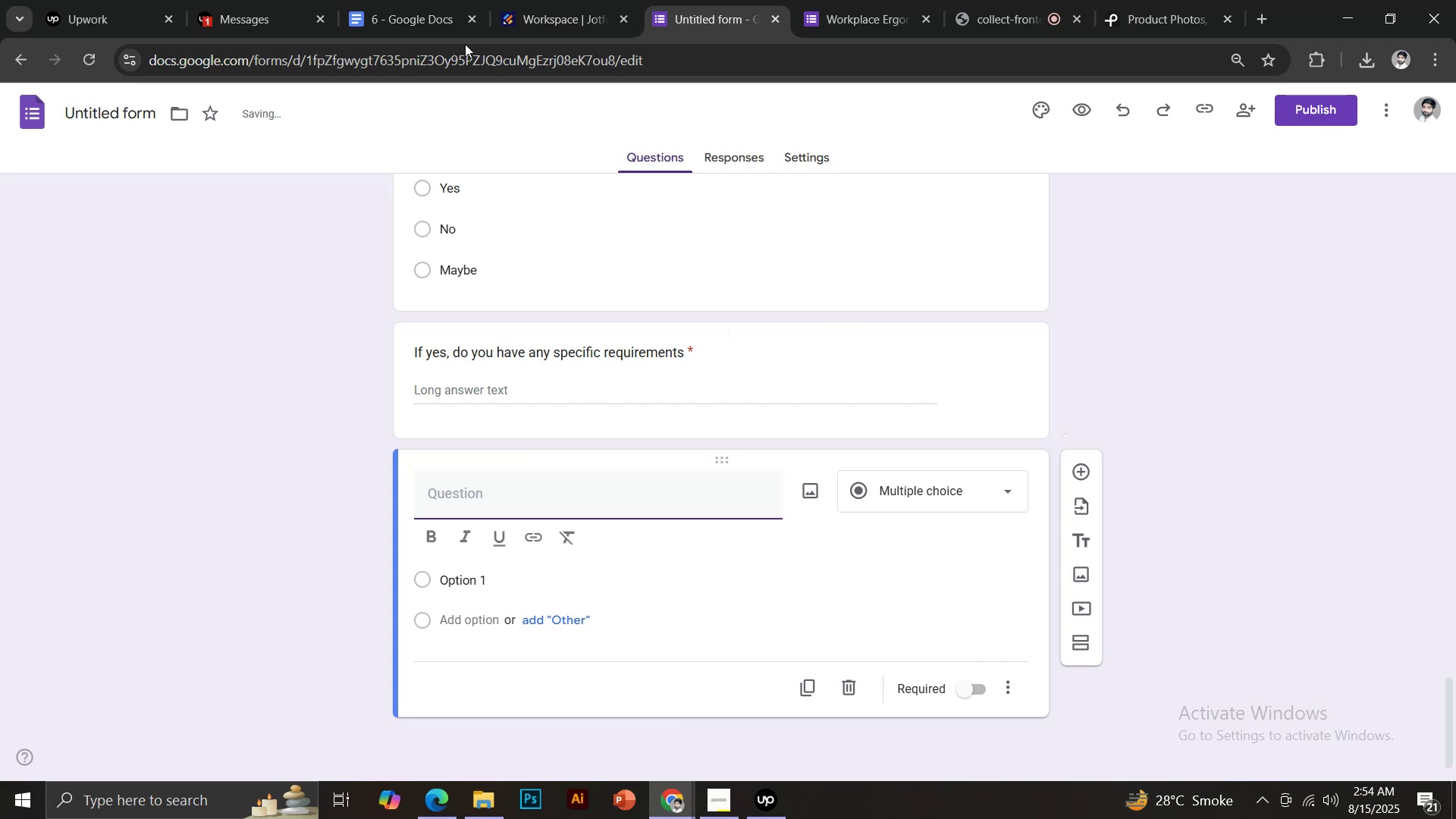 
left_click([422, 0])
 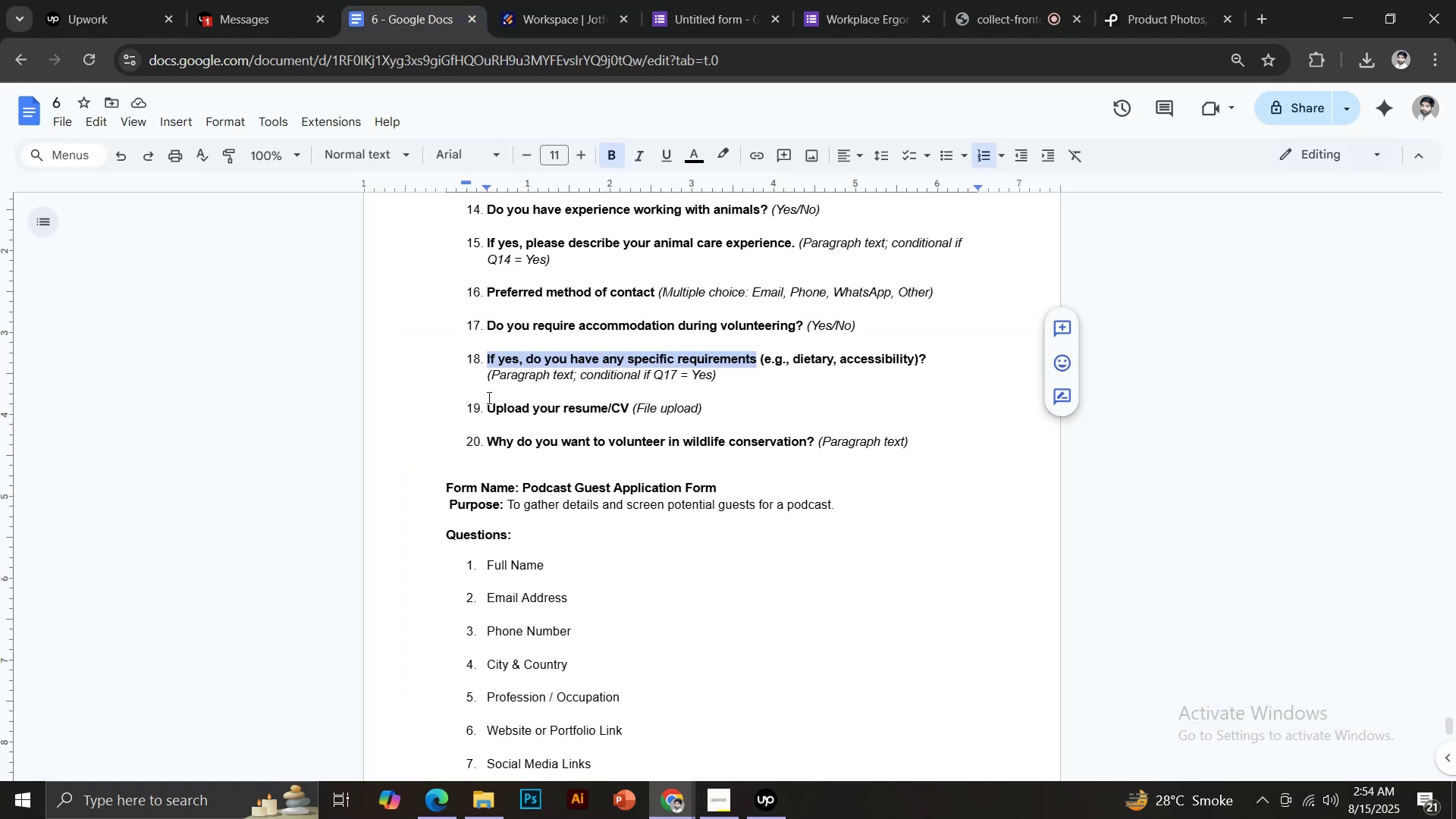 
left_click_drag(start_coordinate=[487, 403], to_coordinate=[626, 402])
 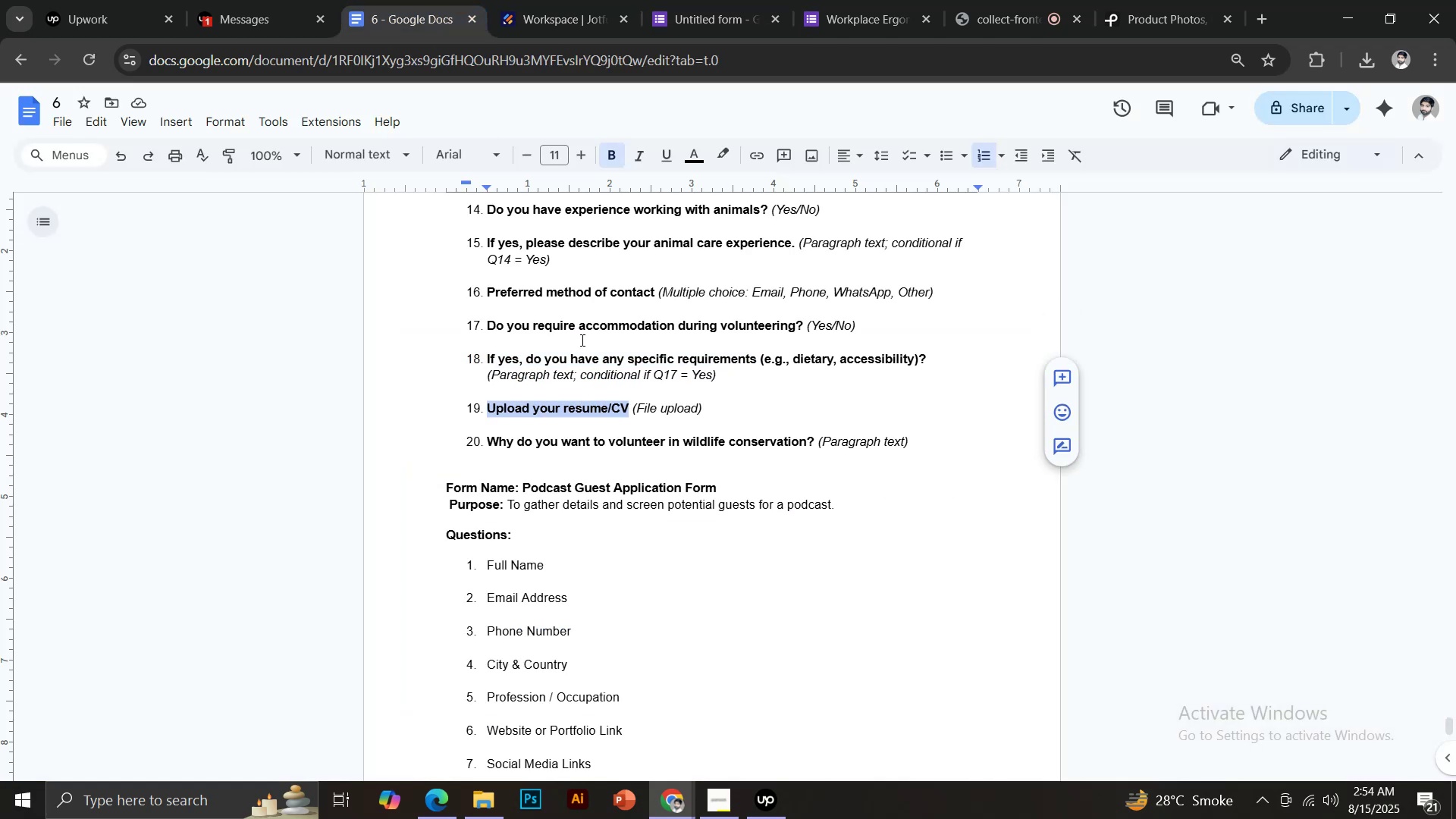 
key(Control+C)
 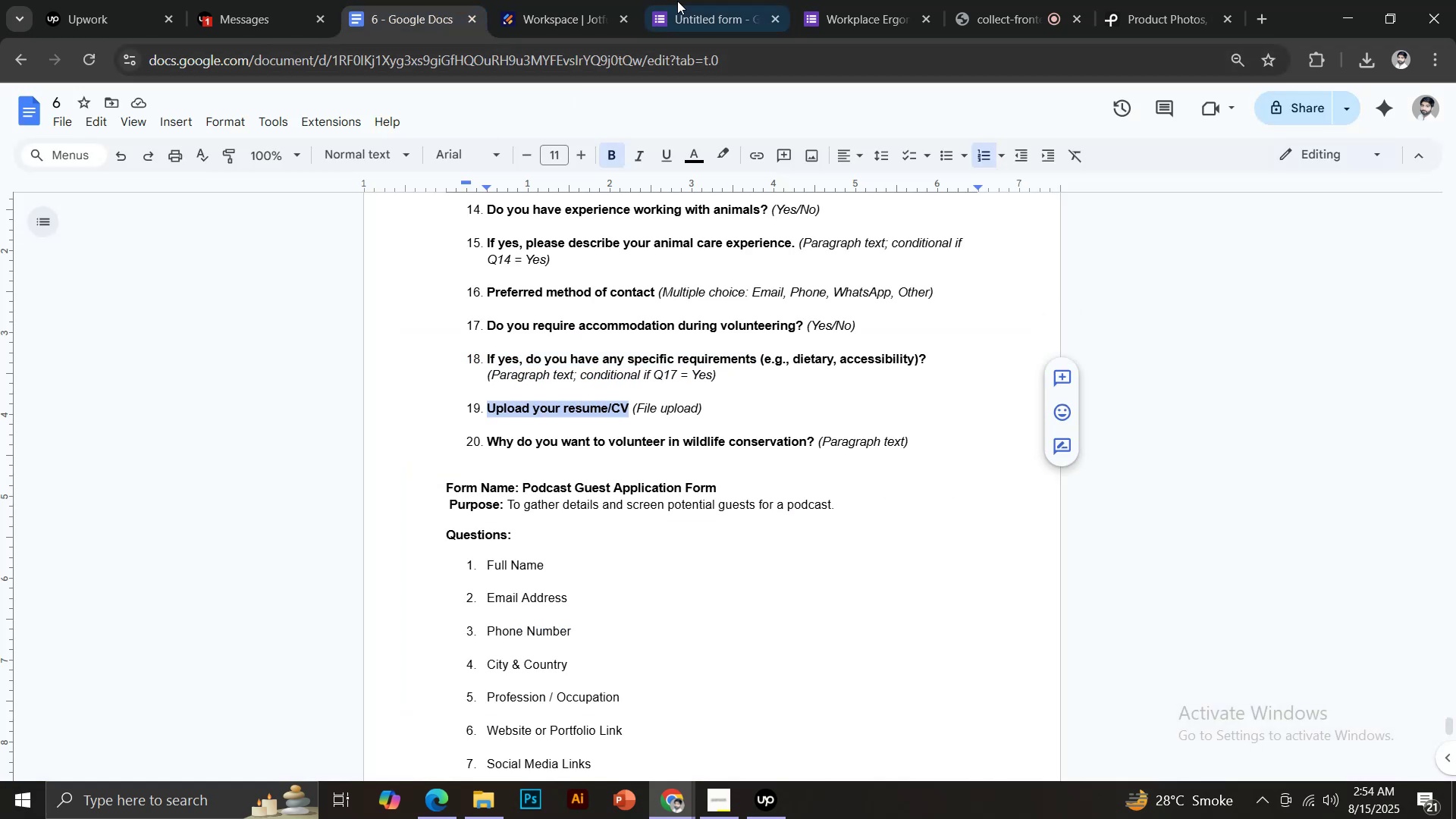 
left_click([681, 0])
 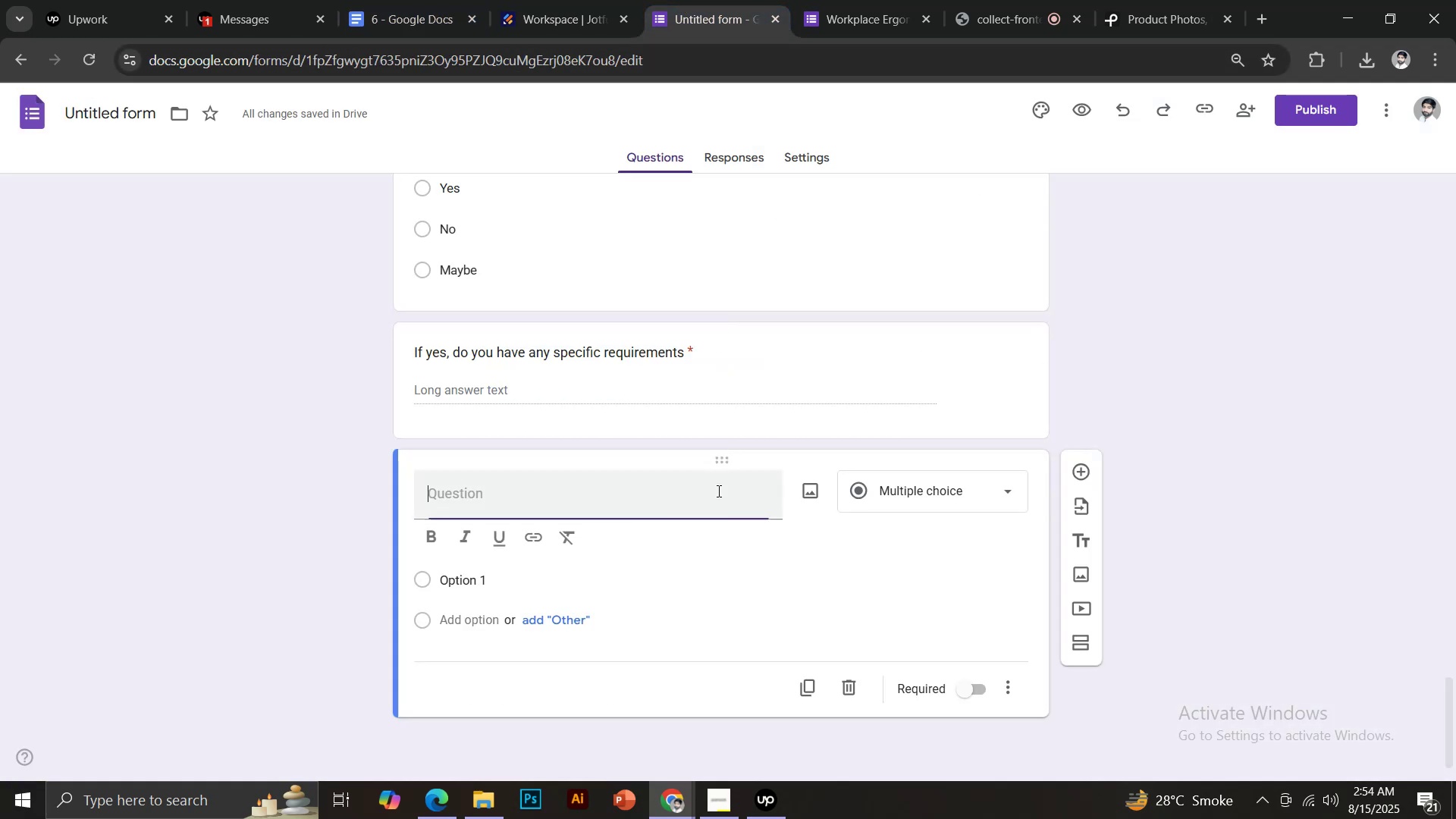 
scroll: coordinate [720, 496], scroll_direction: down, amount: 3.0
 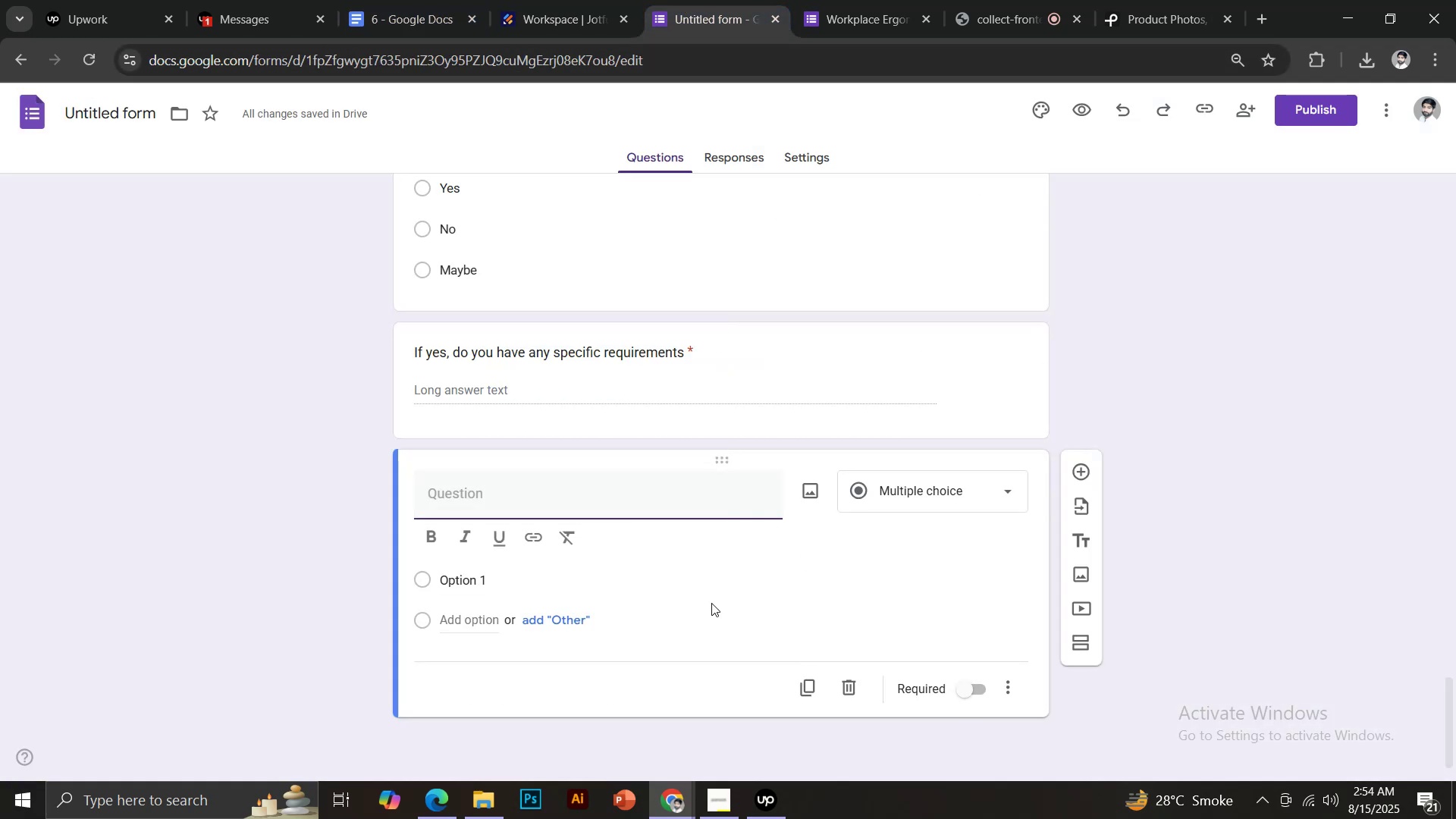 
left_click([956, 493])
 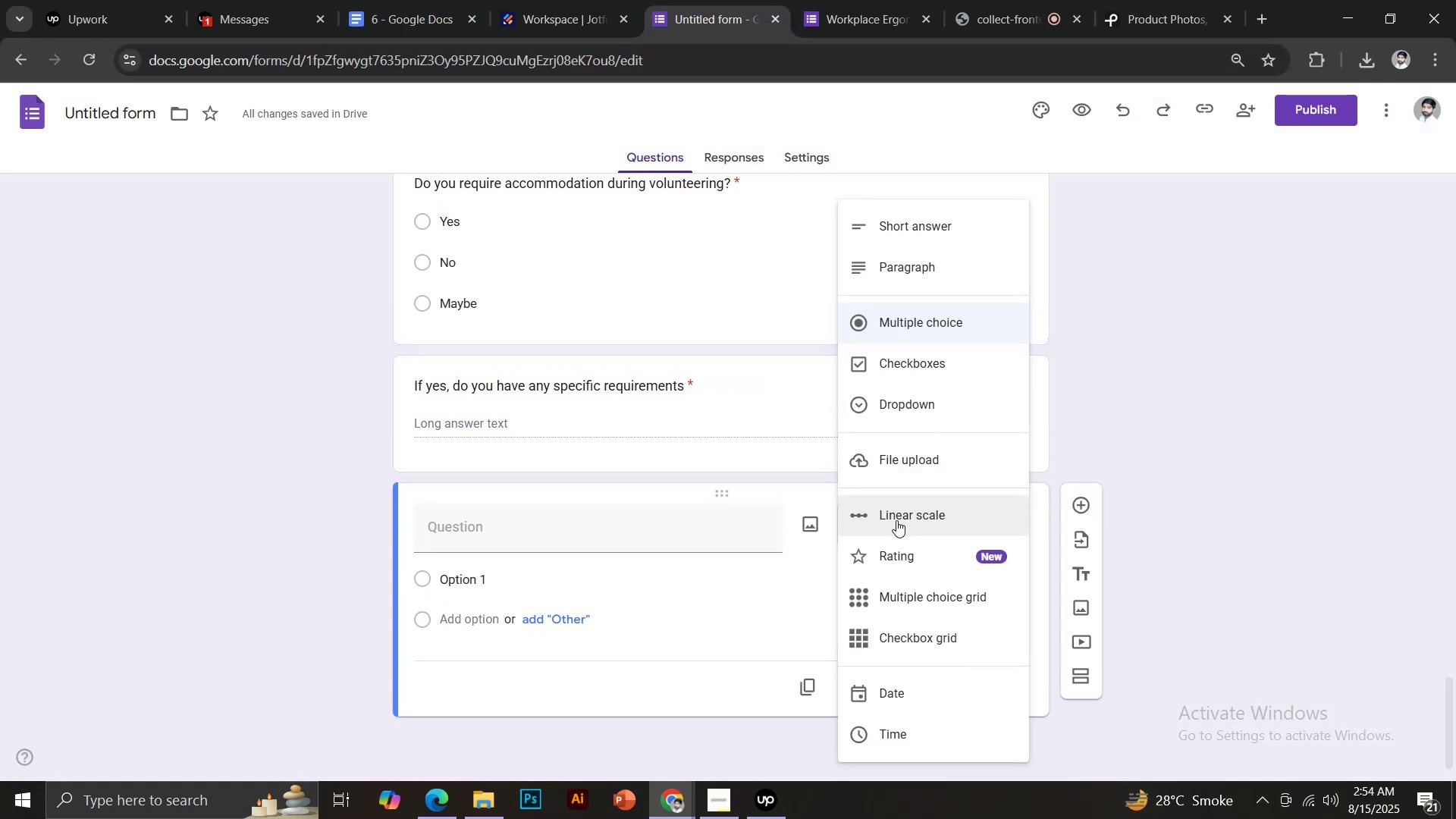 
left_click([907, 453])
 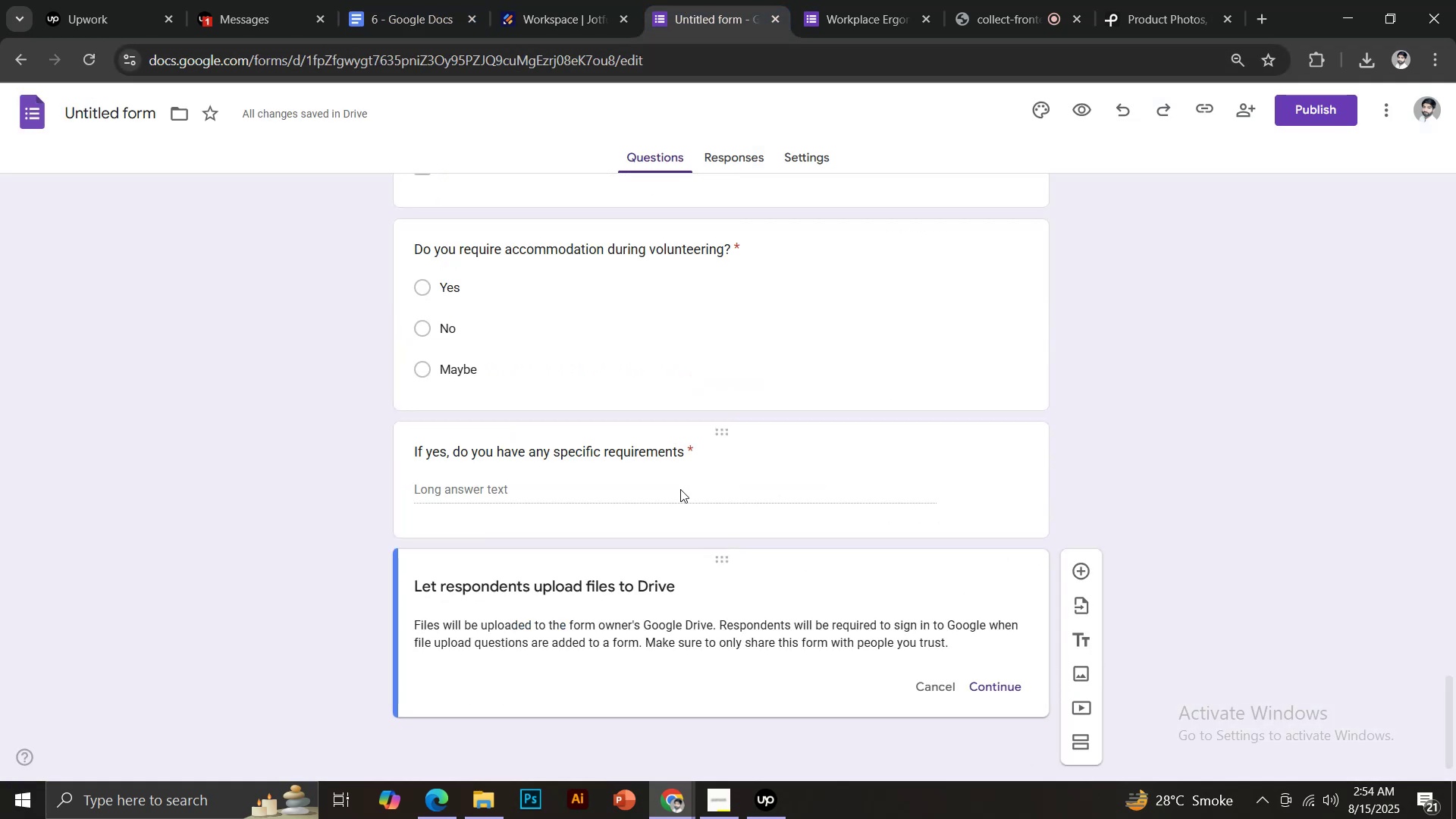 
key(Control+ControlLeft)
 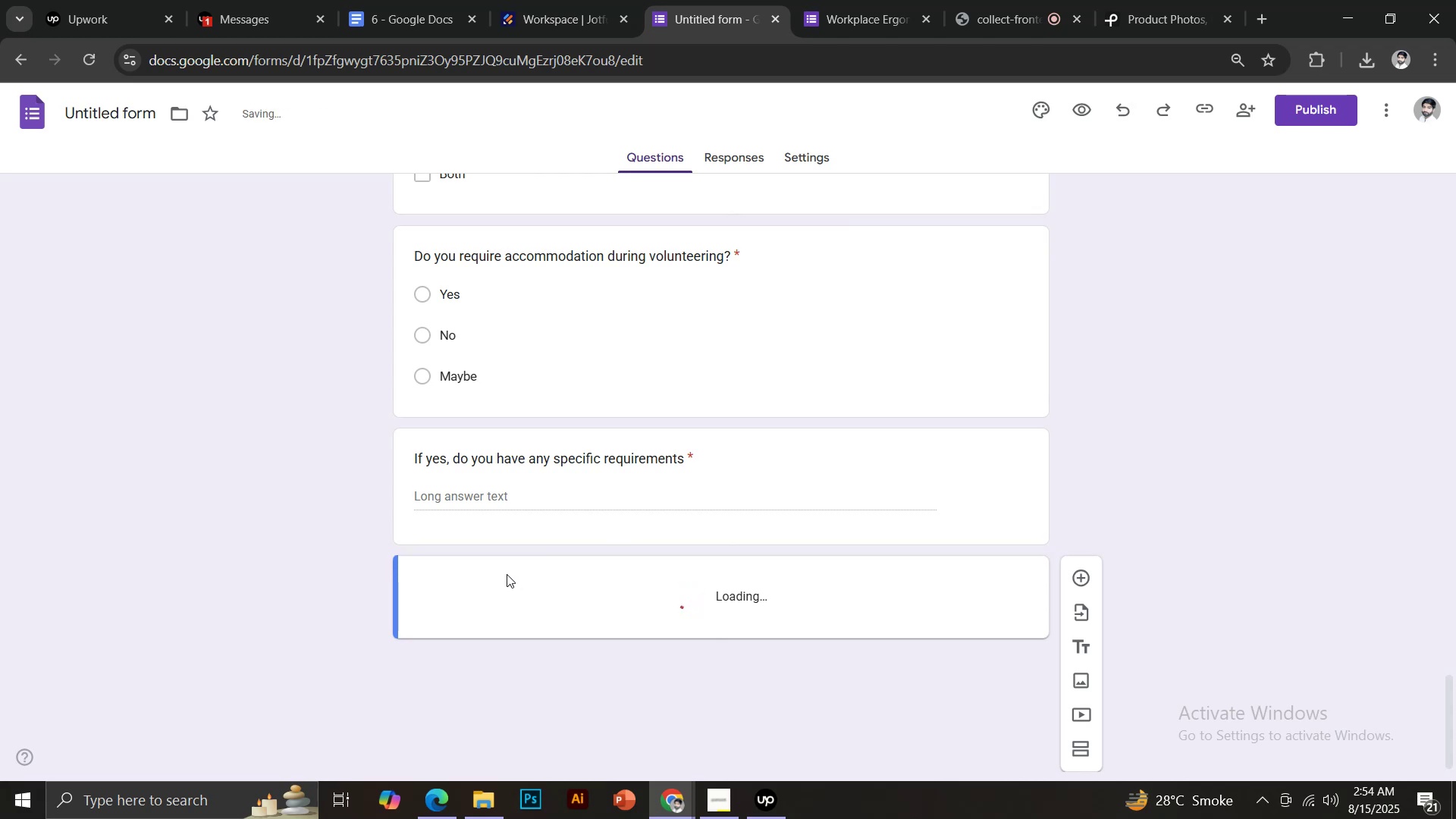 
key(Control+Shift+V)
 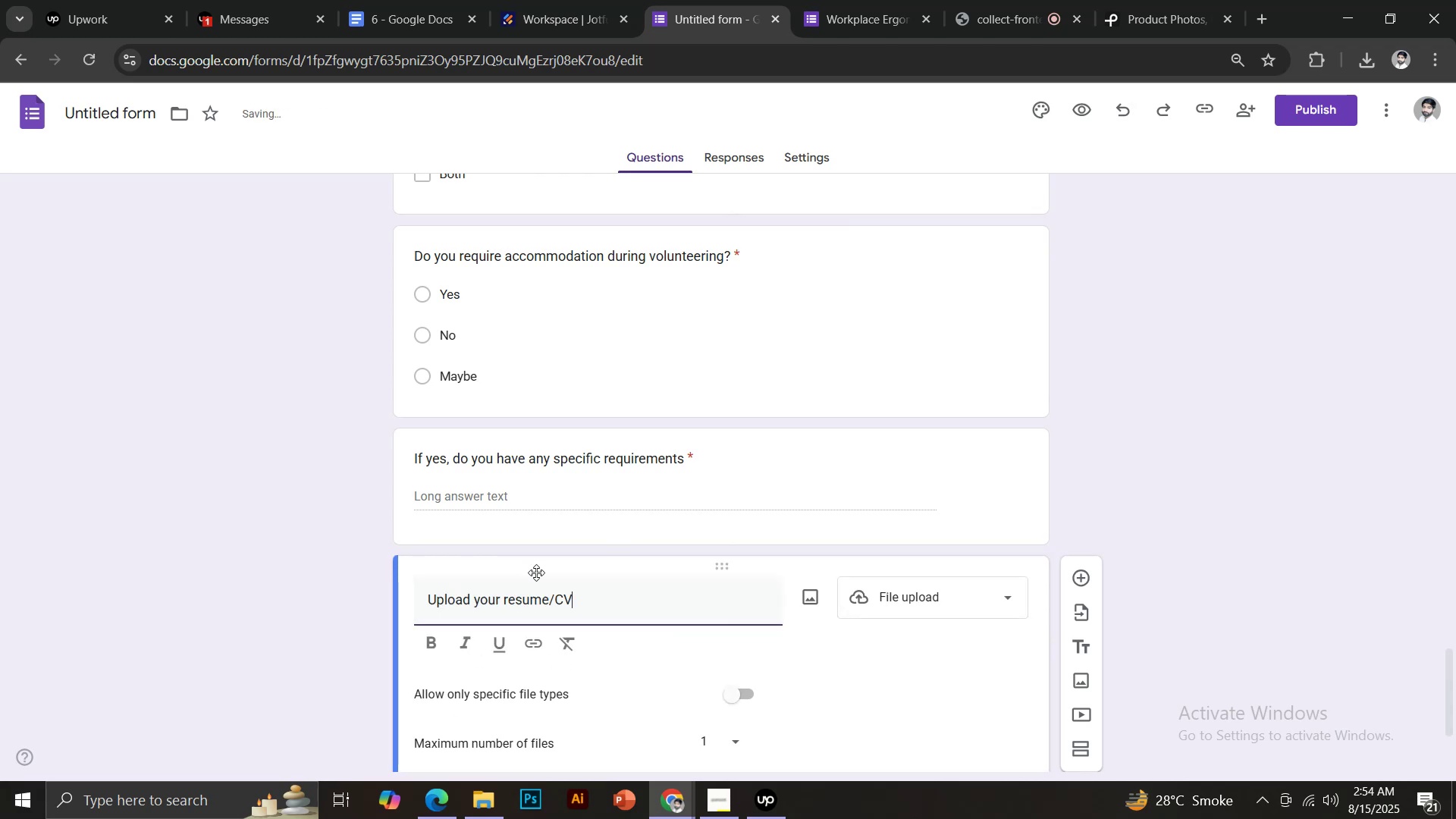 
scroll: coordinate [610, 527], scroll_direction: down, amount: 3.0
 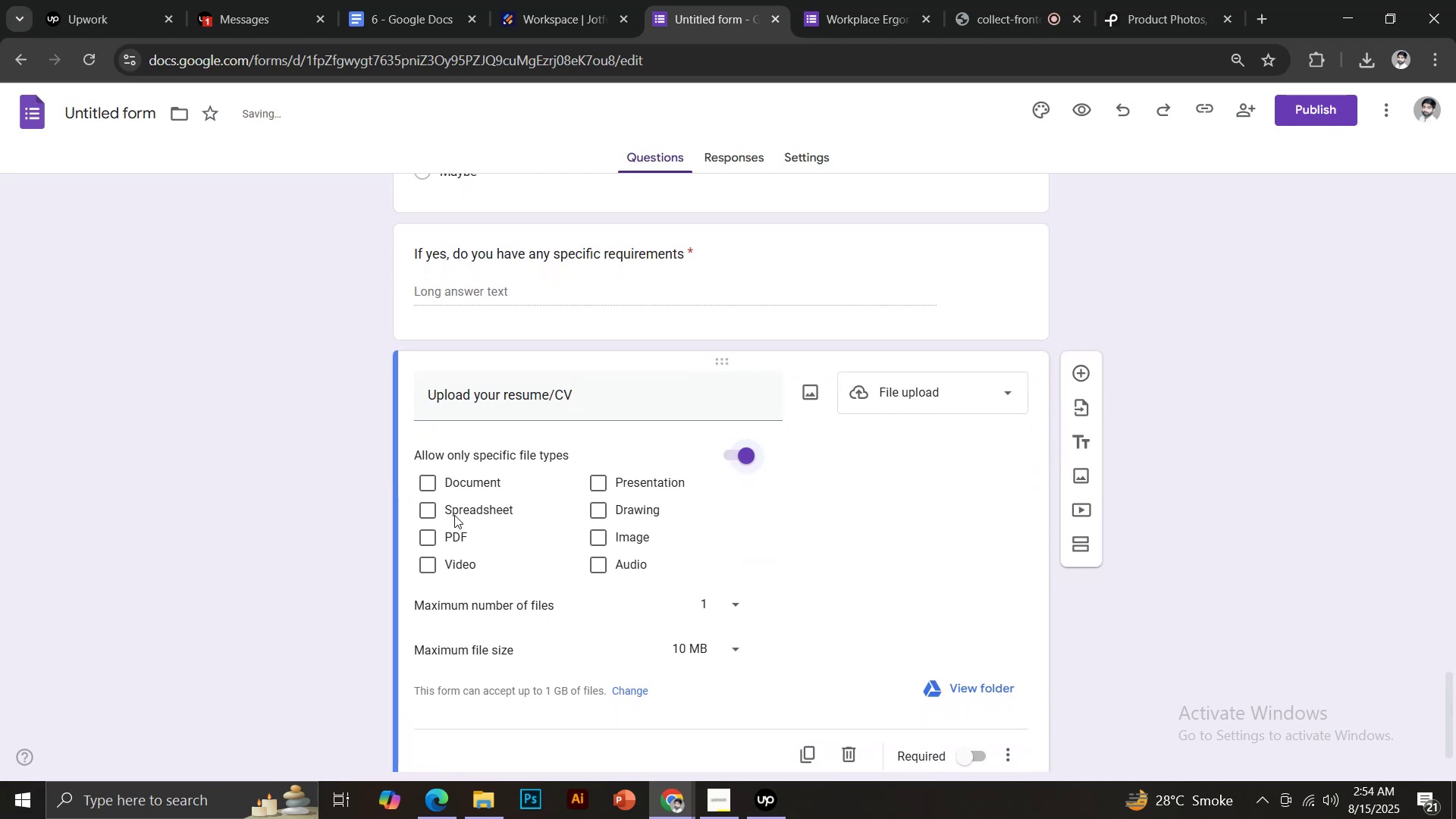 
left_click([440, 535])
 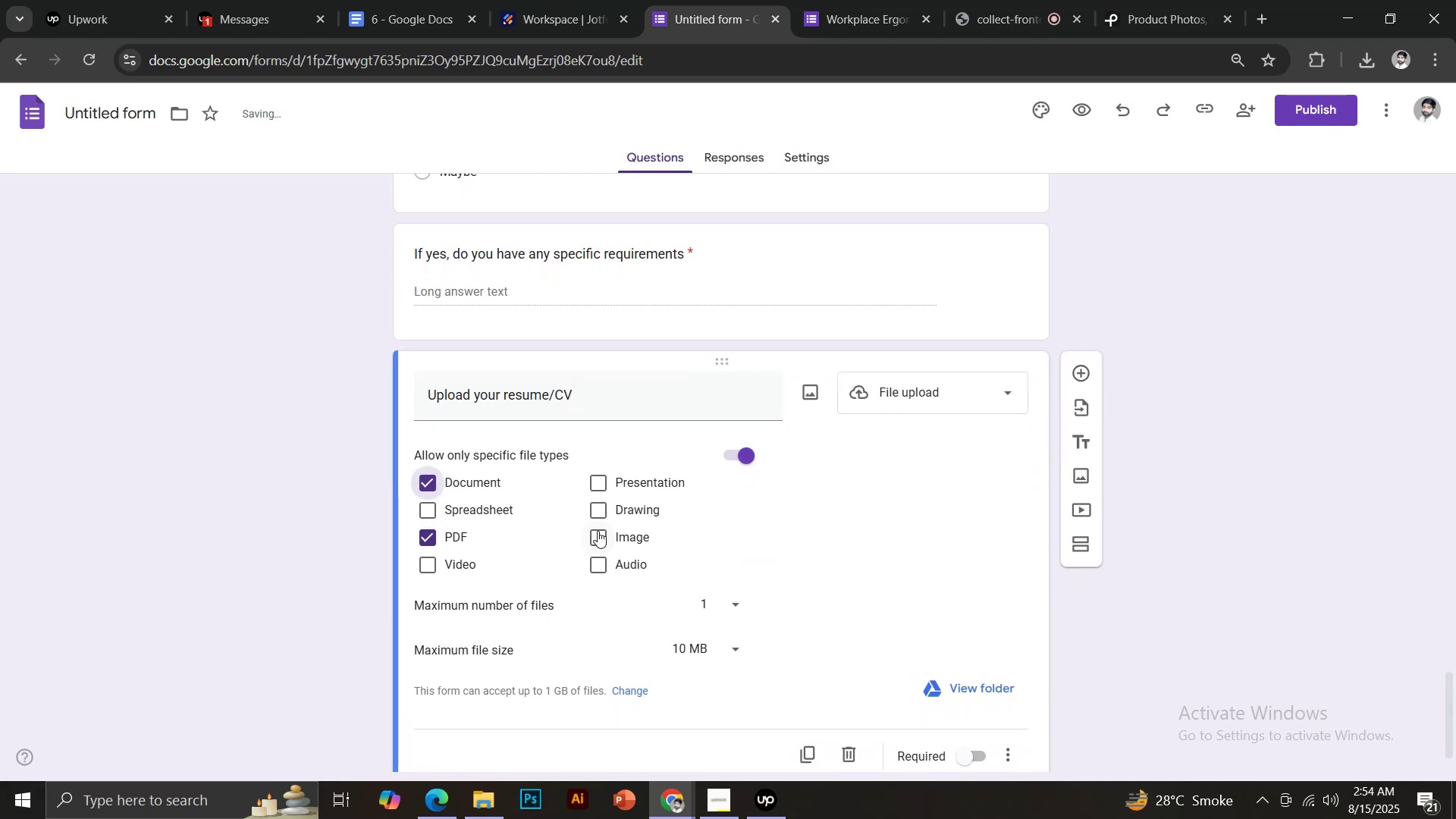 
left_click([602, 534])
 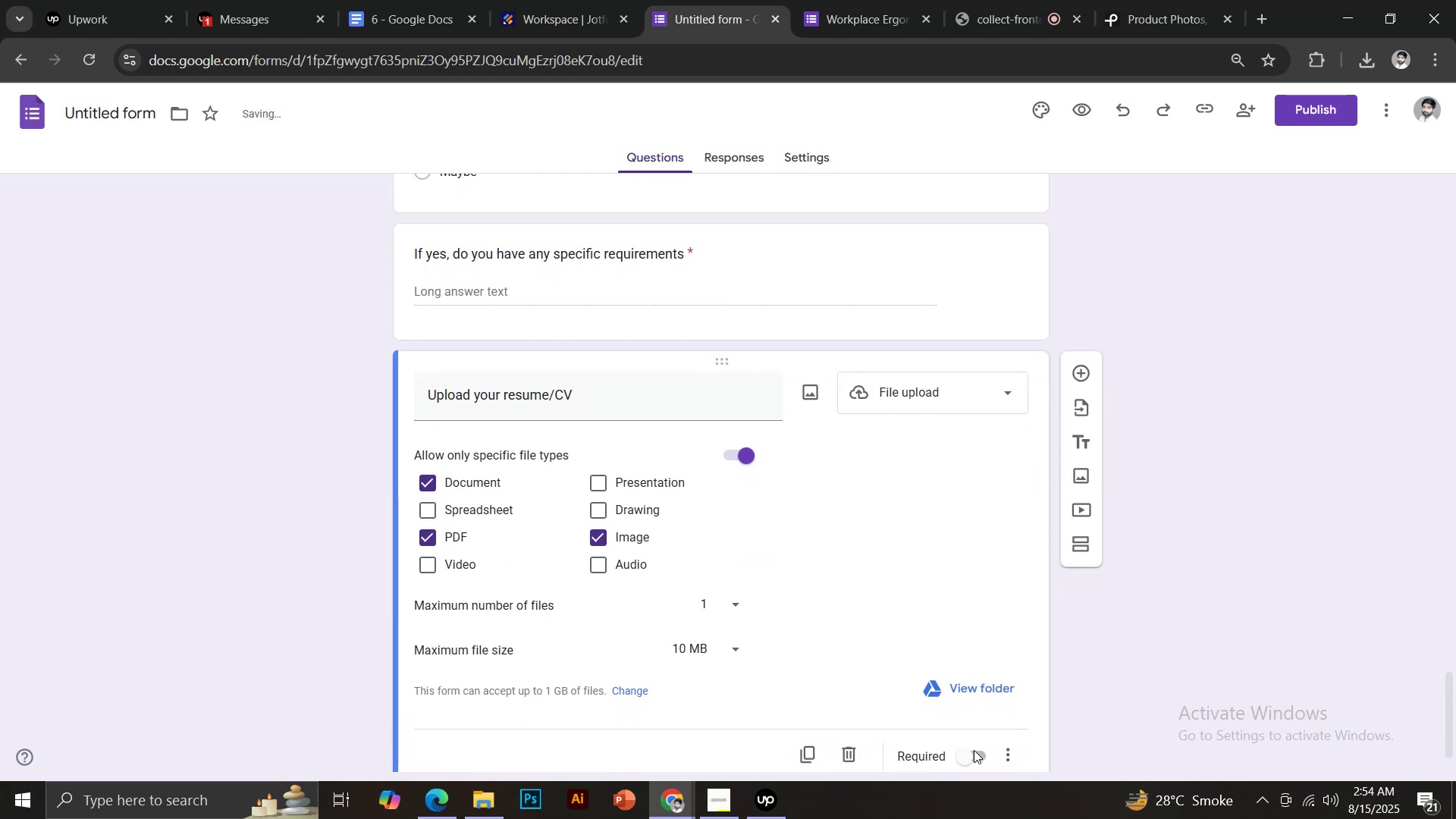 
double_click([969, 758])
 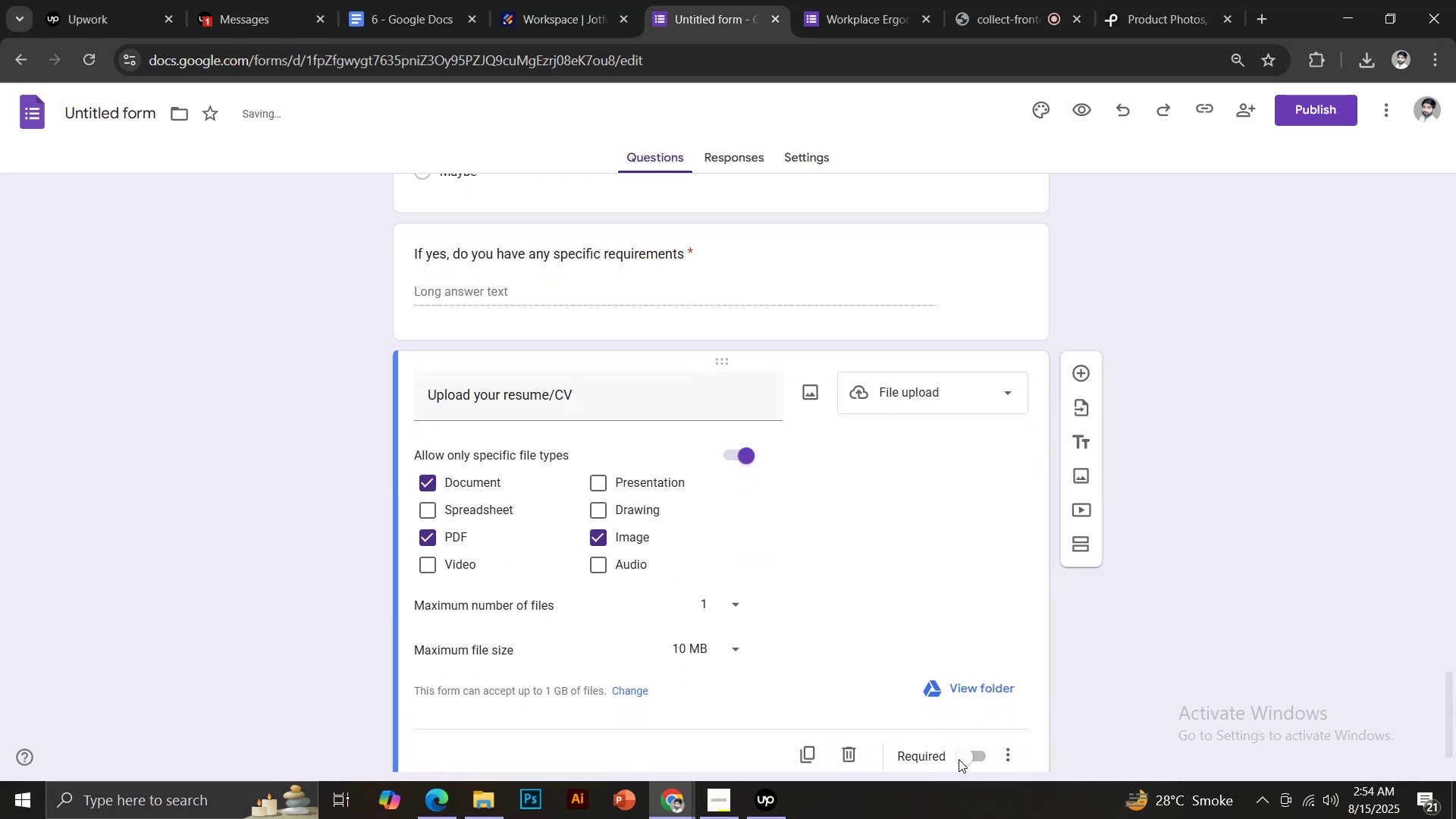 
scroll: coordinate [975, 721], scroll_direction: down, amount: 3.0
 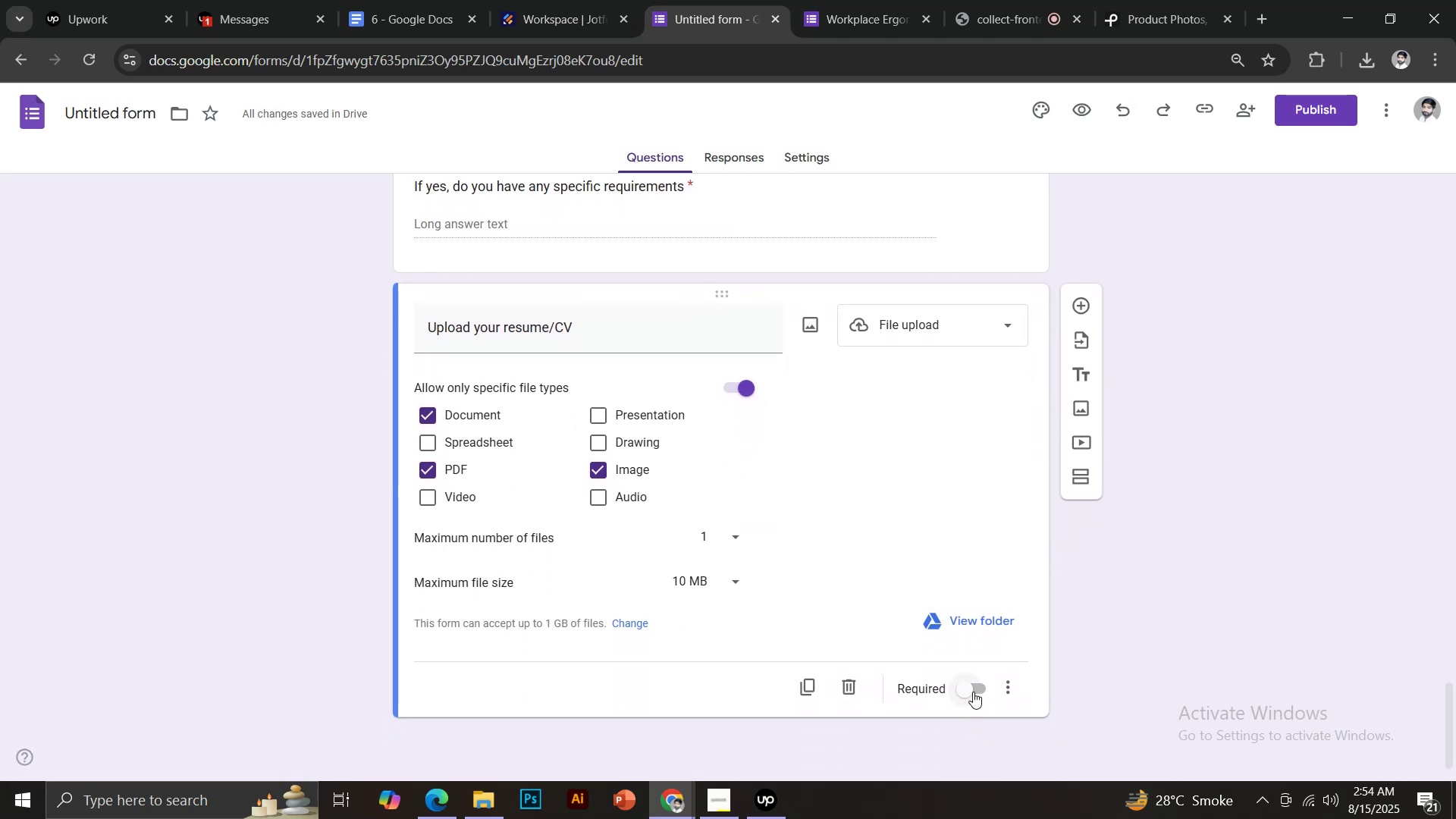 
left_click([962, 695])
 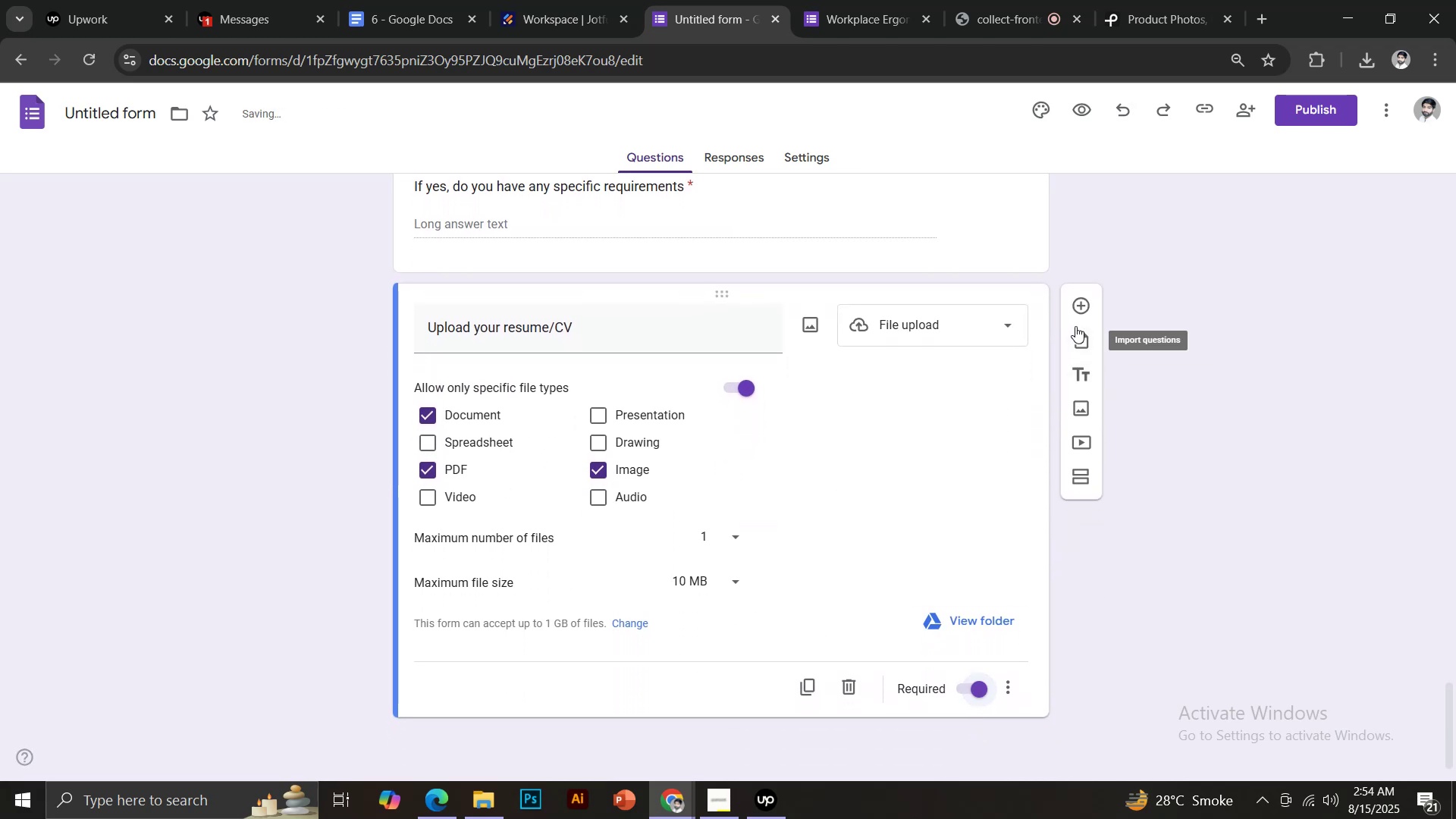 
left_click([1079, 305])
 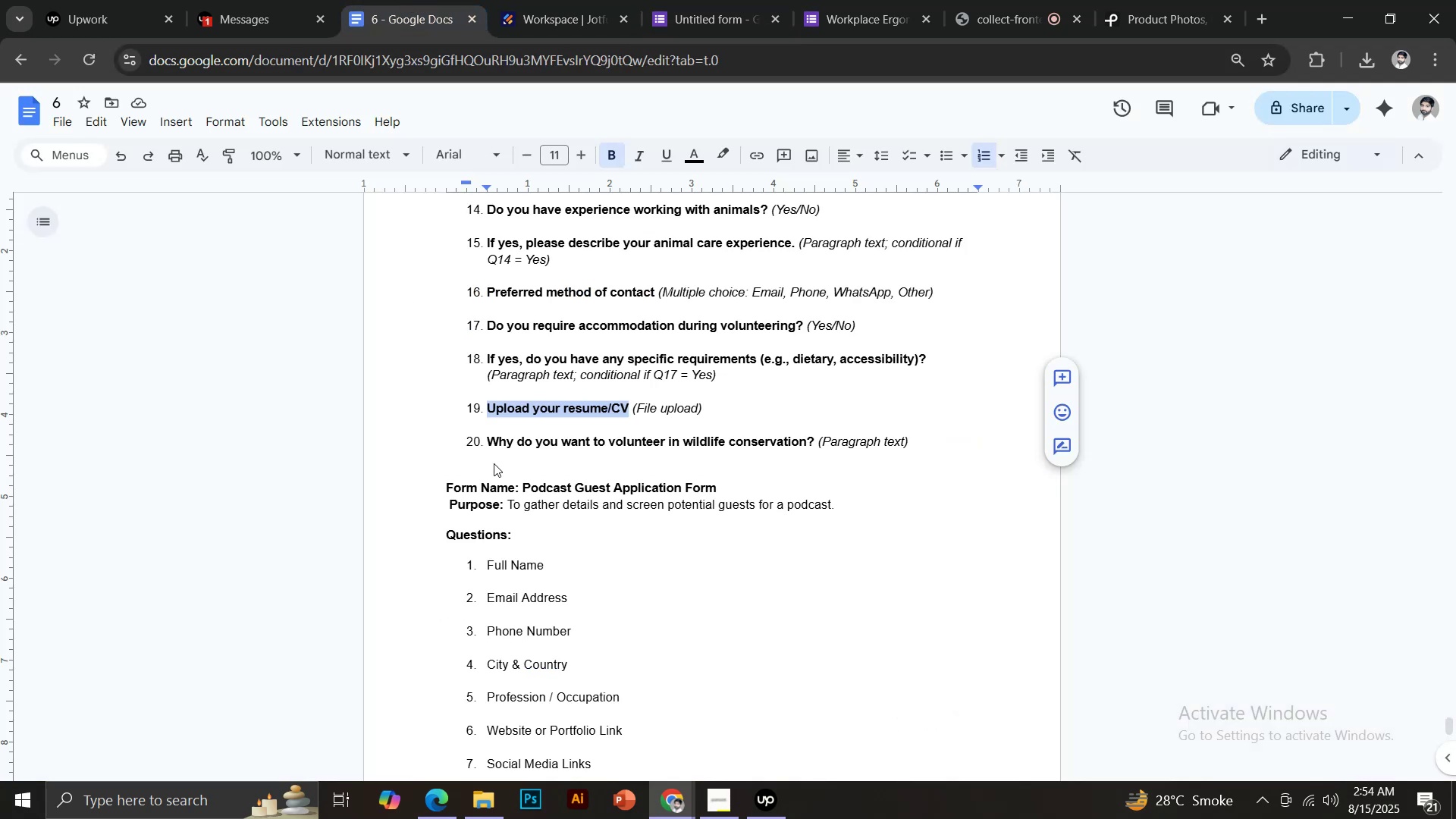 
left_click_drag(start_coordinate=[488, 438], to_coordinate=[814, 435])
 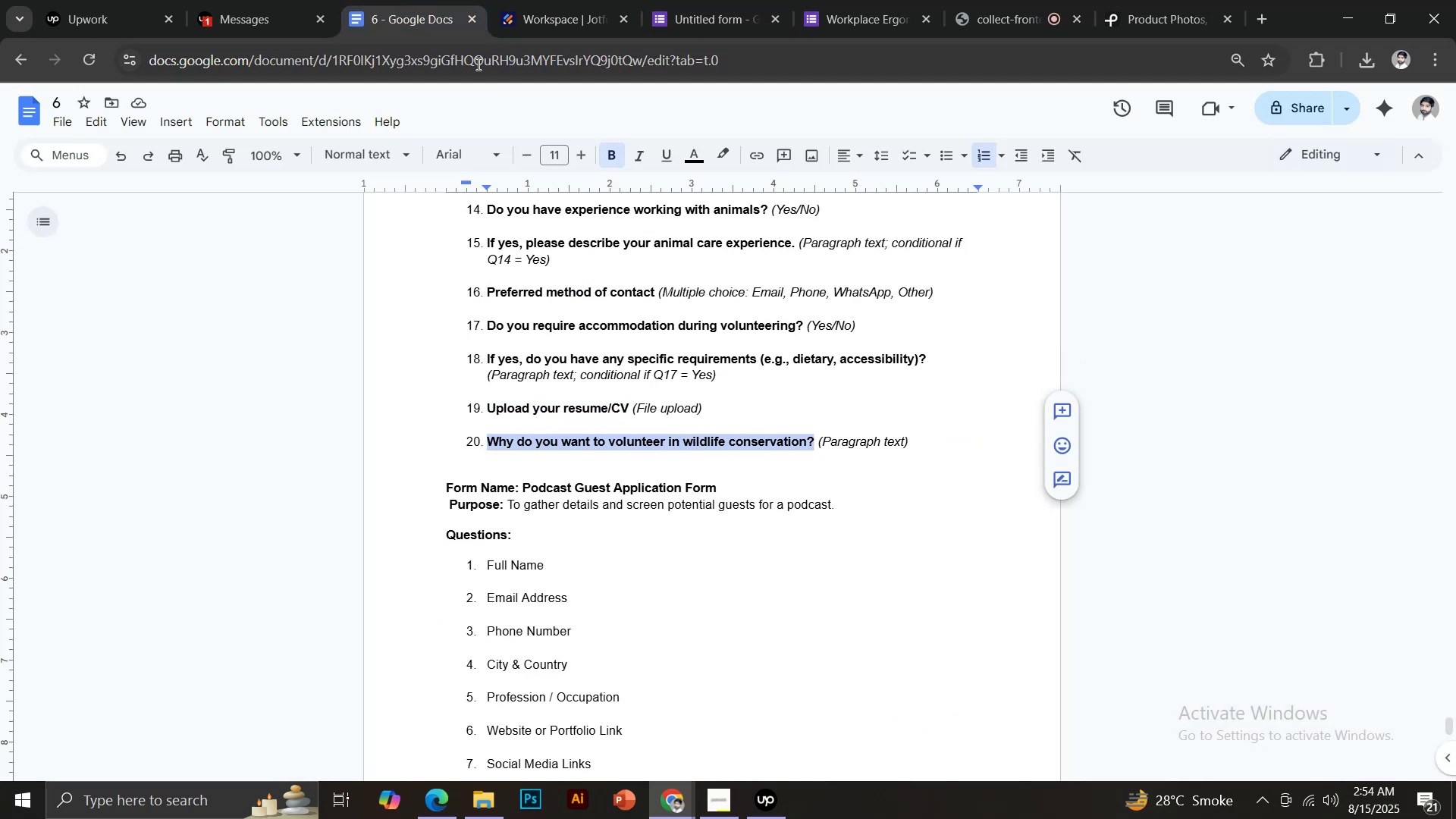 
key(Control+C)
 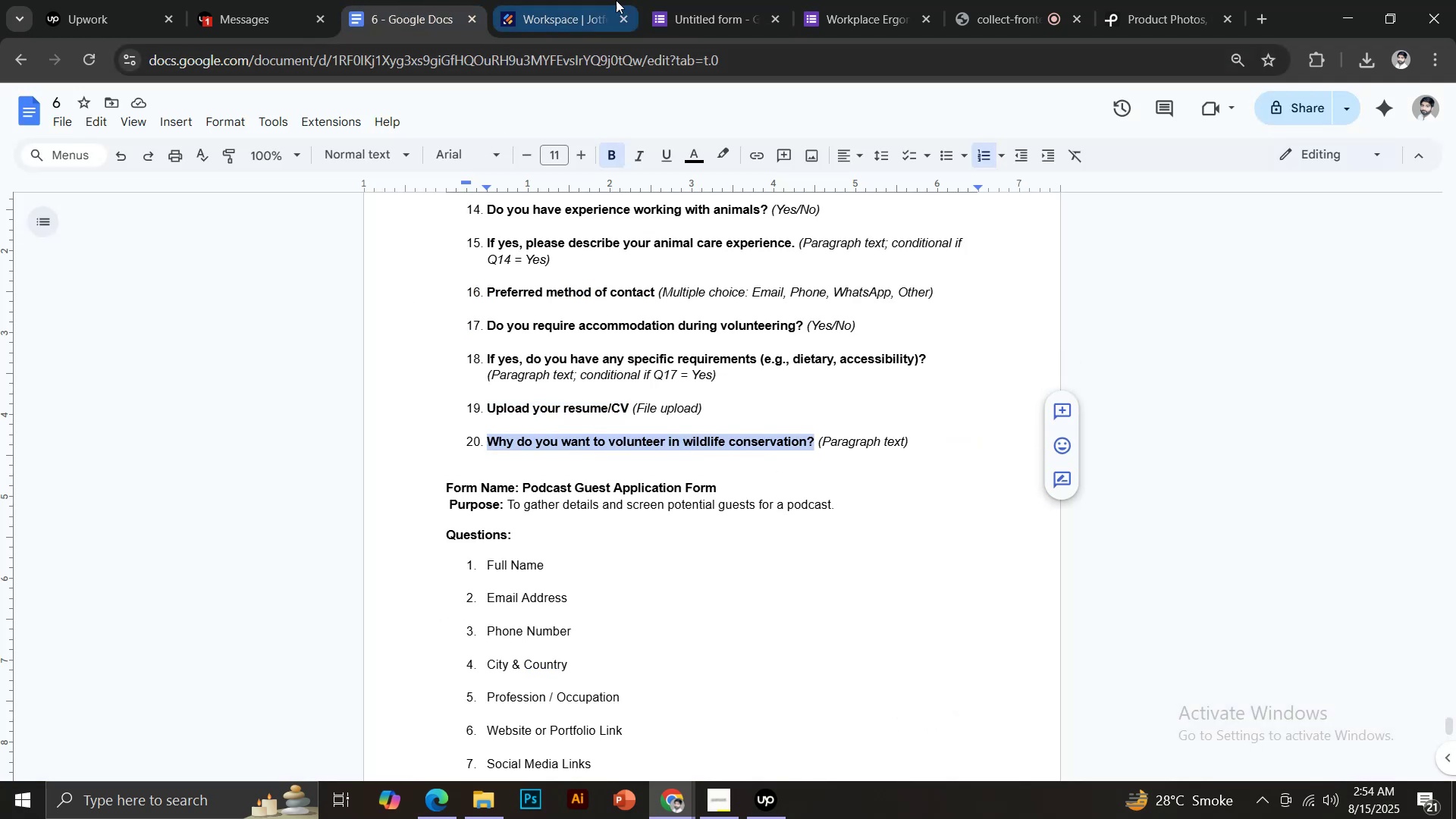 
left_click([714, 0])
 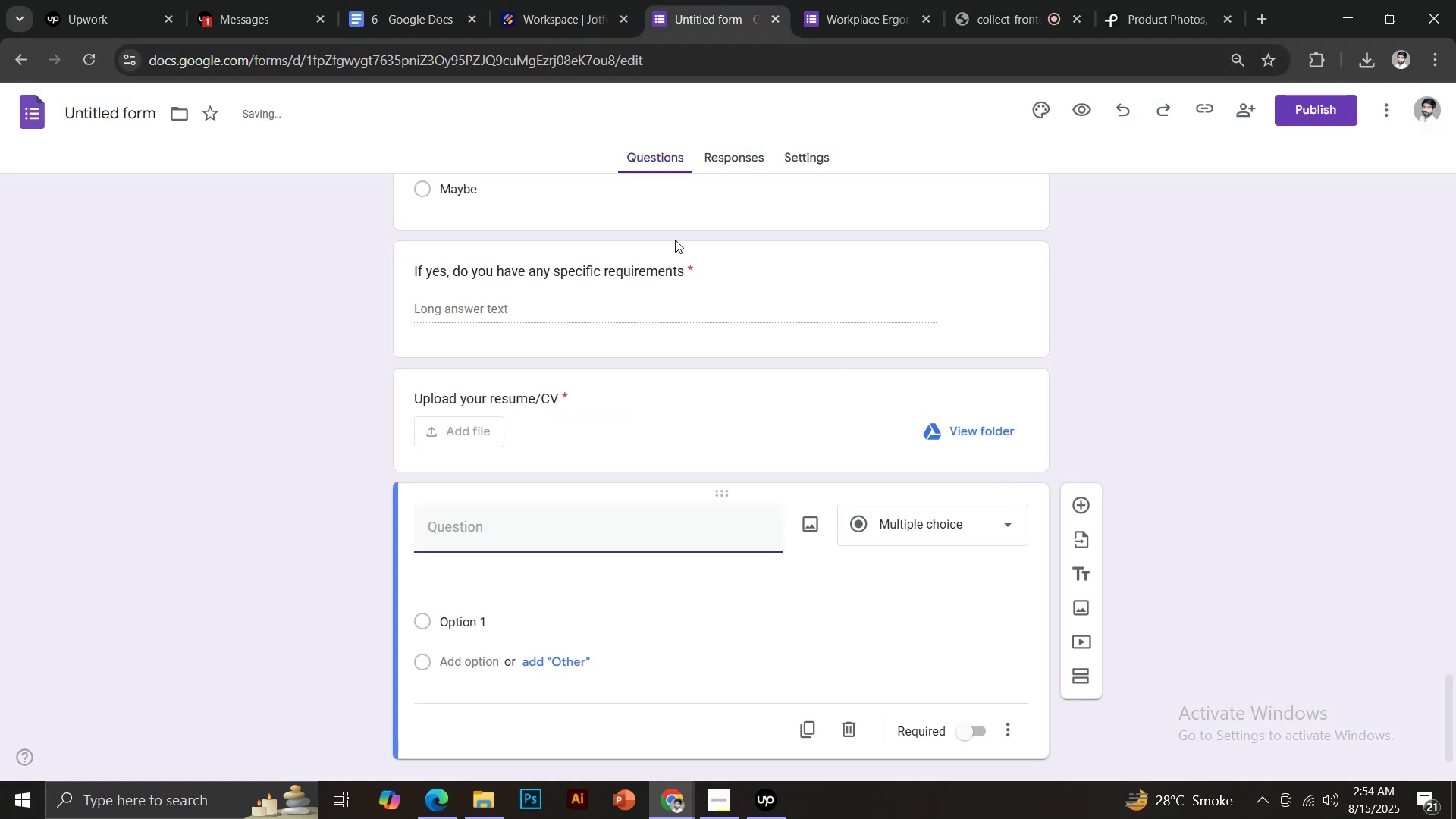 
key(Control+Shift+V)
 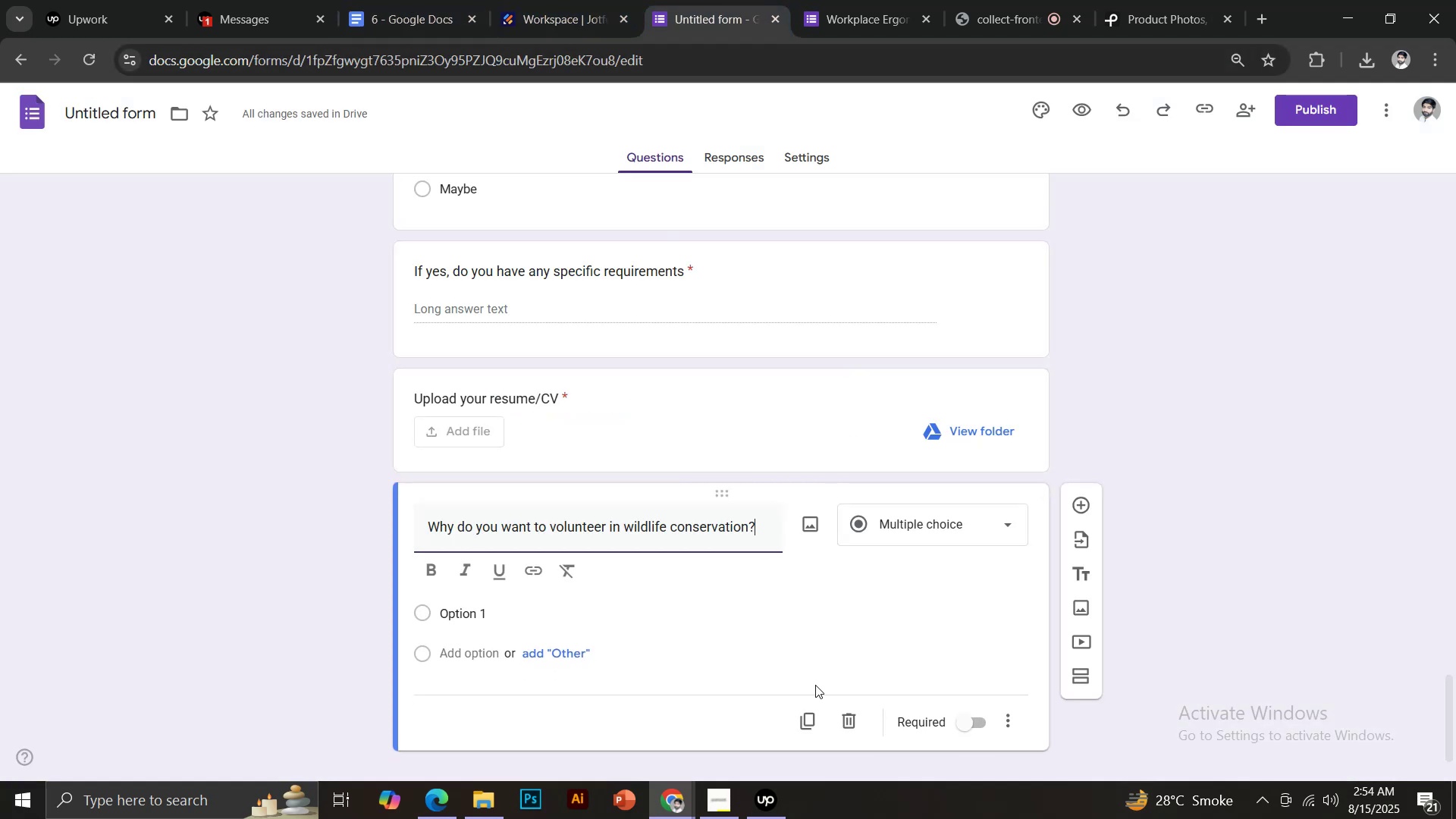 
scroll: coordinate [823, 663], scroll_direction: down, amount: 2.0
 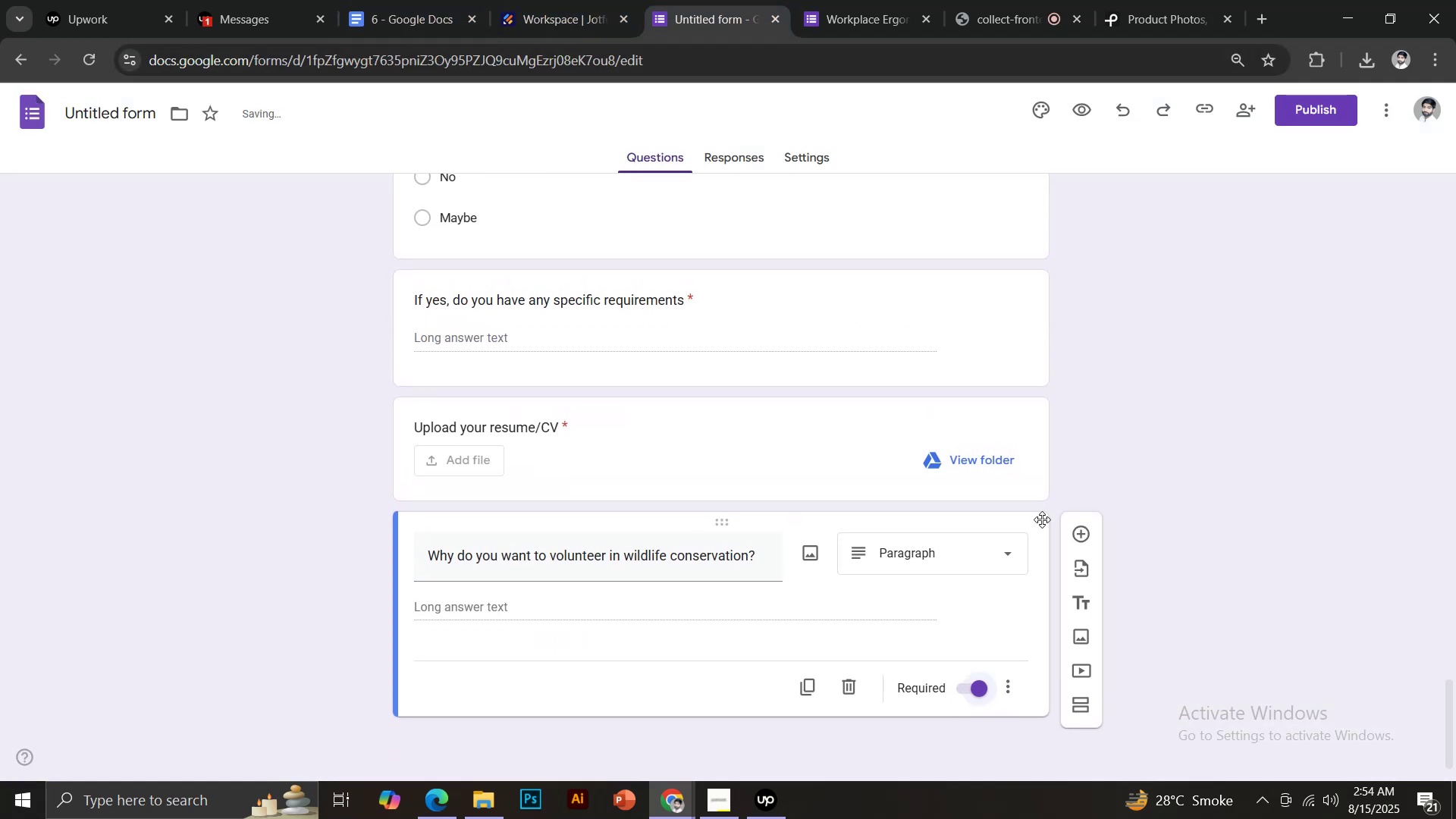 
left_click([1039, 105])
 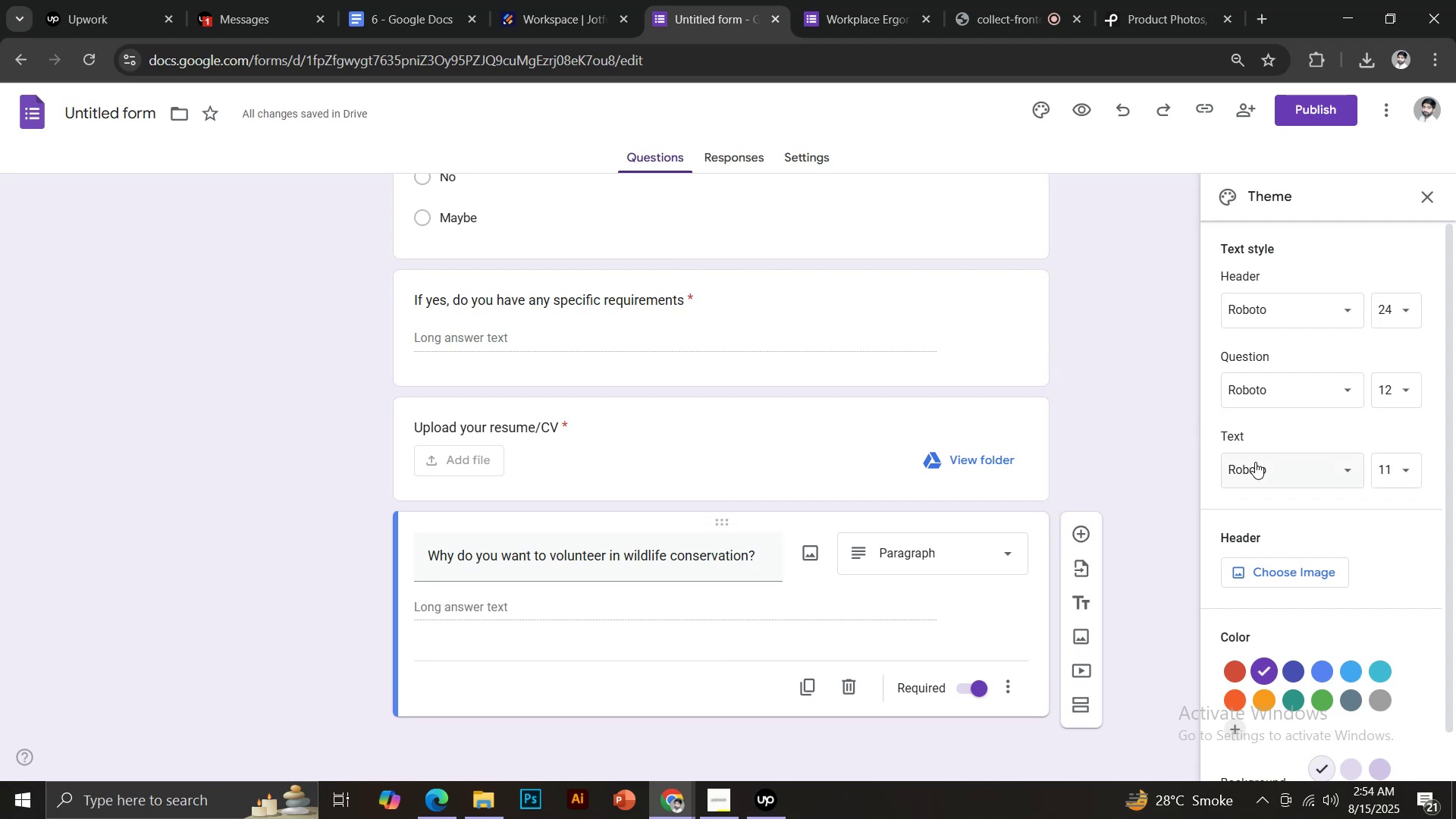 
left_click([1145, 0])
 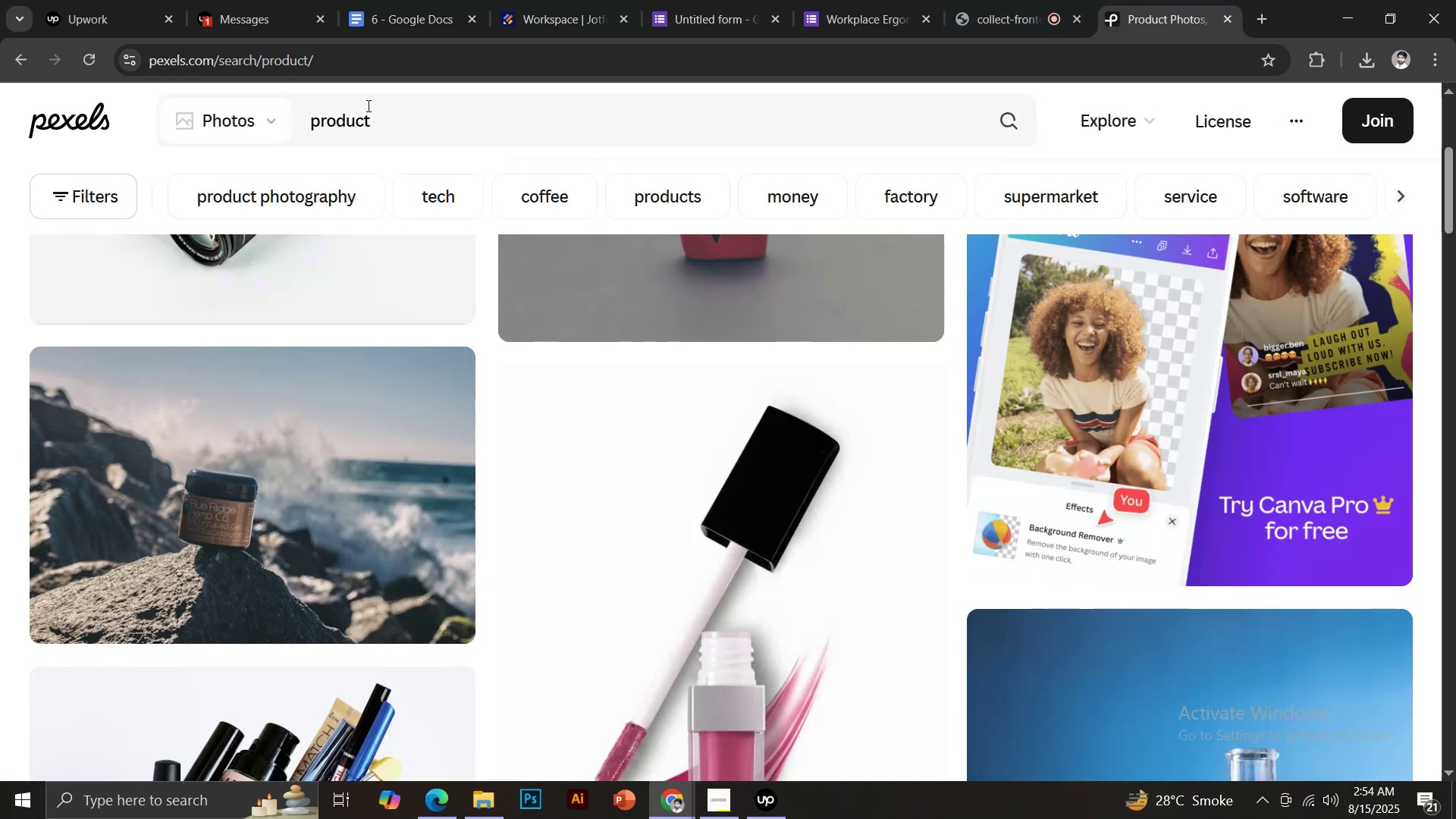 
left_click_drag(start_coordinate=[390, 120], to_coordinate=[284, 137])
 